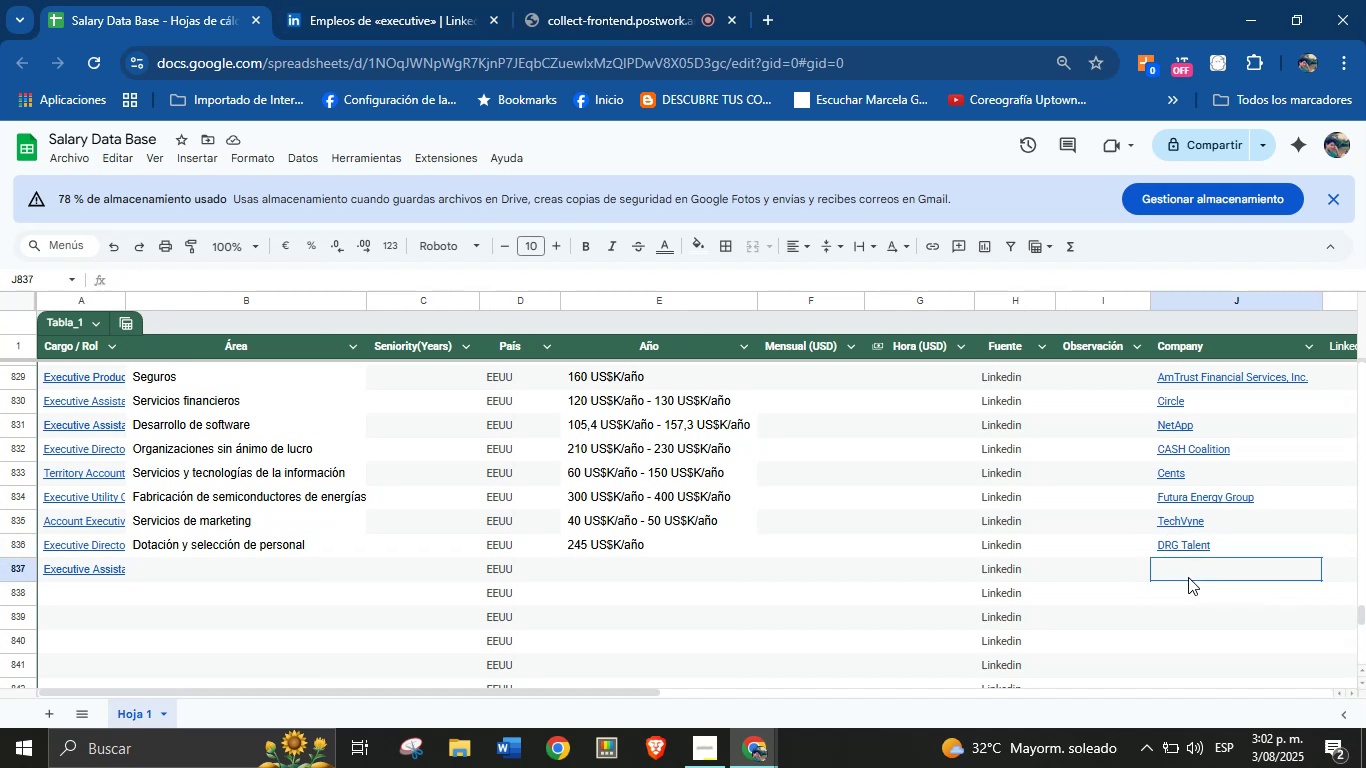 
key(Control+V)
 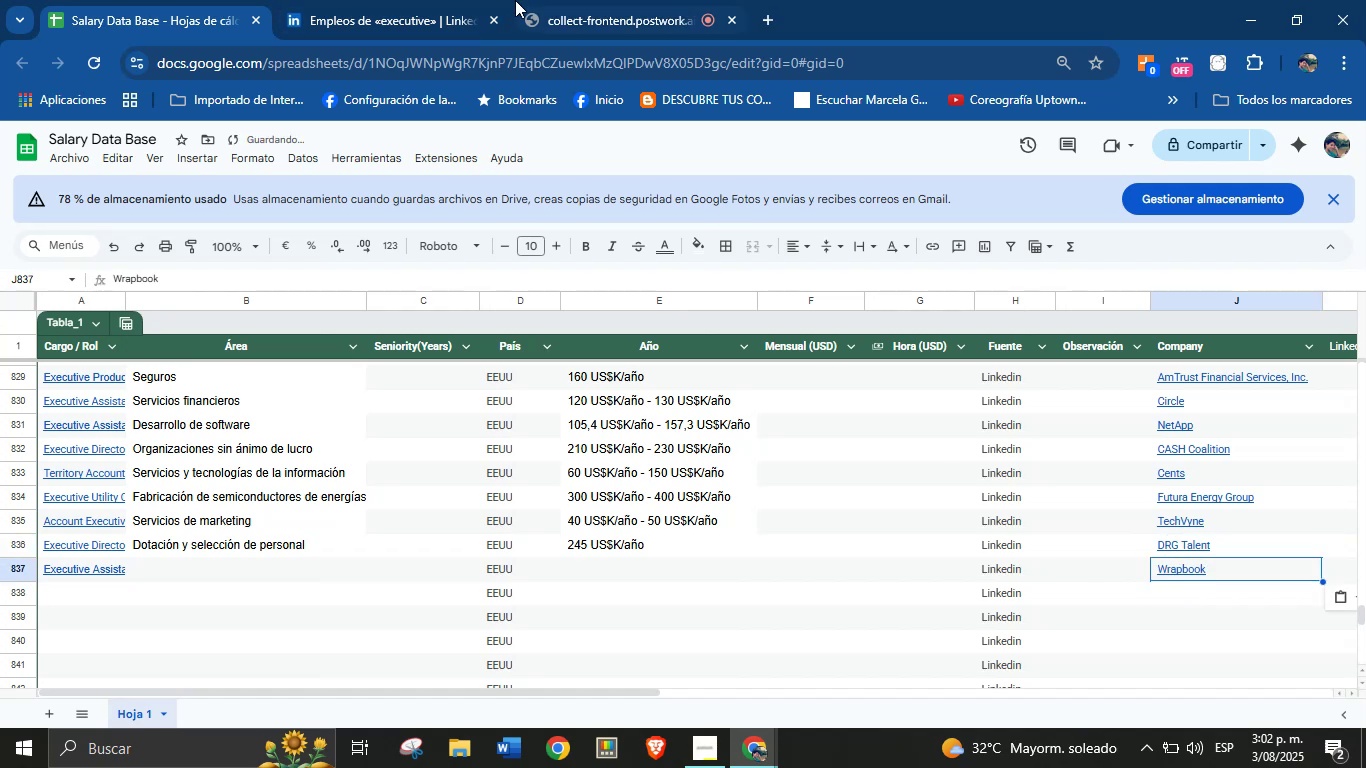 
left_click([433, 0])
 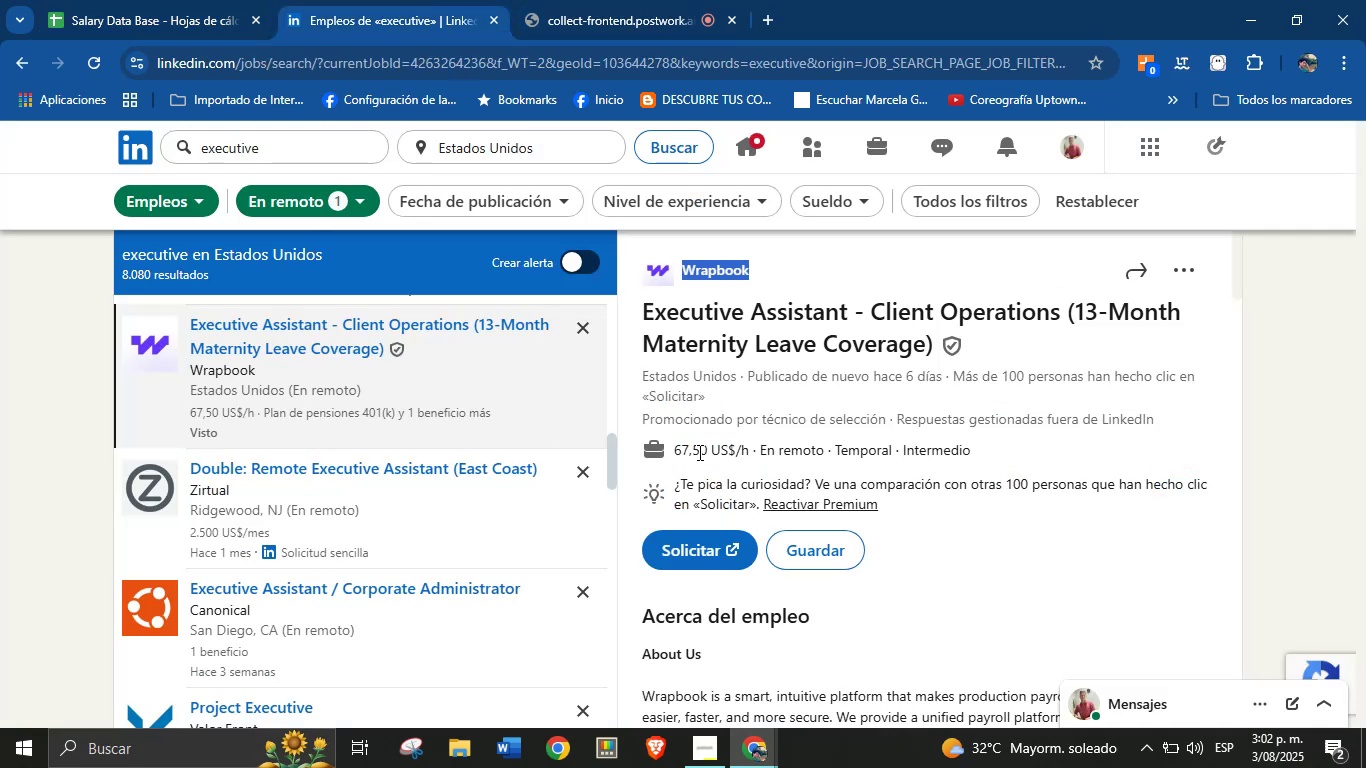 
left_click_drag(start_coordinate=[675, 449], to_coordinate=[754, 448])
 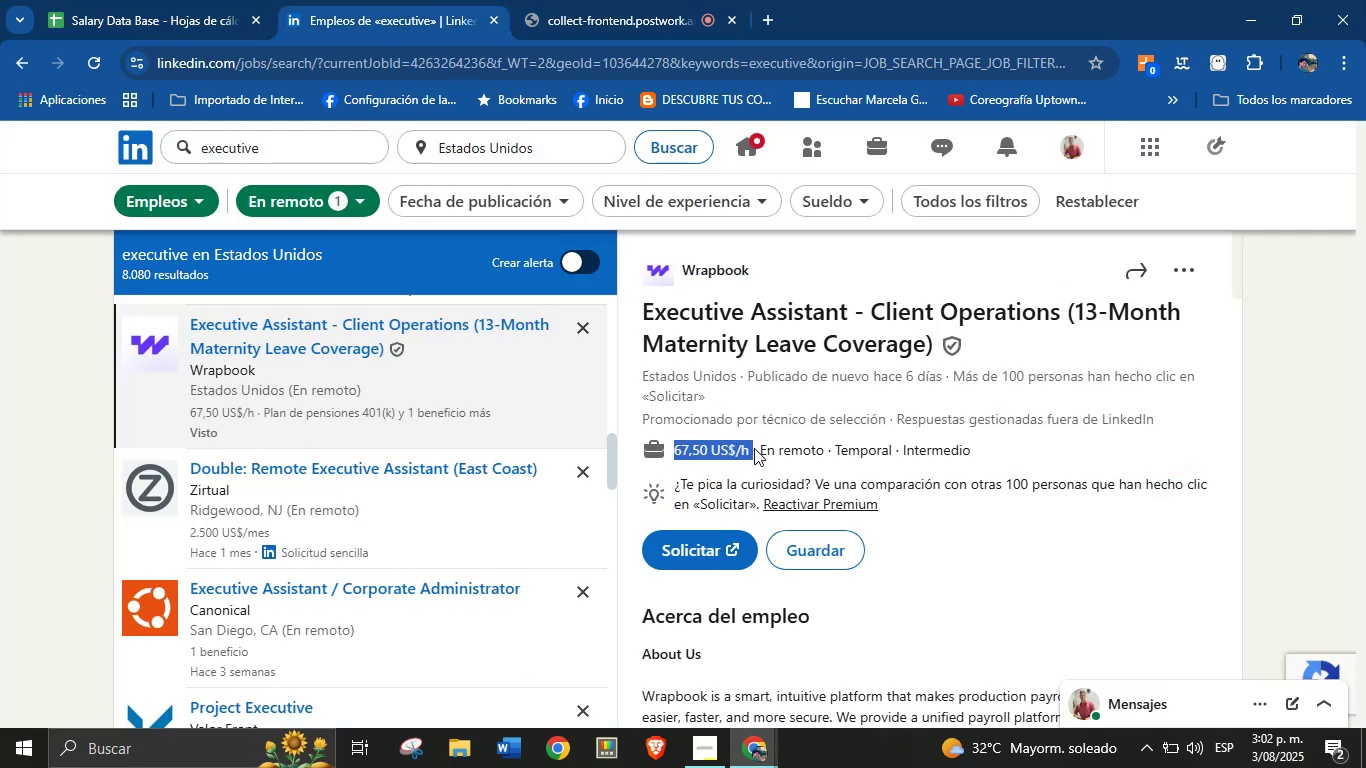 
key(Control+C)
 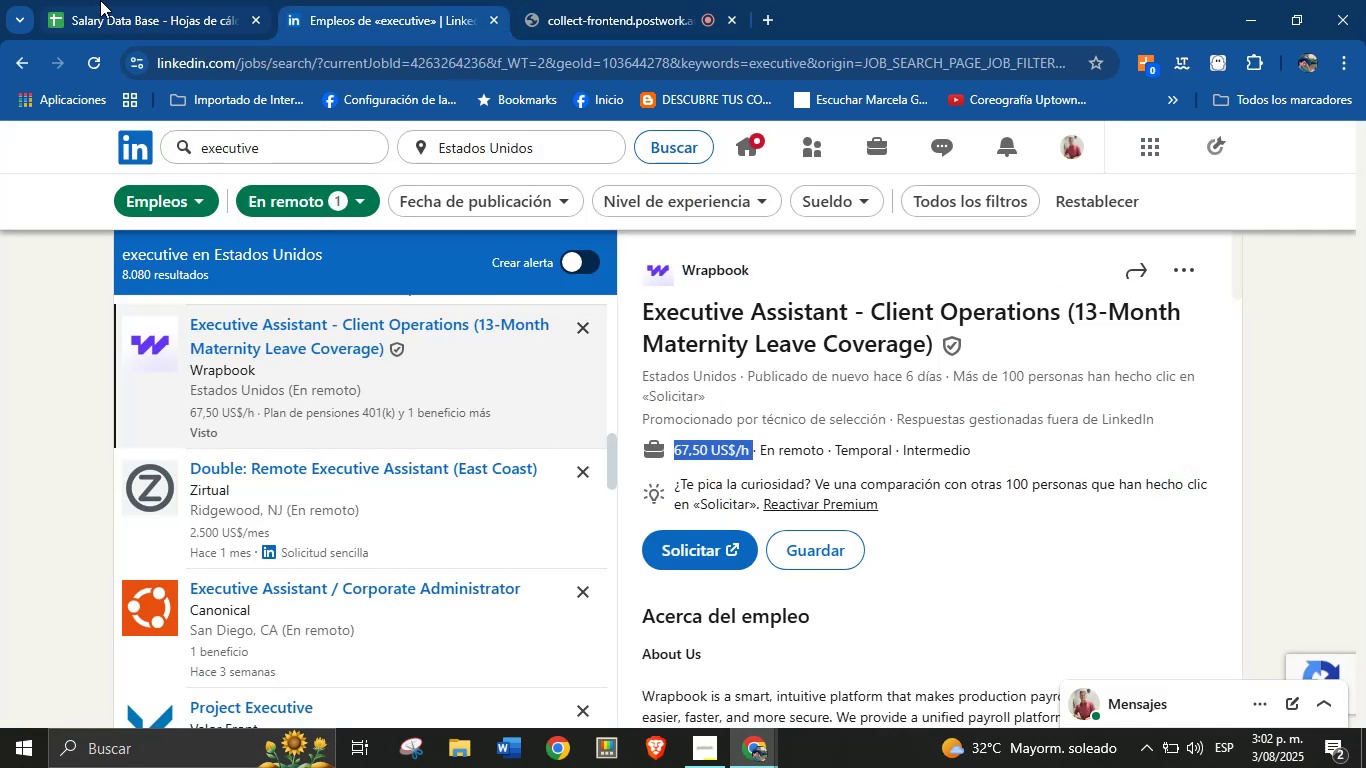 
left_click([161, 0])
 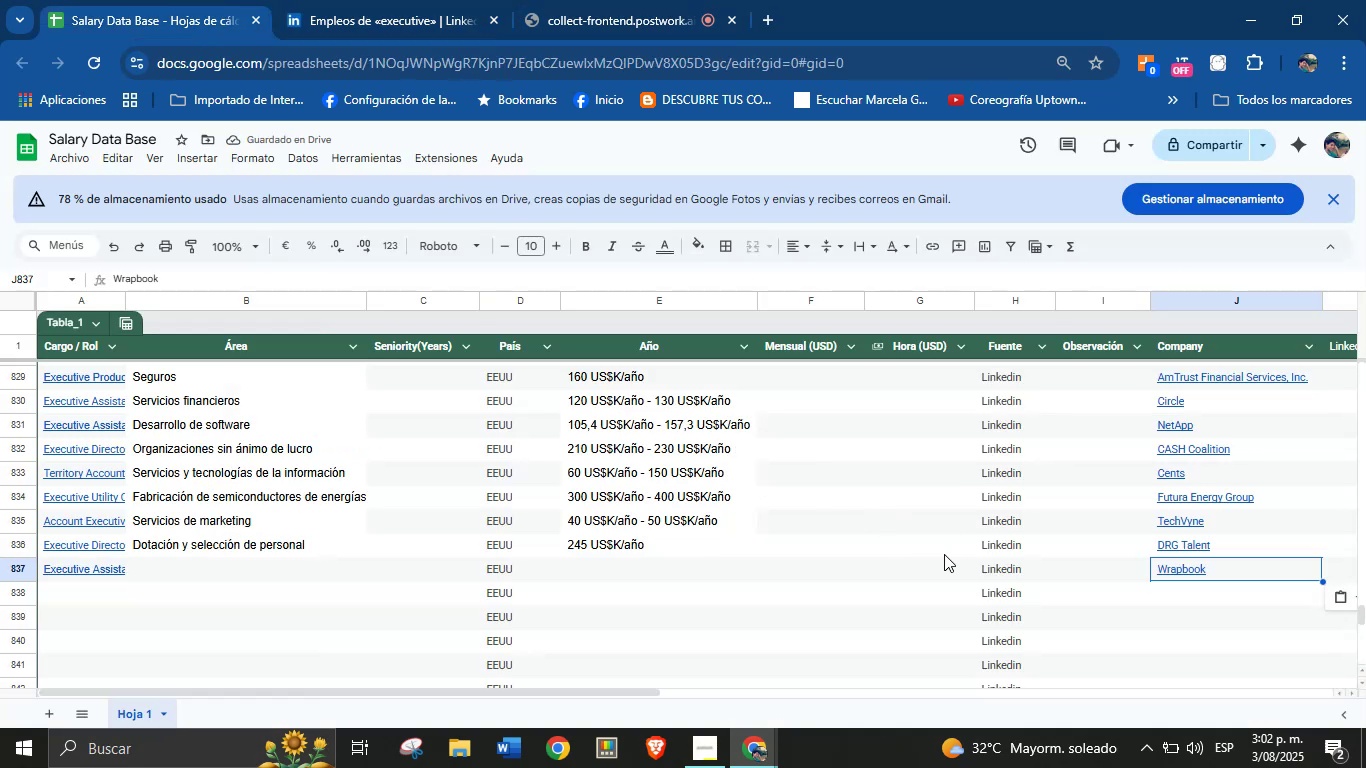 
left_click([955, 559])
 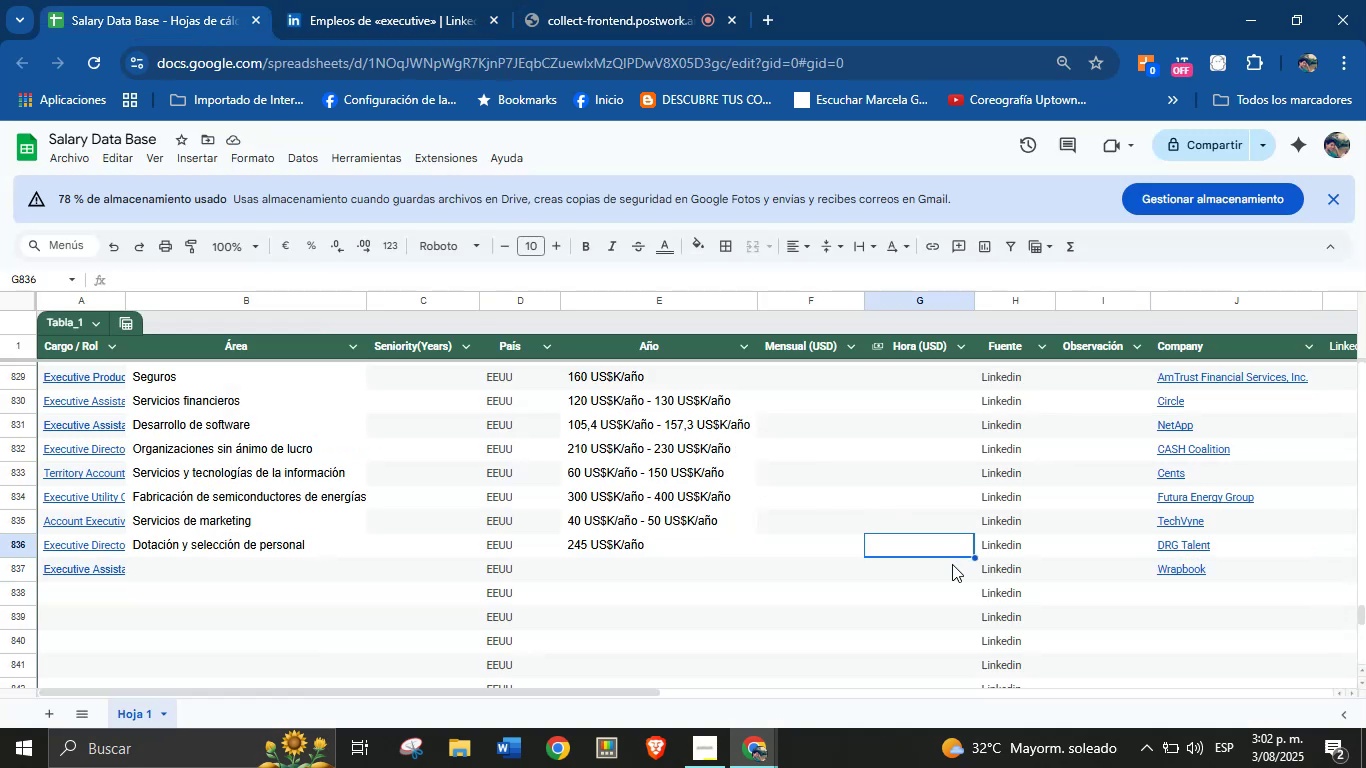 
left_click([947, 571])
 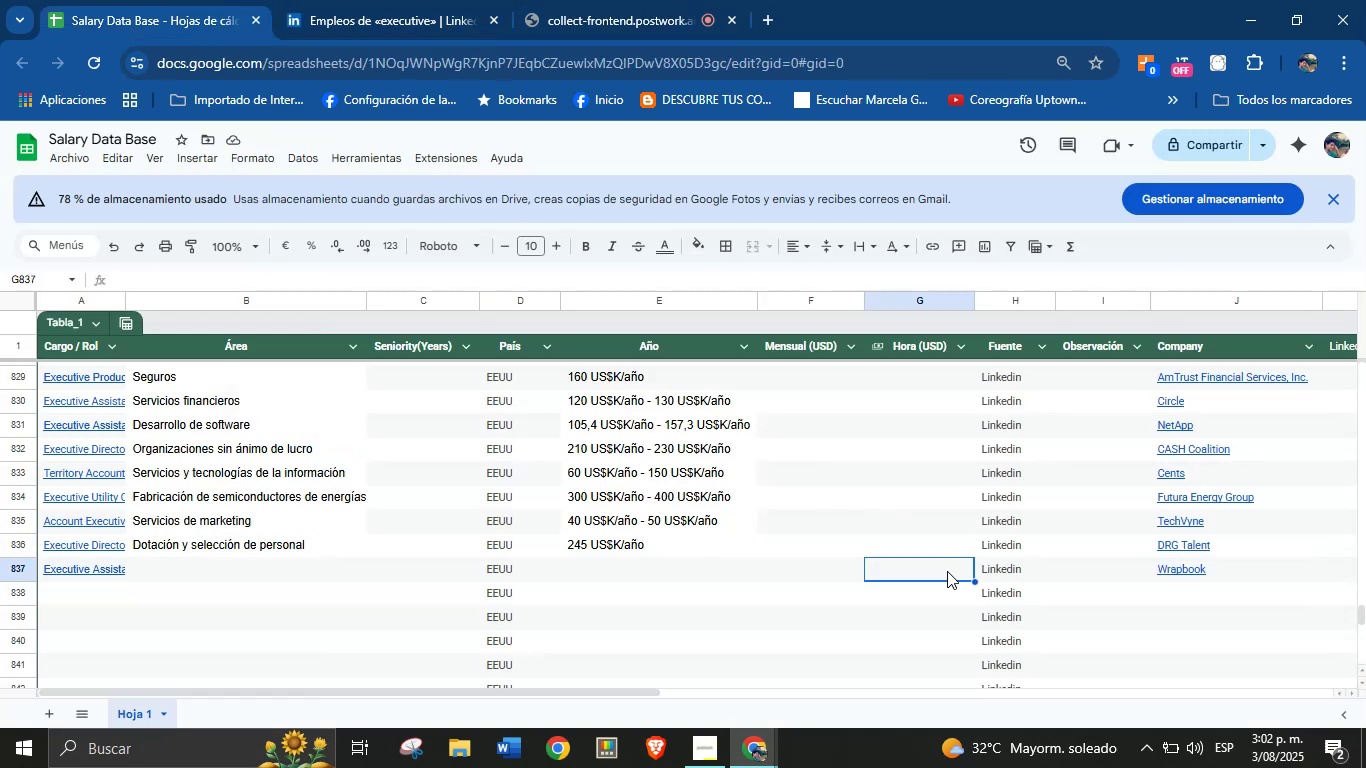 
key(Control+V)
 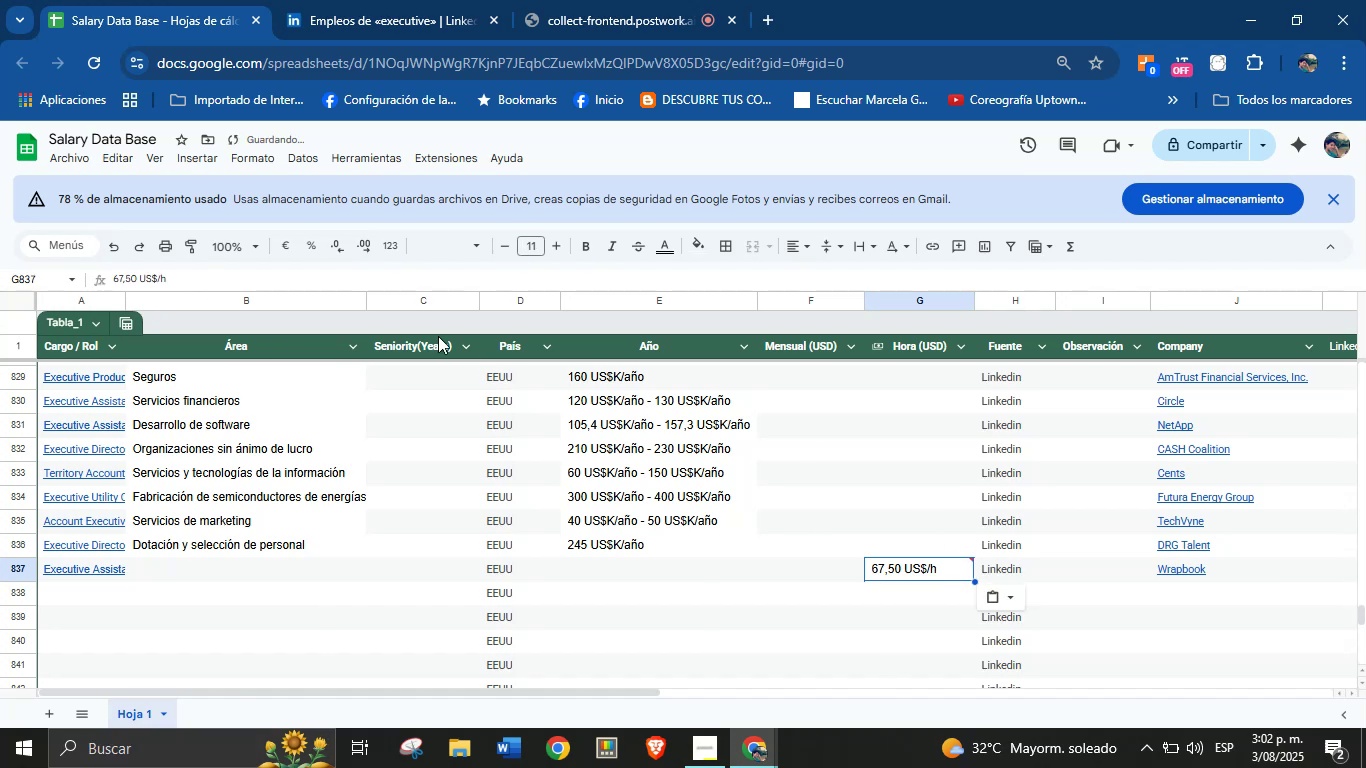 
left_click([315, 0])
 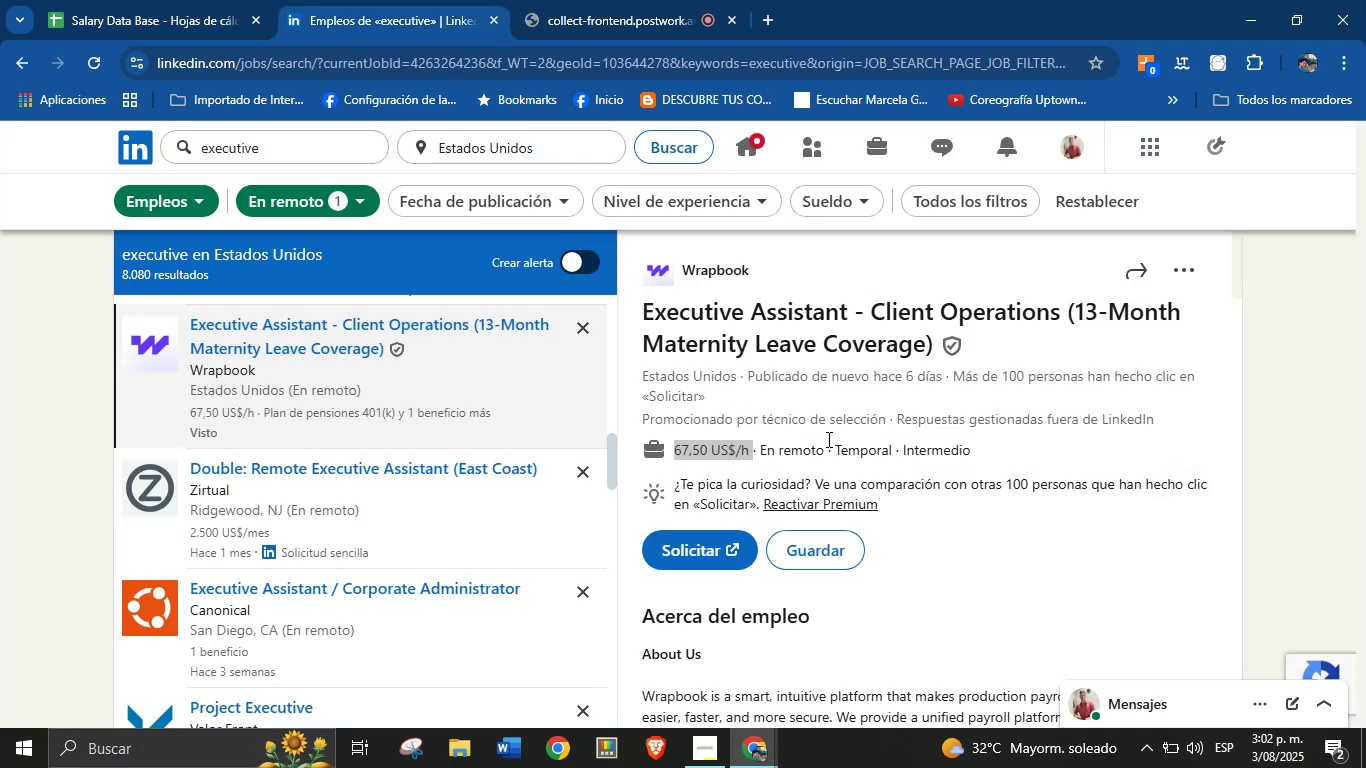 
scroll: coordinate [762, 539], scroll_direction: down, amount: 33.0
 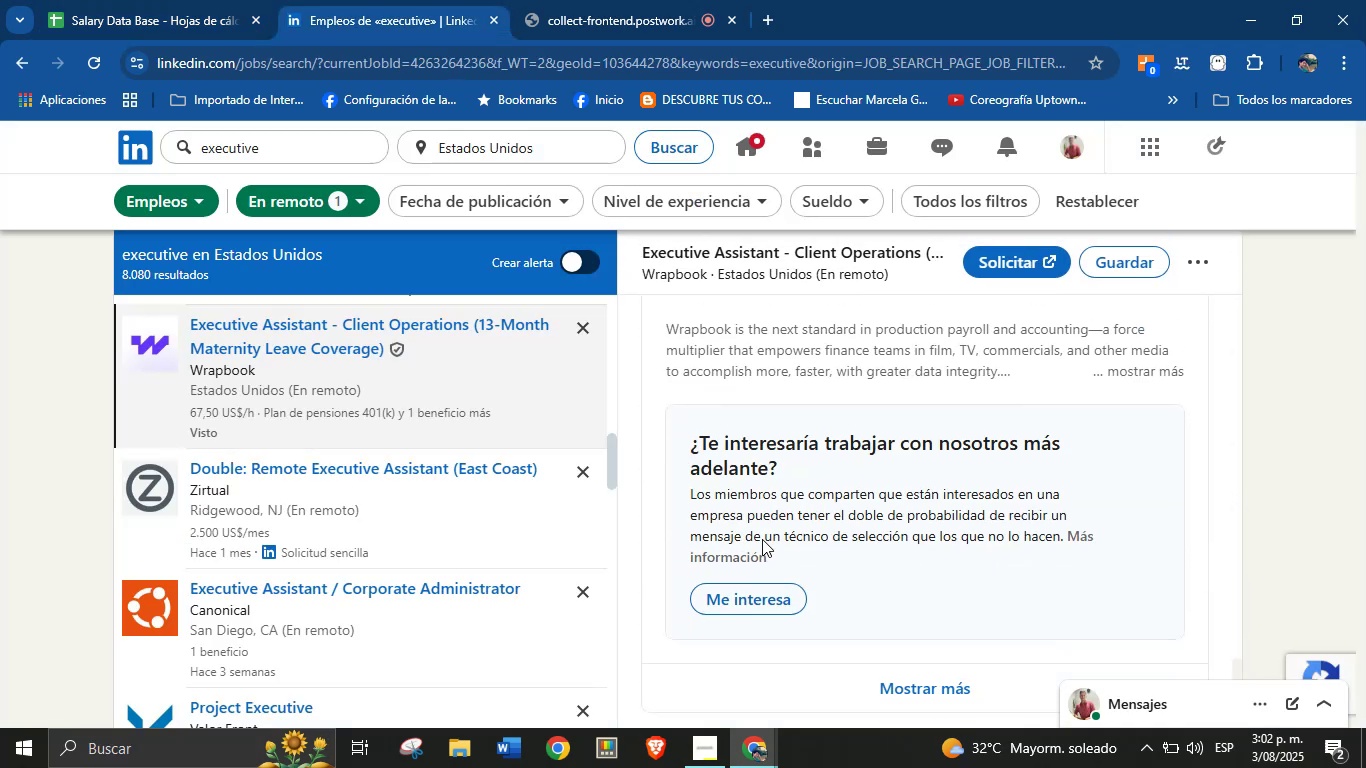 
scroll: coordinate [762, 539], scroll_direction: up, amount: 2.0
 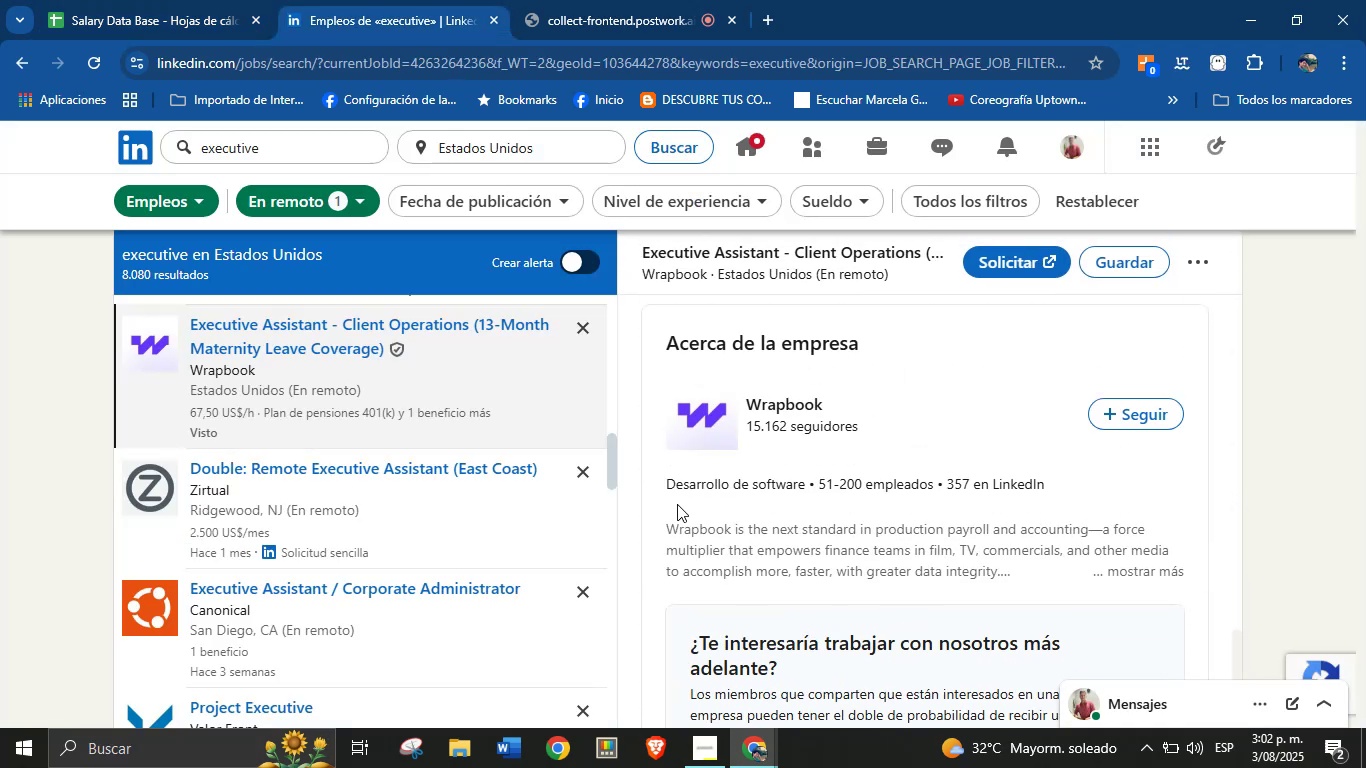 
left_click_drag(start_coordinate=[665, 478], to_coordinate=[809, 487])
 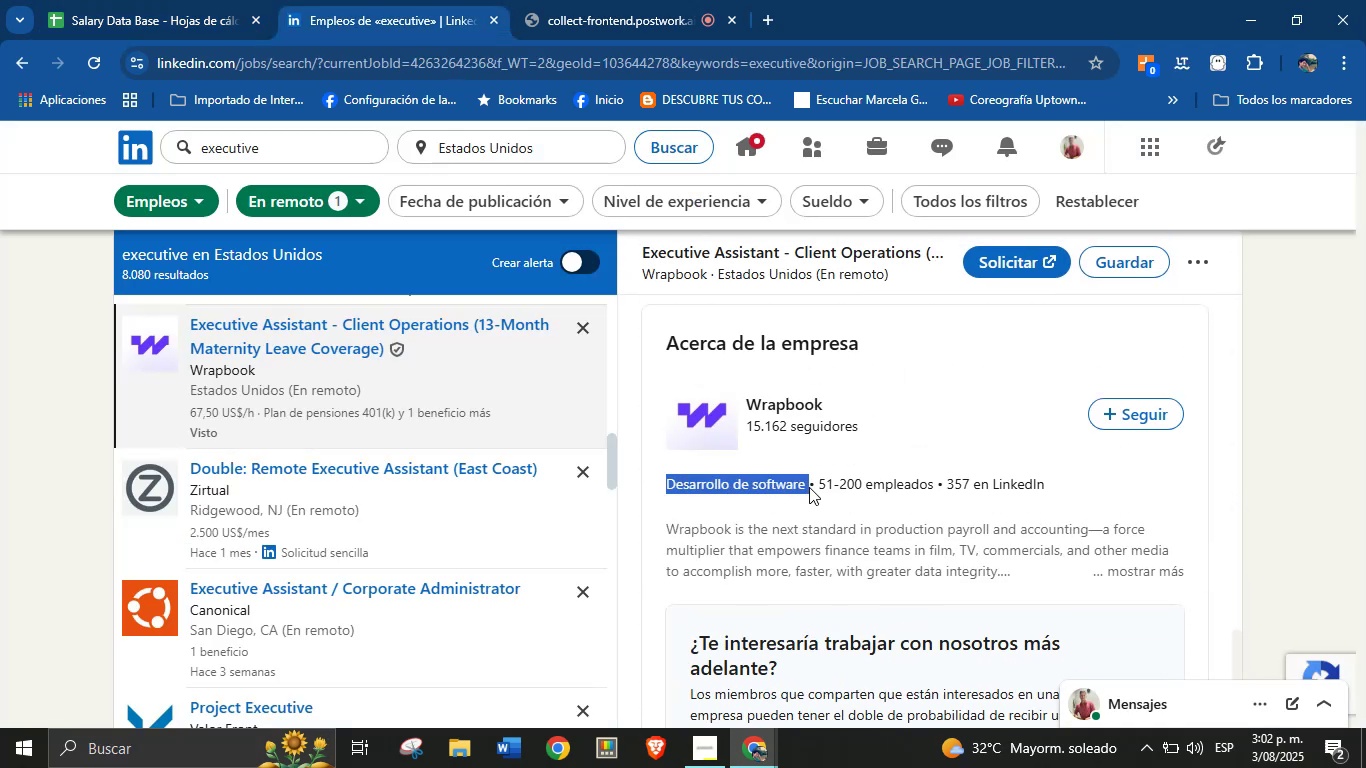 
key(Control+C)
 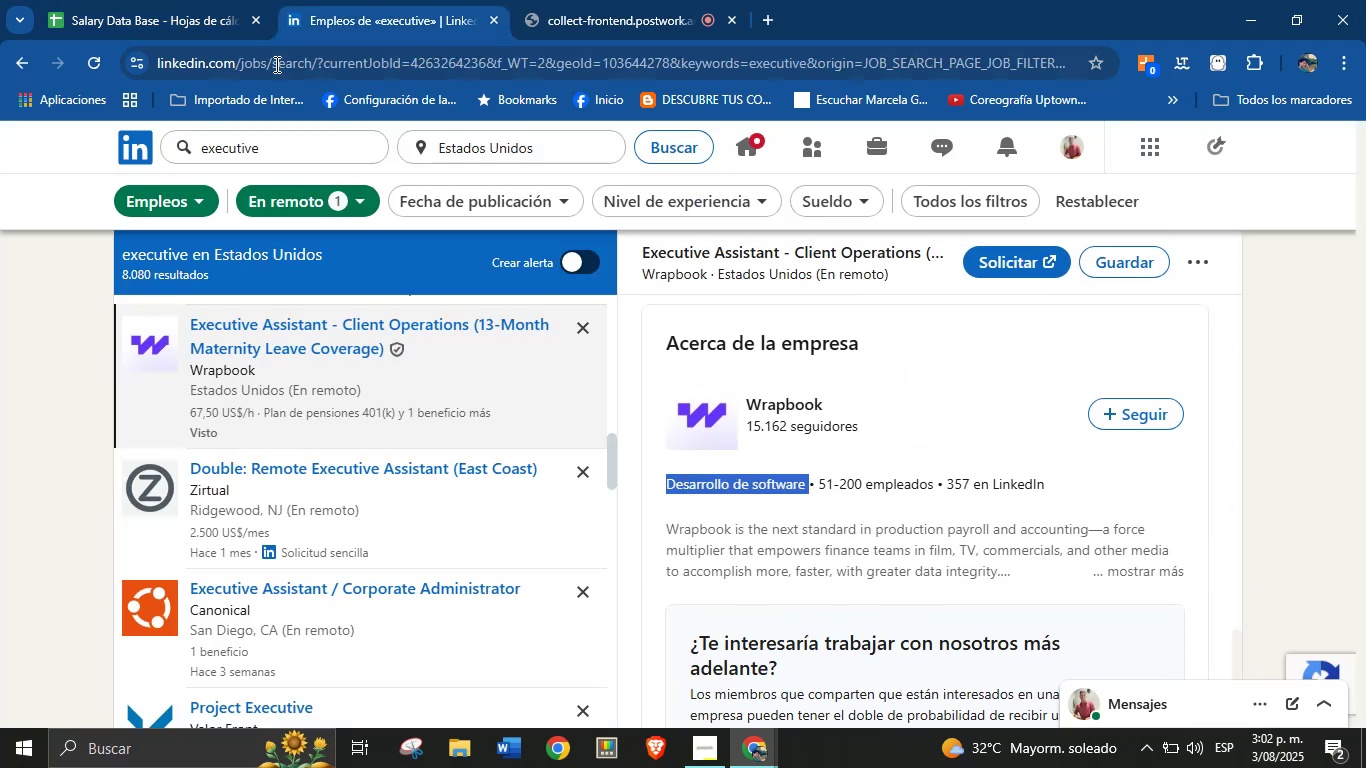 
left_click([195, 0])
 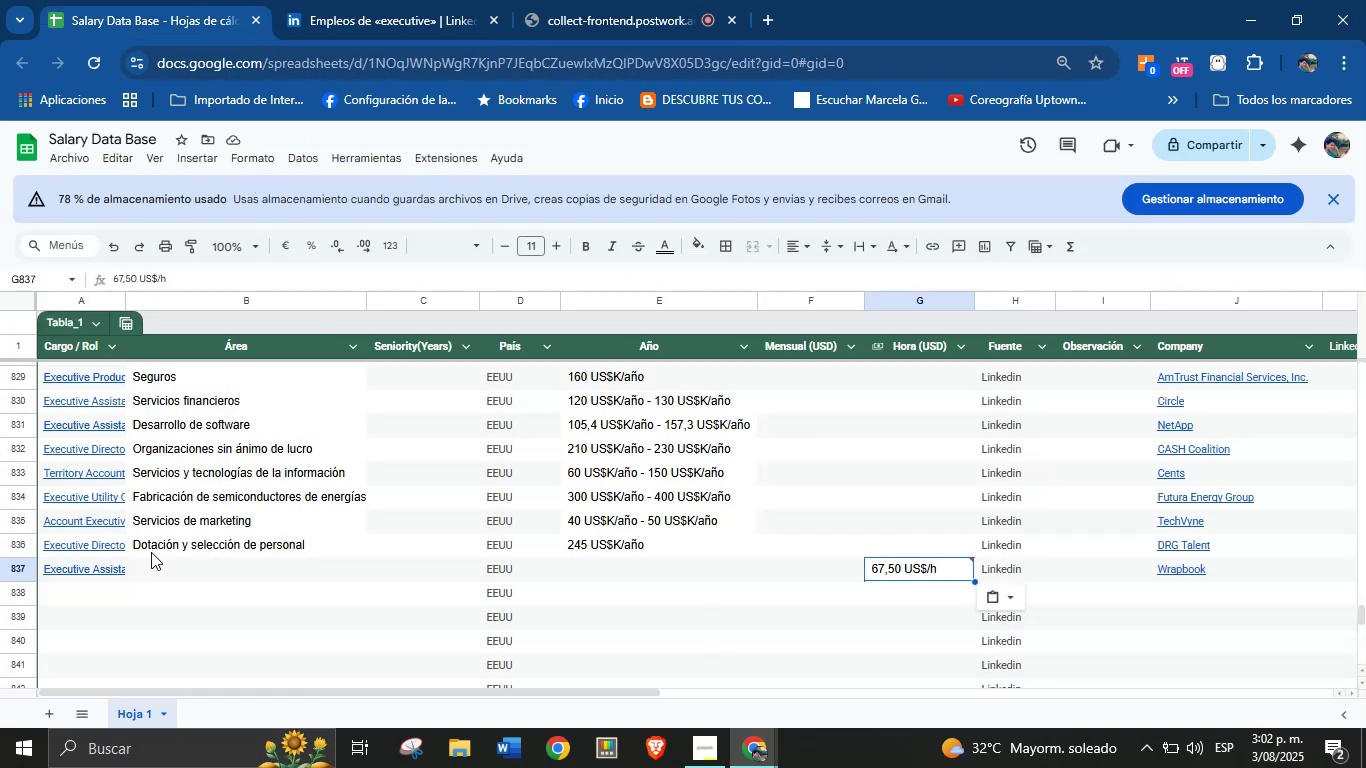 
left_click([168, 565])
 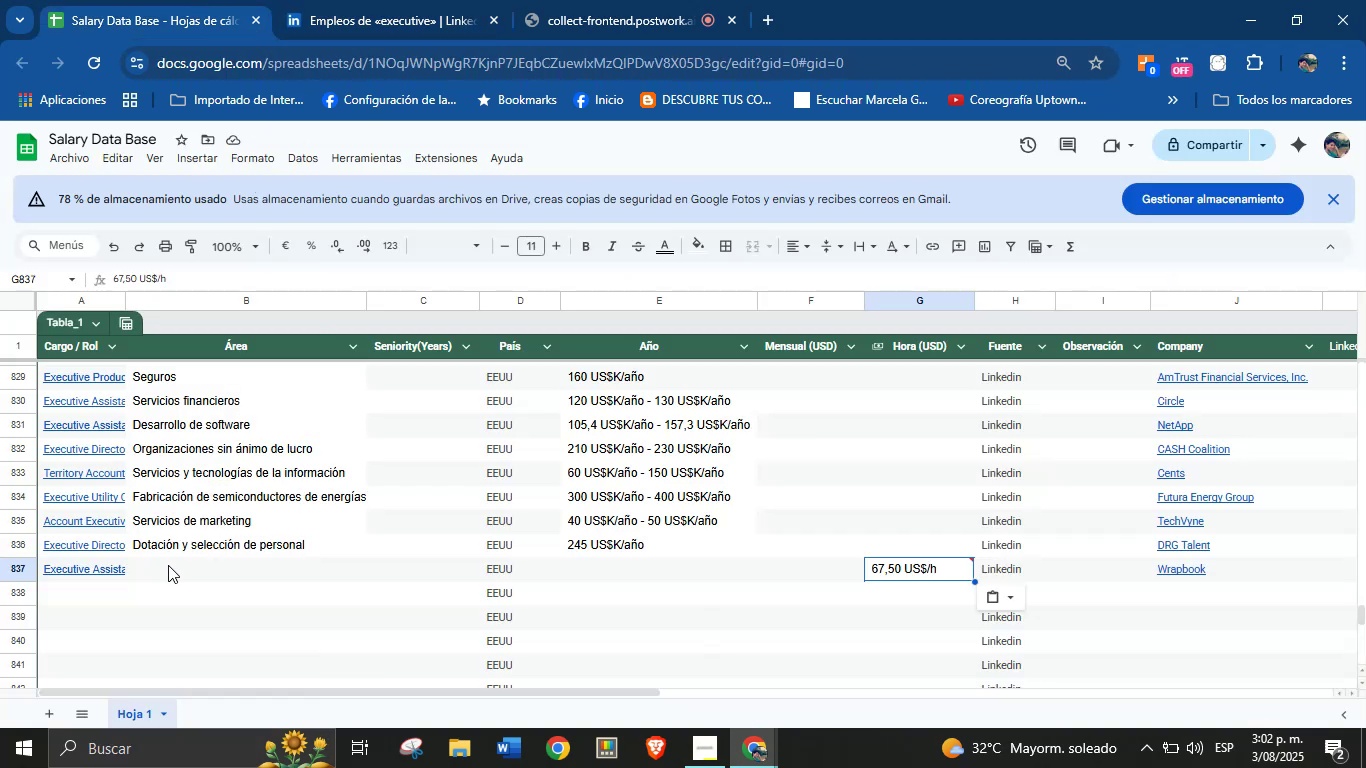 
key(Control+V)
 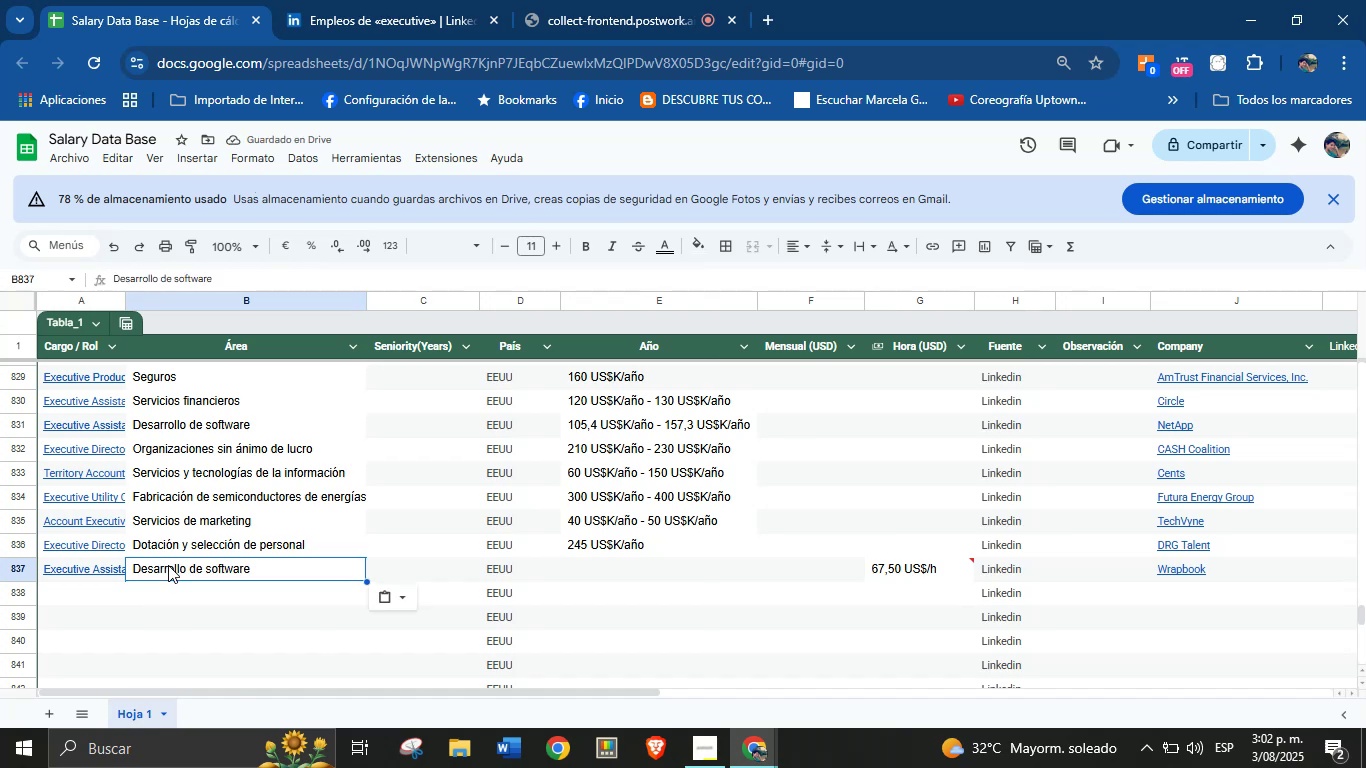 
left_click([104, 600])
 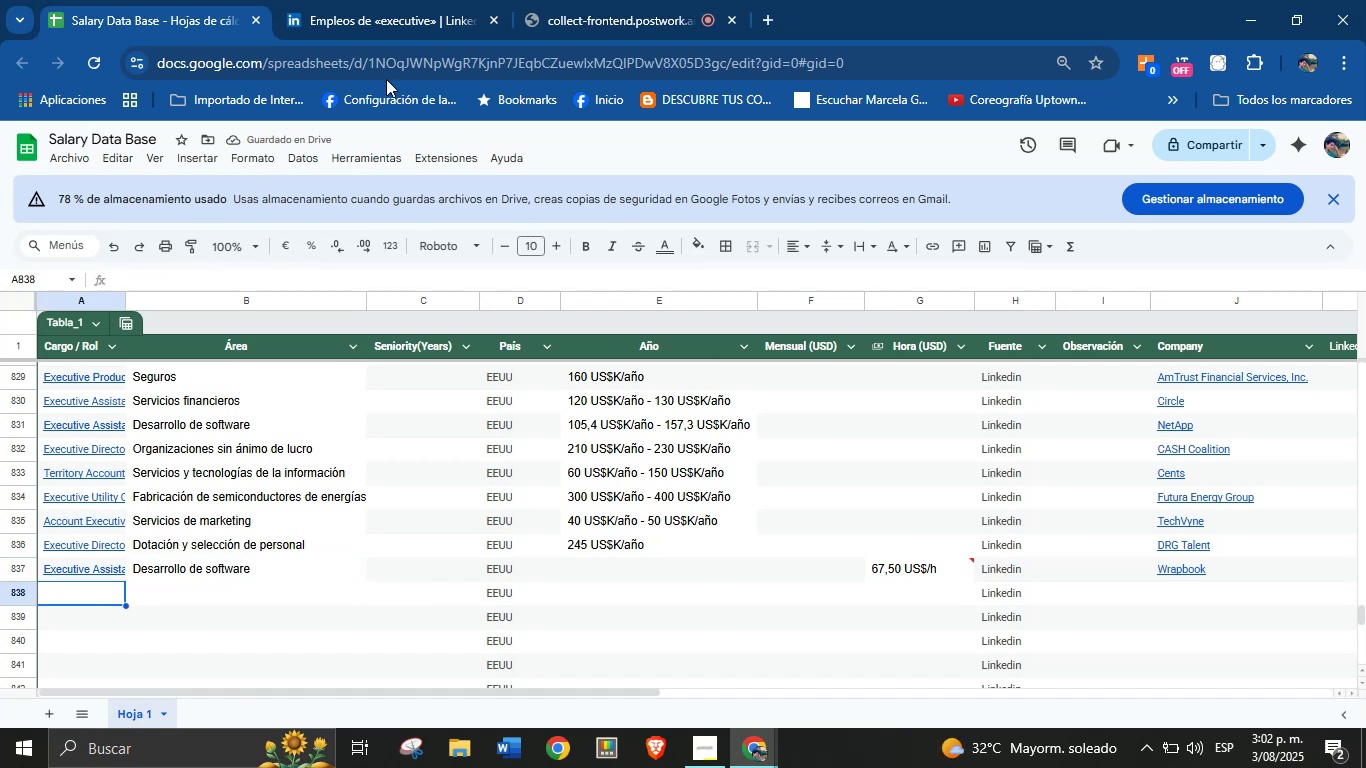 
left_click([377, 0])
 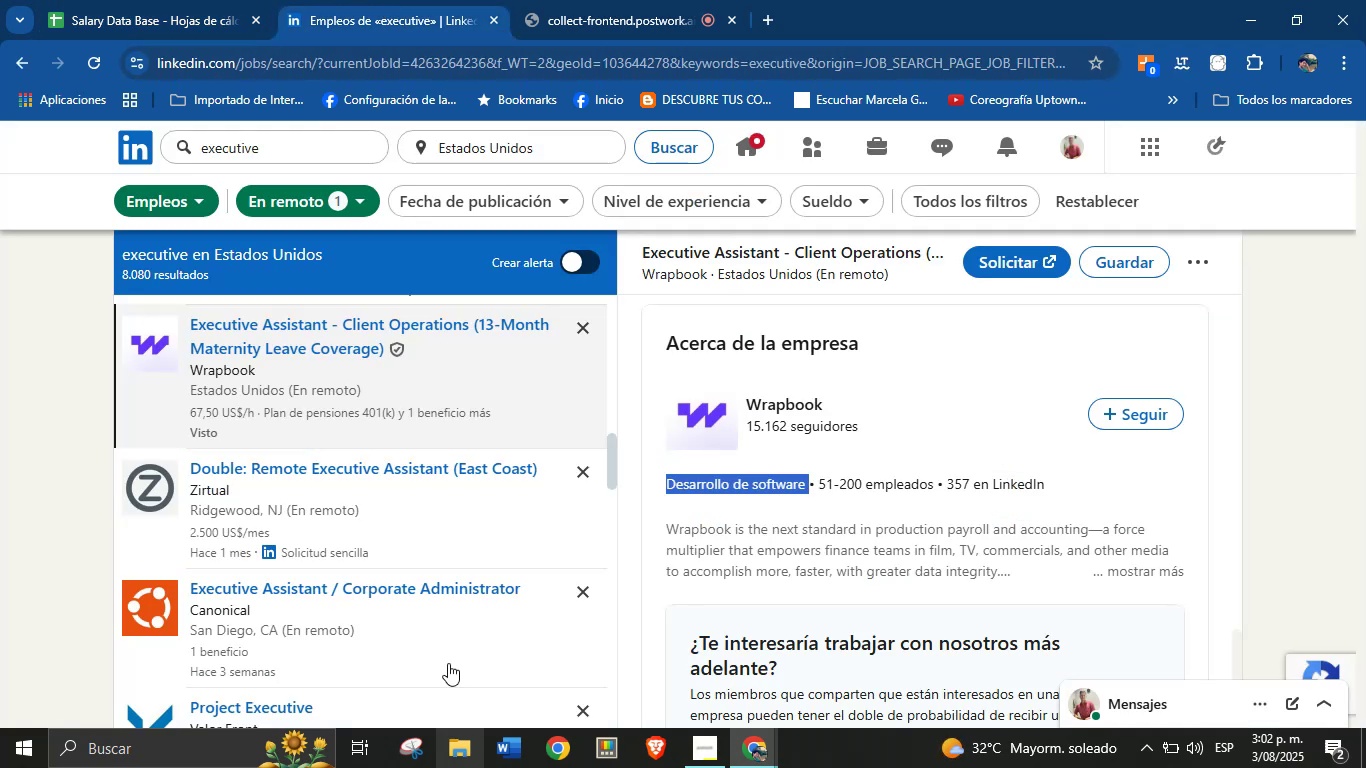 
scroll: coordinate [433, 520], scroll_direction: down, amount: 1.0
 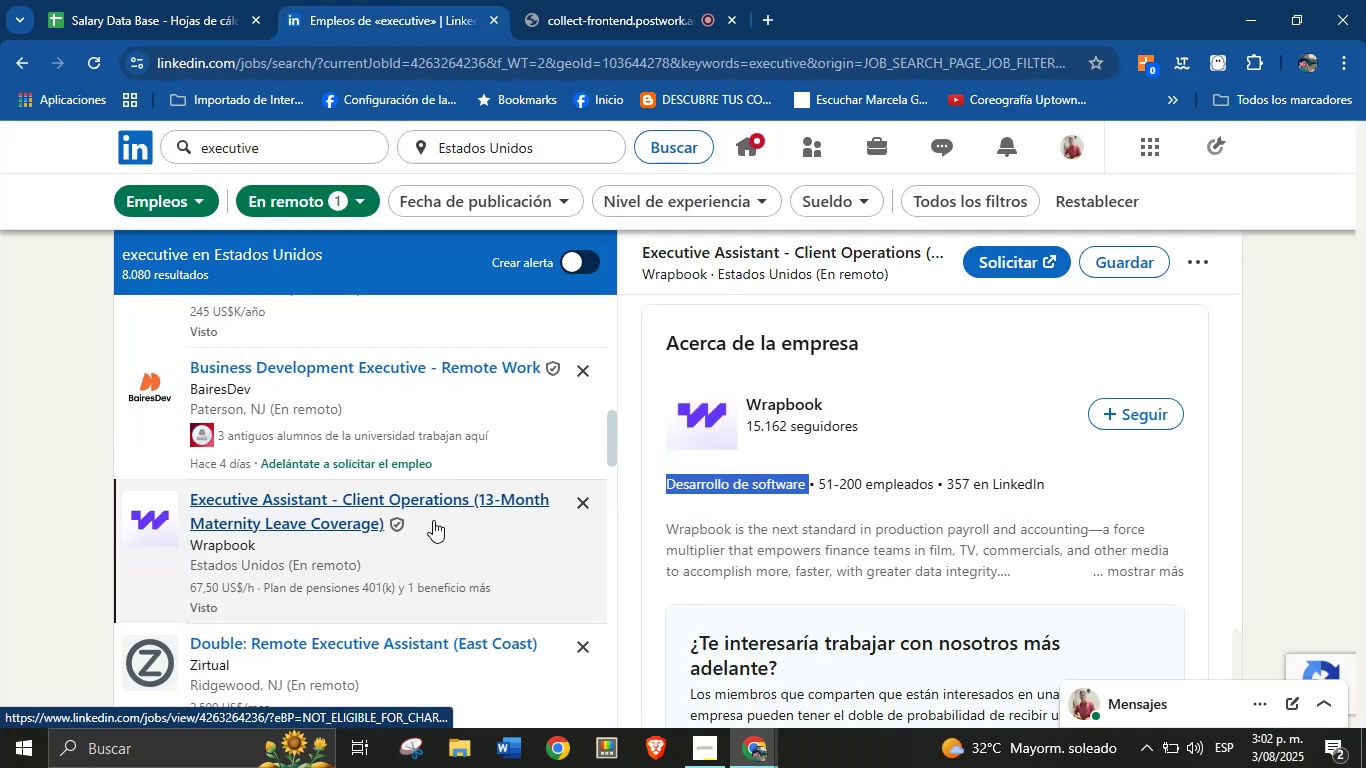 
scroll: coordinate [433, 520], scroll_direction: up, amount: 1.0
 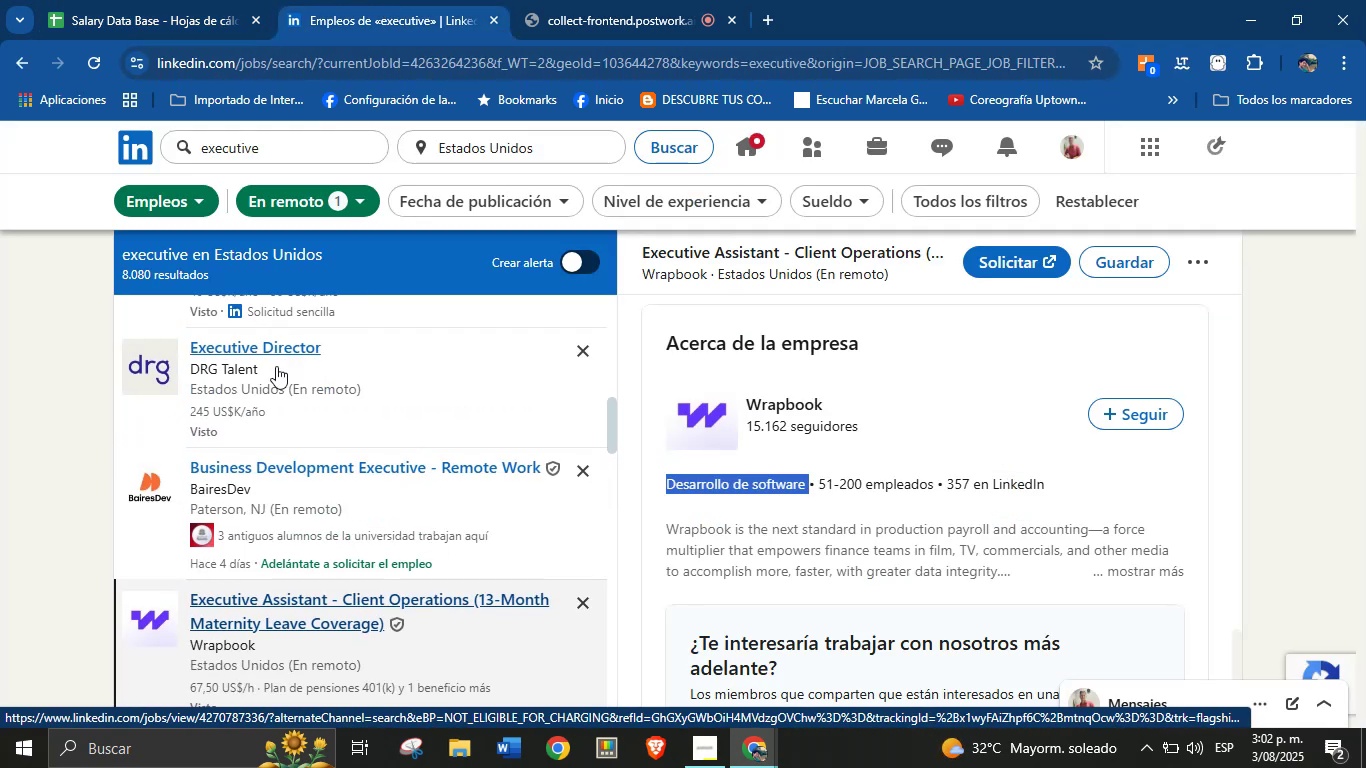 
scroll: coordinate [353, 432], scroll_direction: down, amount: 10.0
 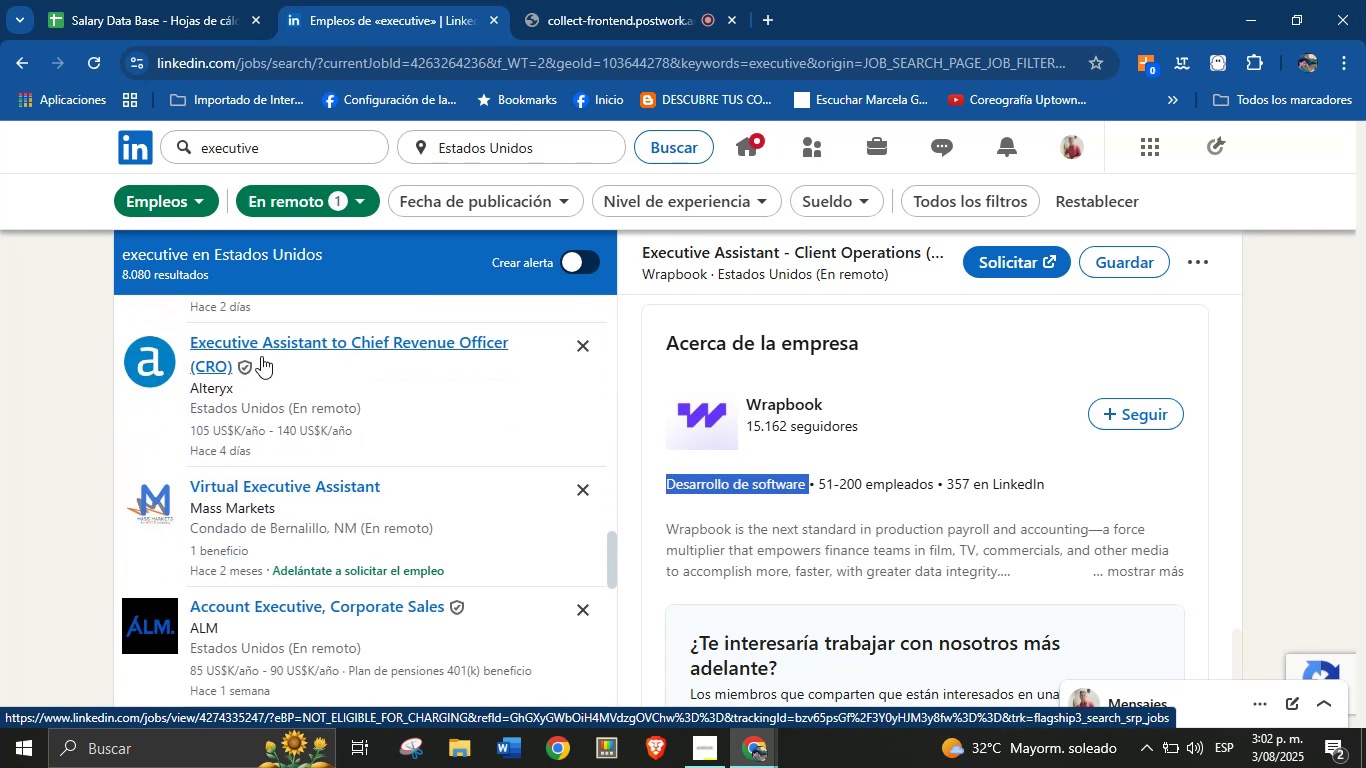 
left_click([261, 356])
 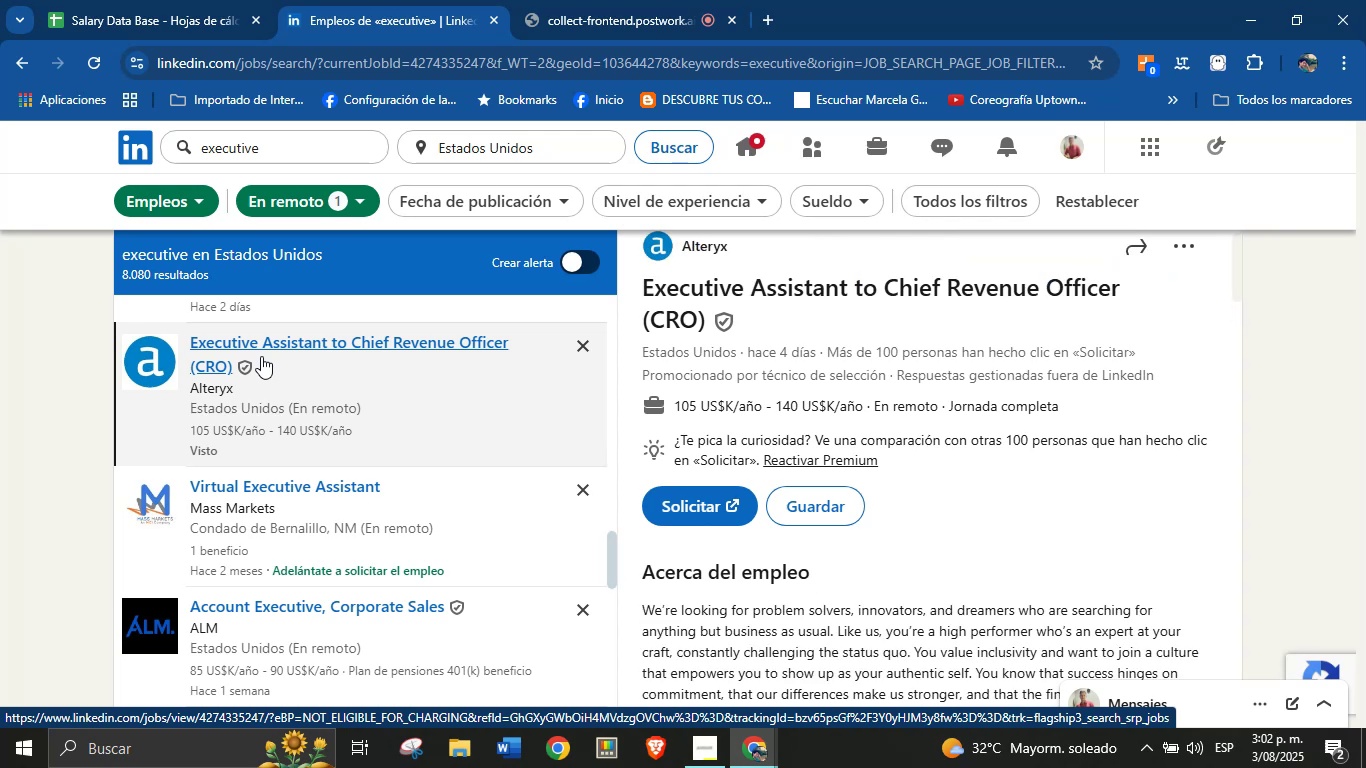 
wait(9.21)
 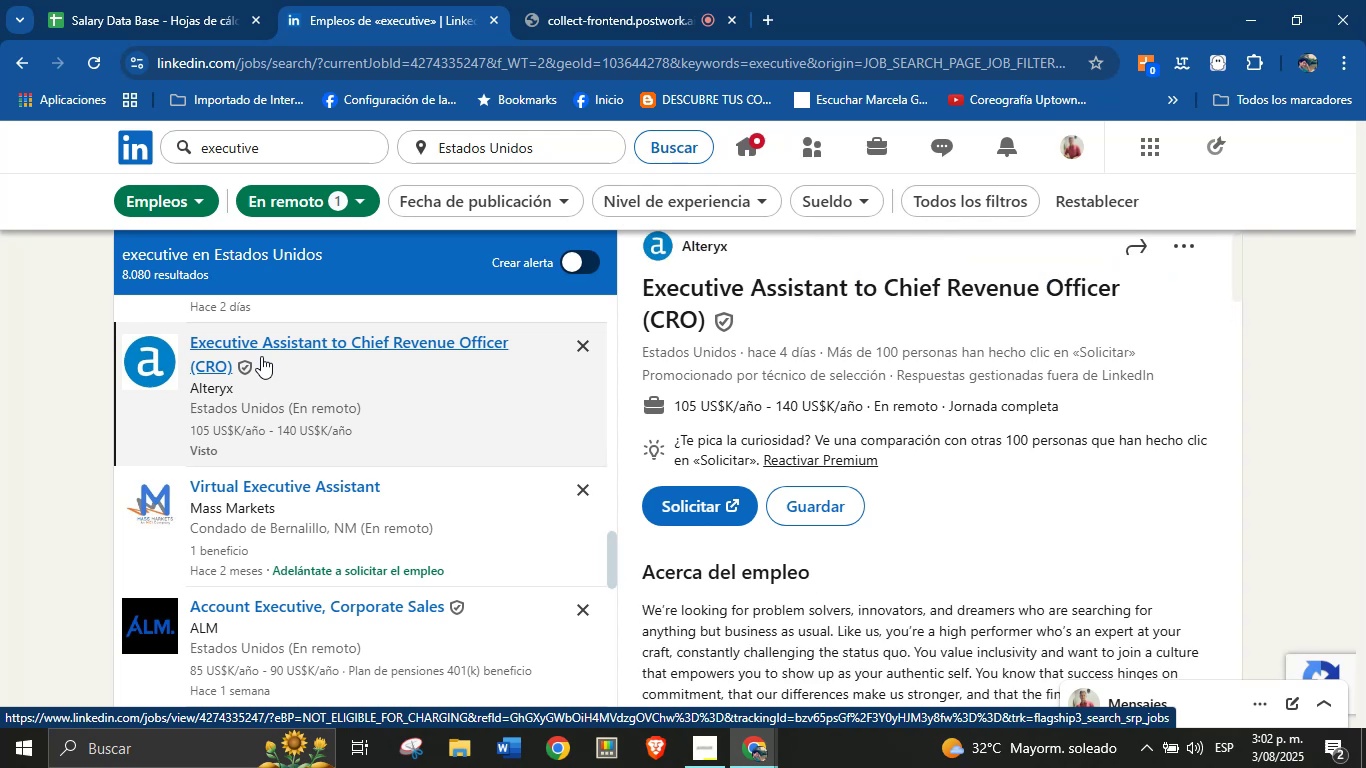 
left_click_drag(start_coordinate=[706, 318], to_coordinate=[642, 294])
 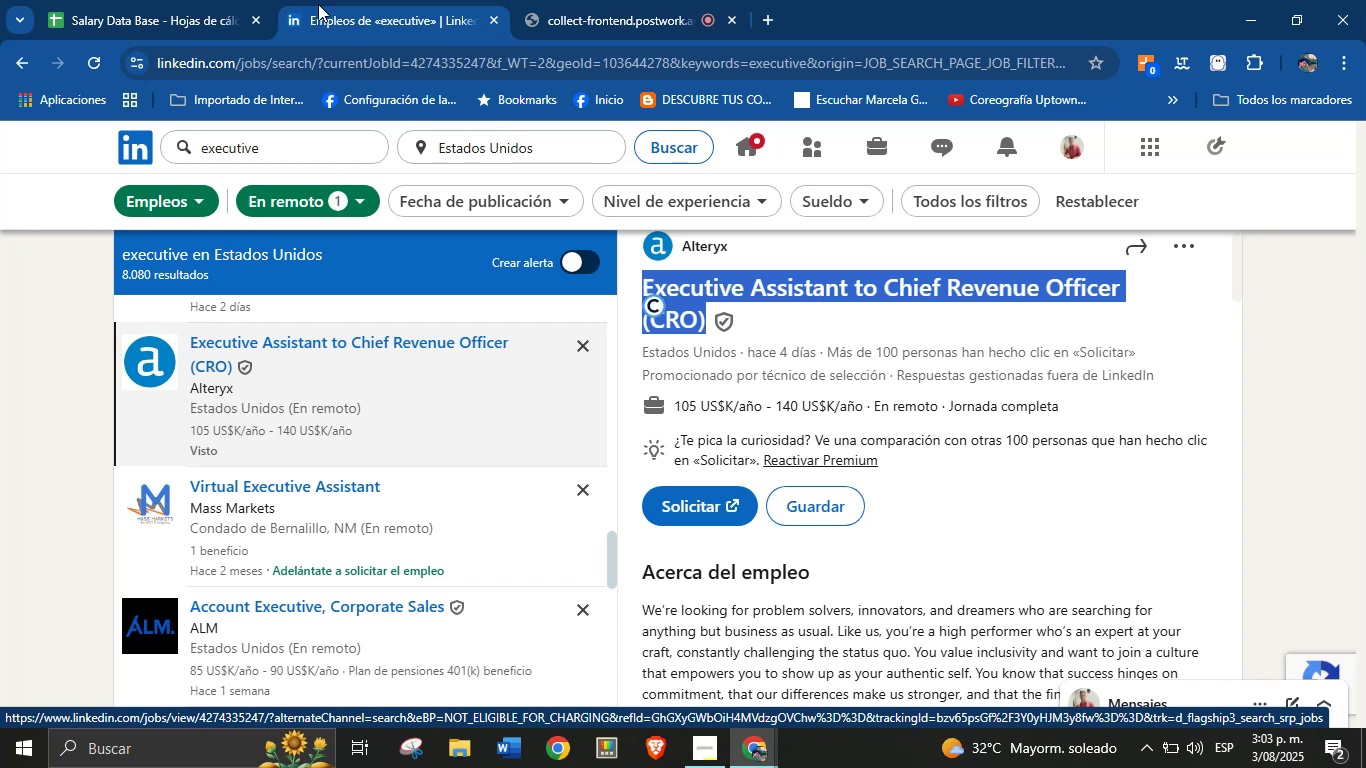 
hold_key(key=ControlLeft, duration=0.38)
 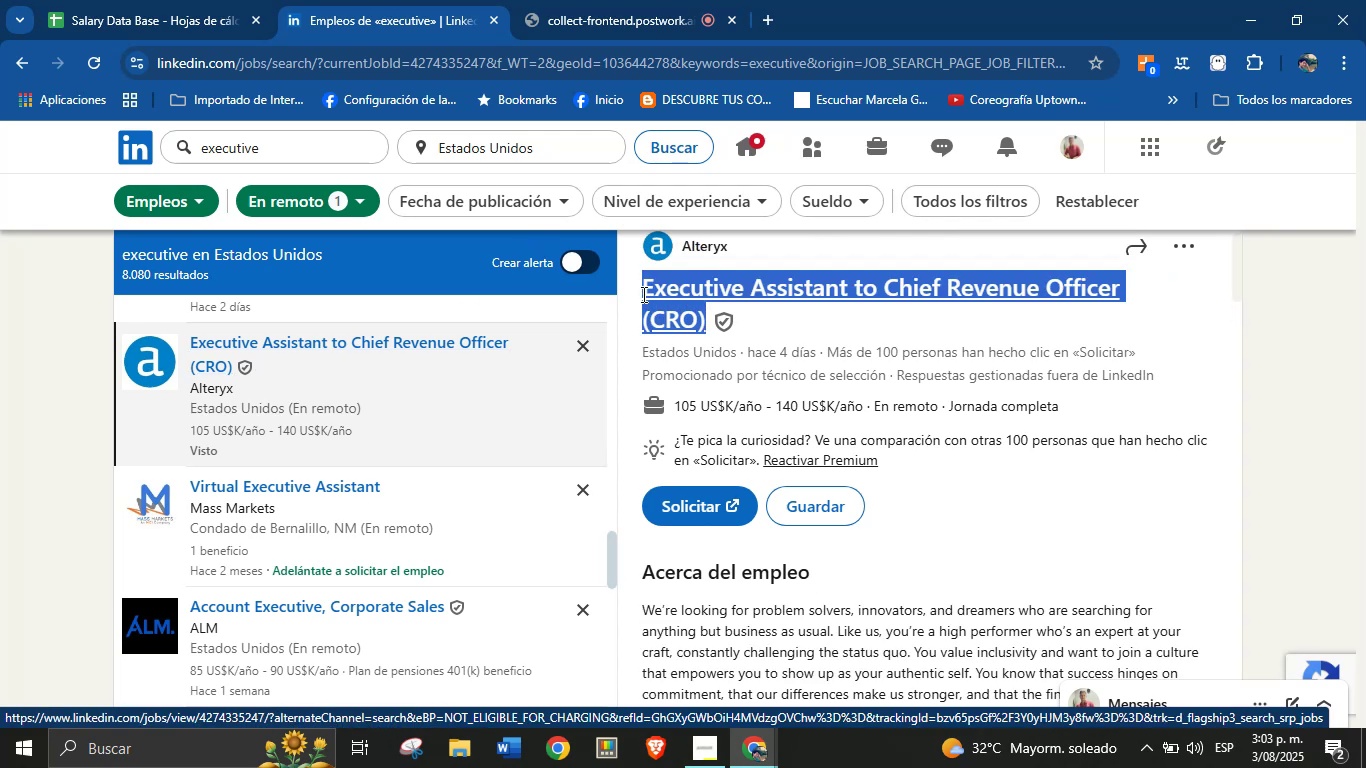 
key(Control+C)
 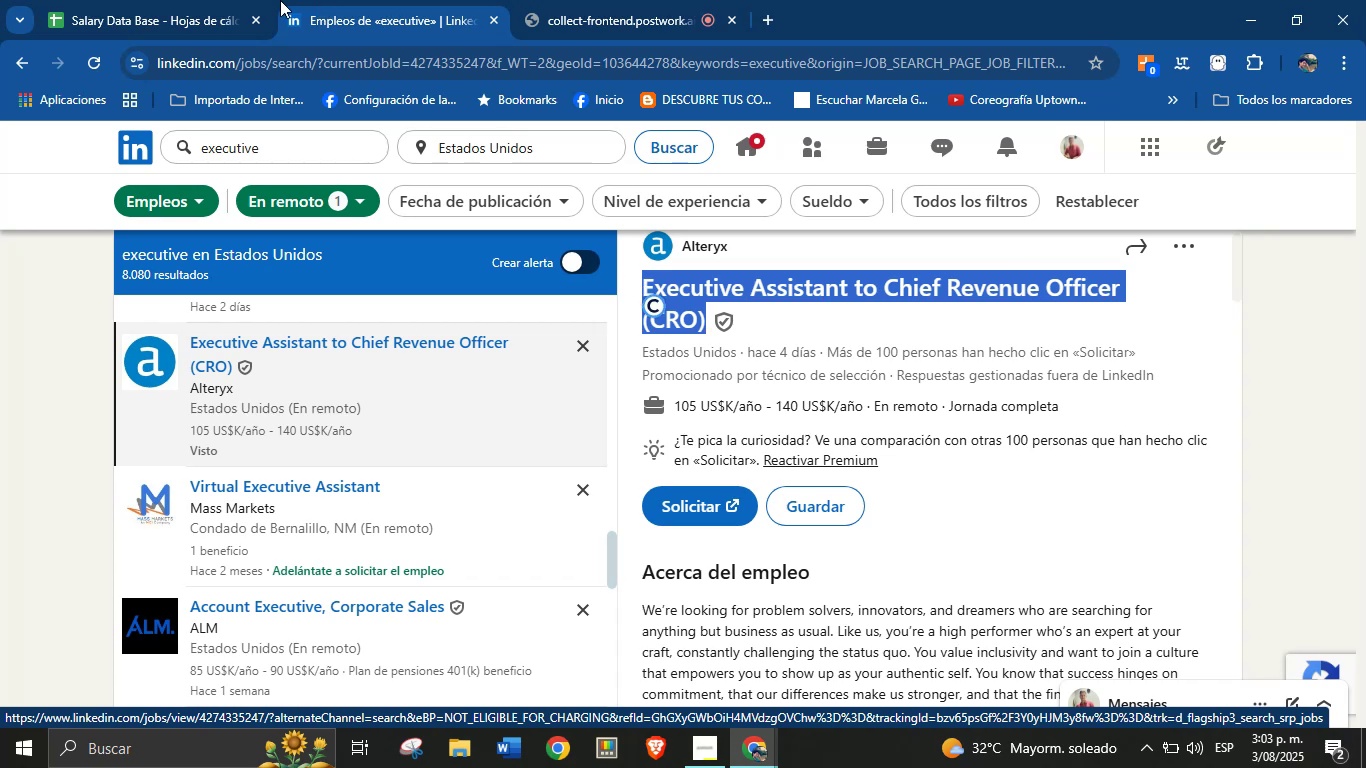 
left_click([179, 0])
 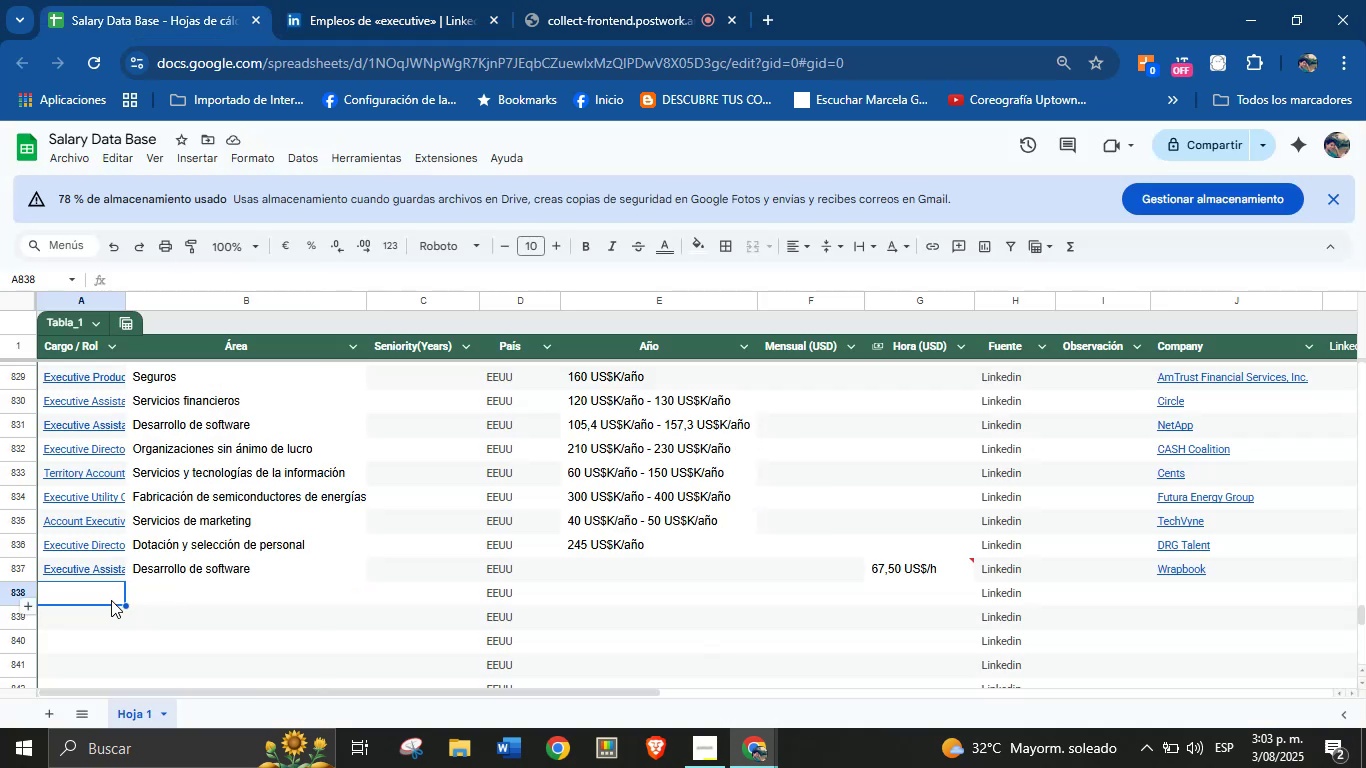 
left_click([109, 601])
 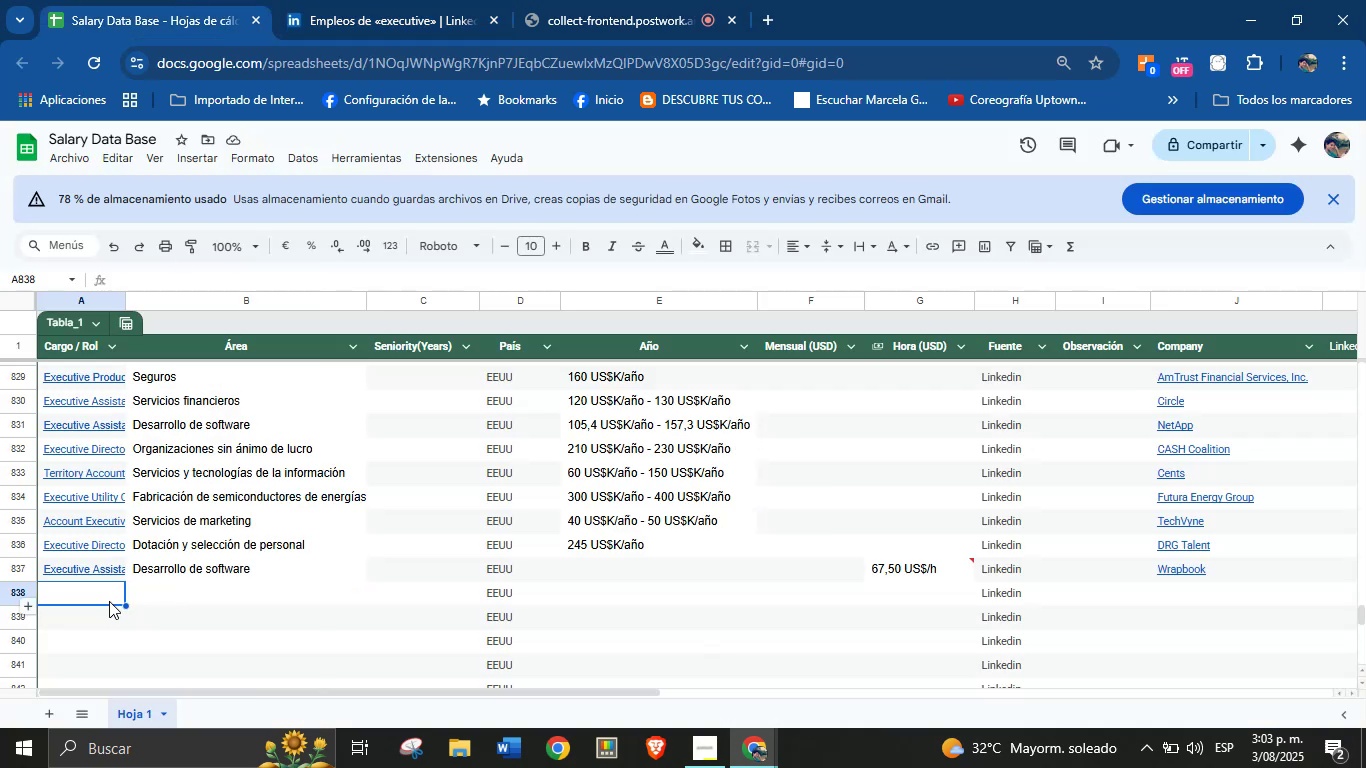 
key(Control+V)
 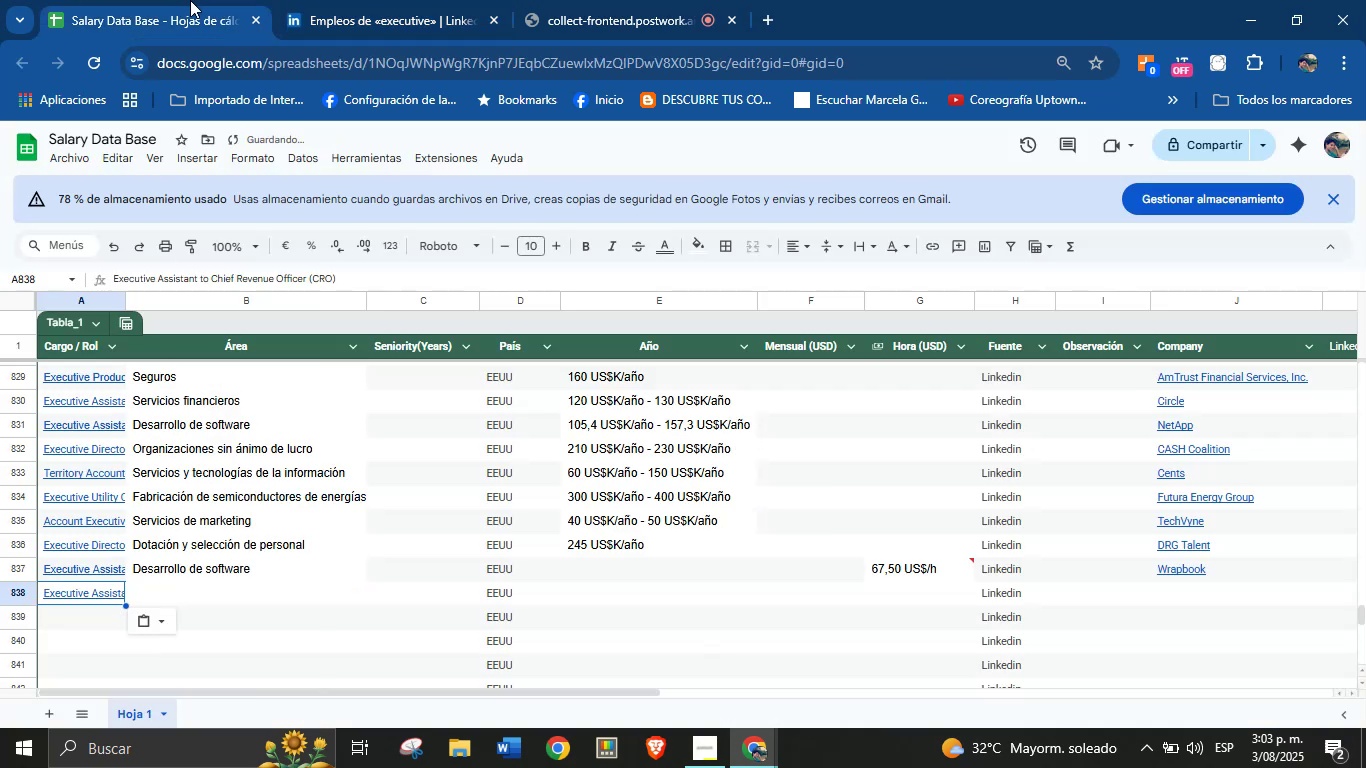 
left_click([318, 0])
 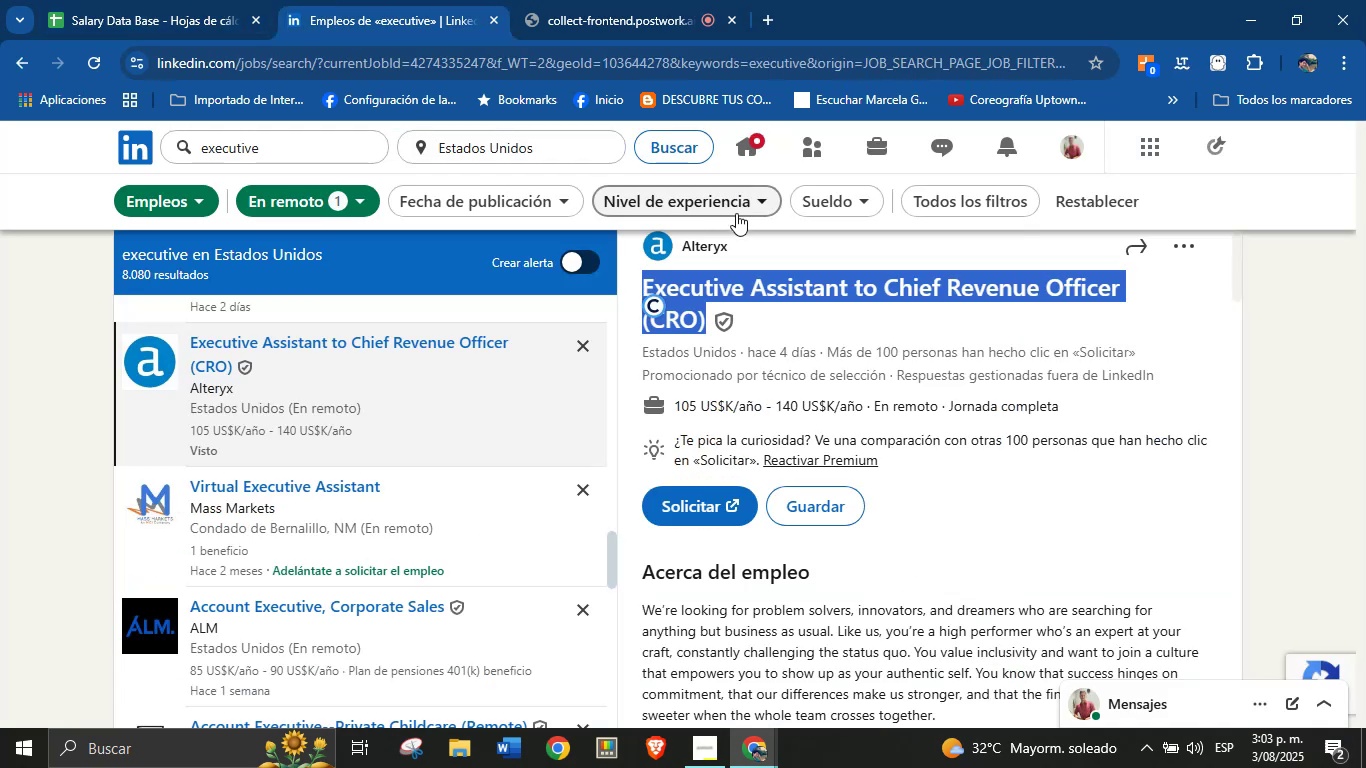 
left_click([745, 241])
 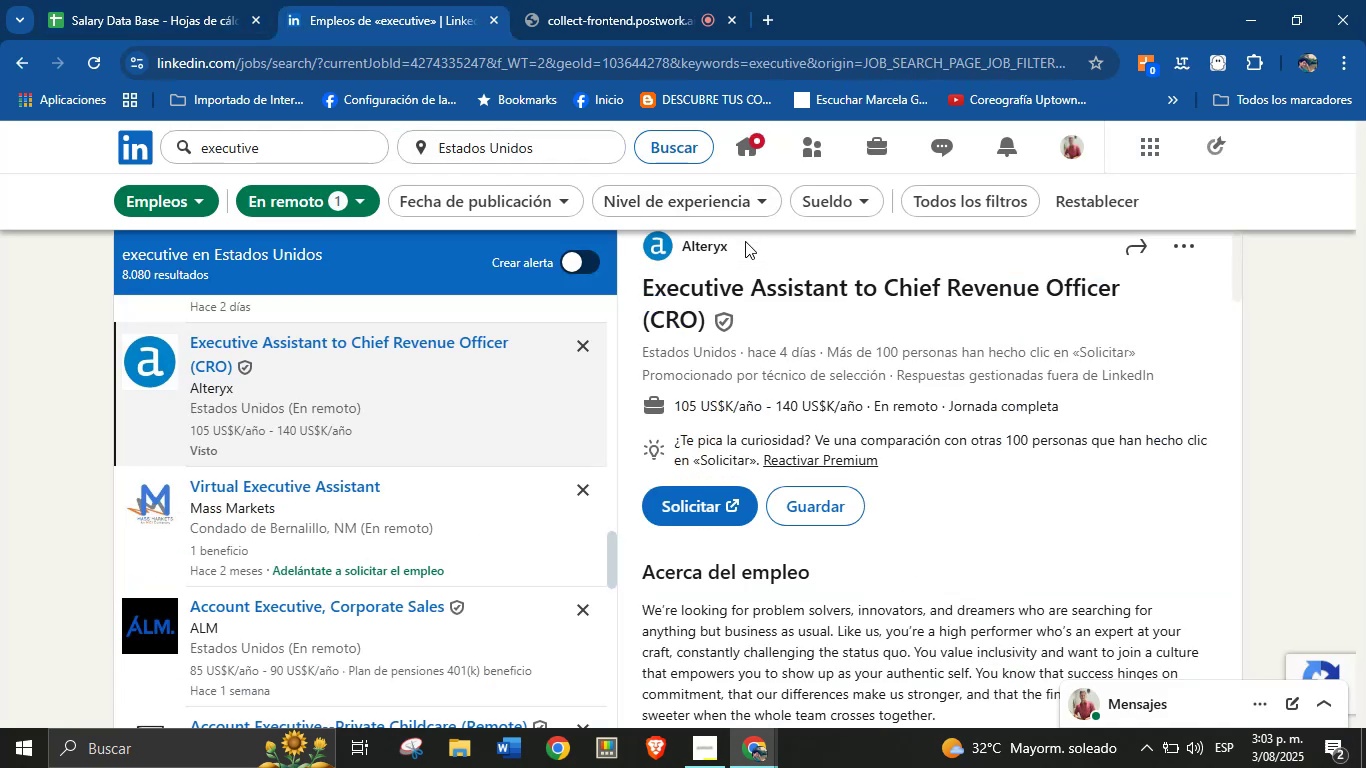 
left_click_drag(start_coordinate=[734, 251], to_coordinate=[673, 258])
 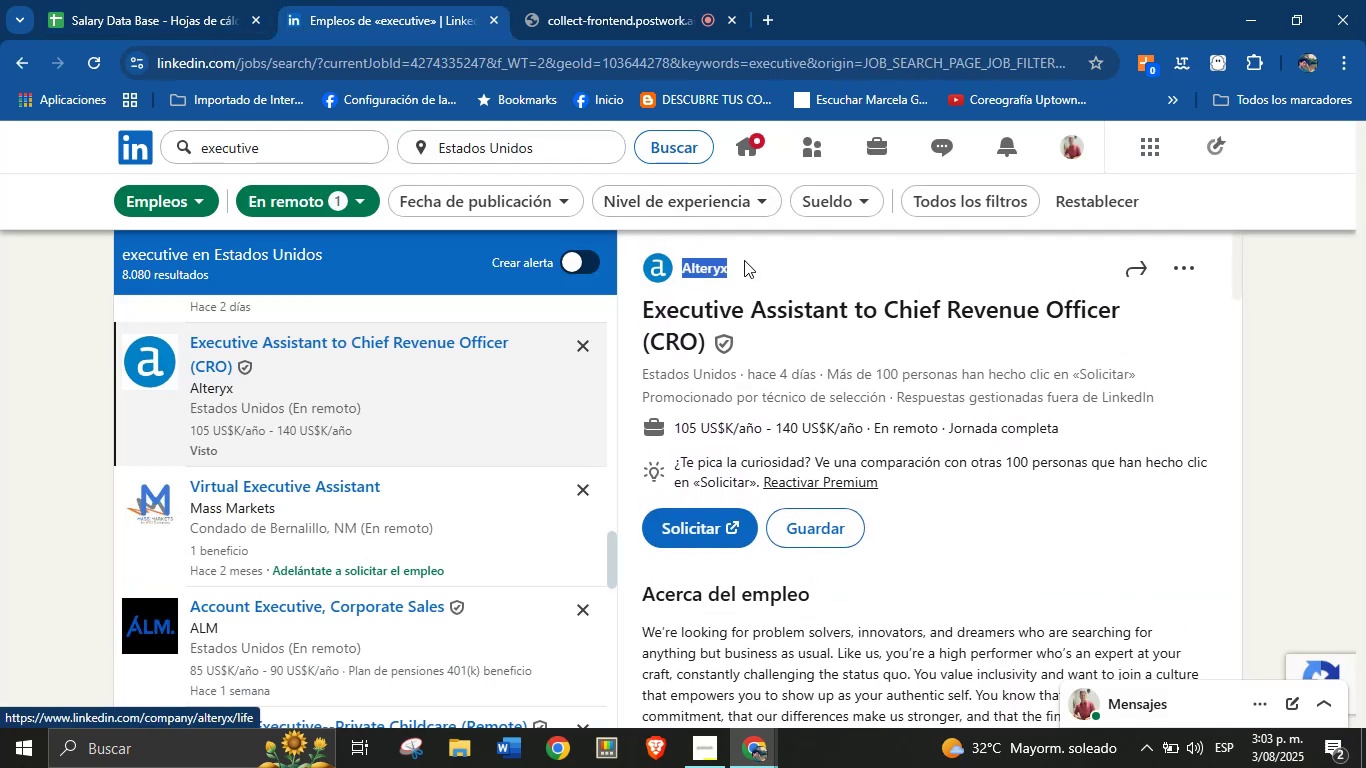 
left_click([744, 259])
 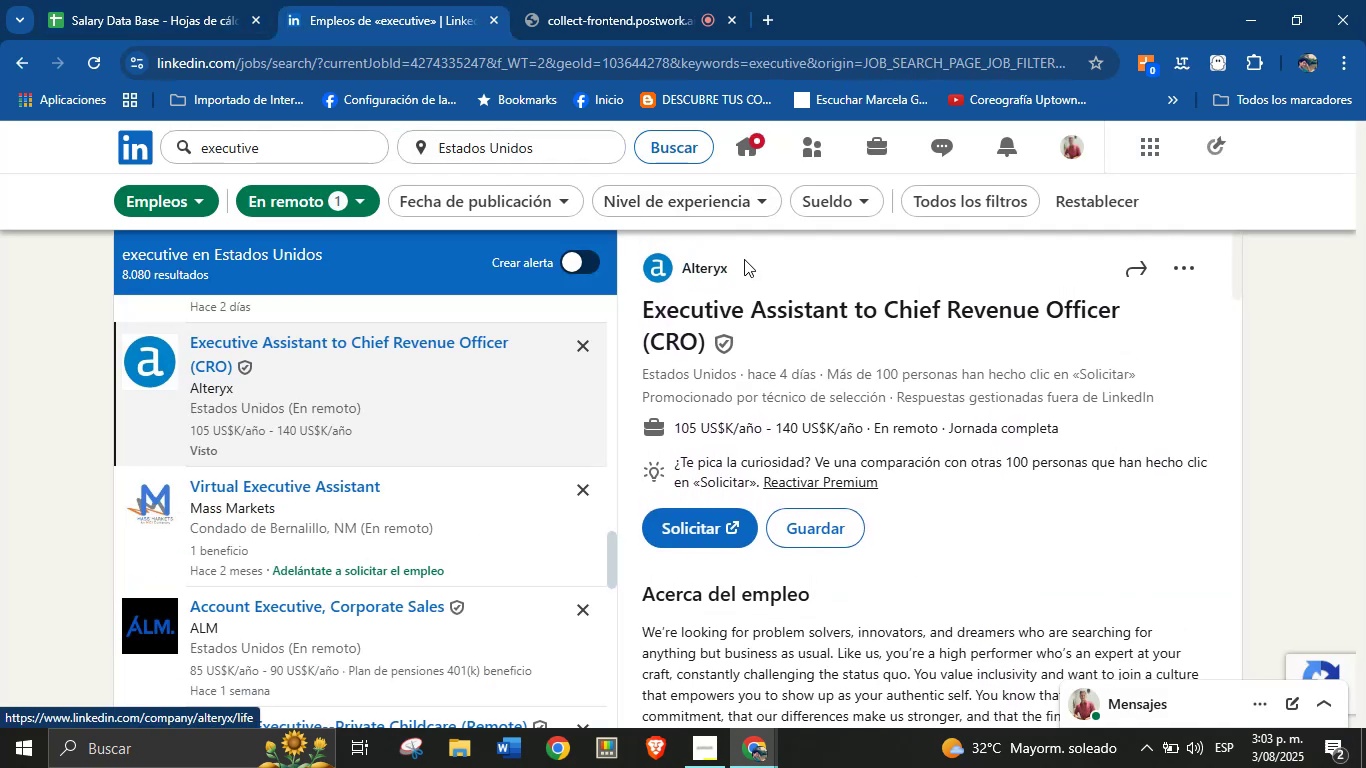 
left_click_drag(start_coordinate=[742, 263], to_coordinate=[685, 276])
 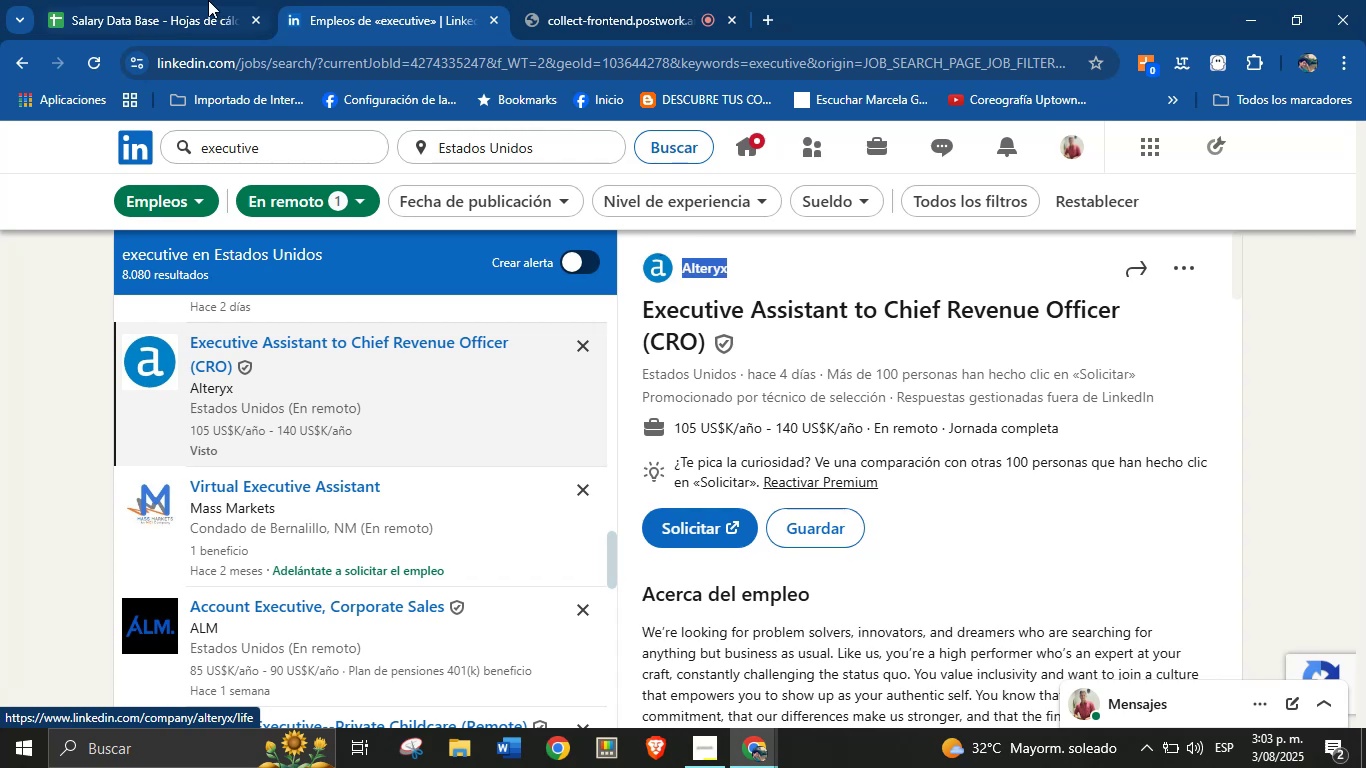 
key(Control+C)
 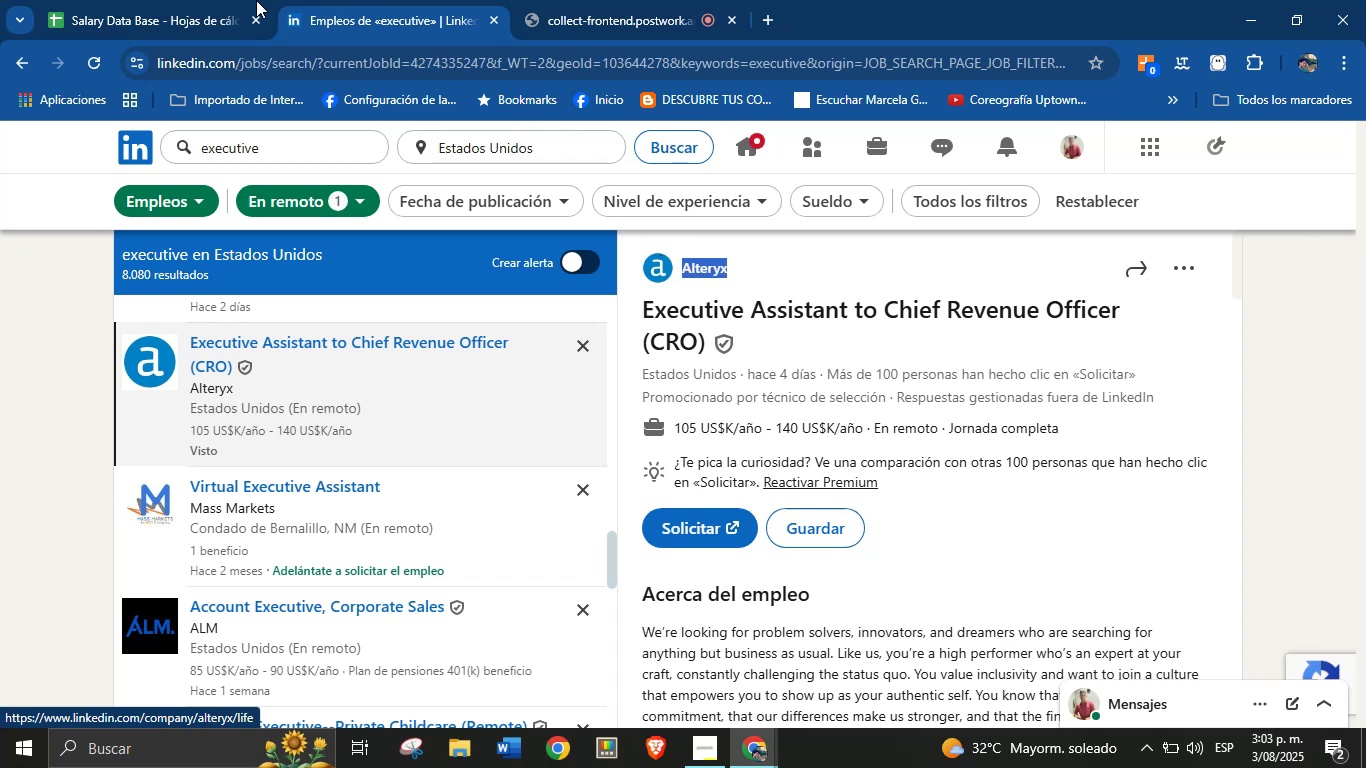 
left_click([196, 0])
 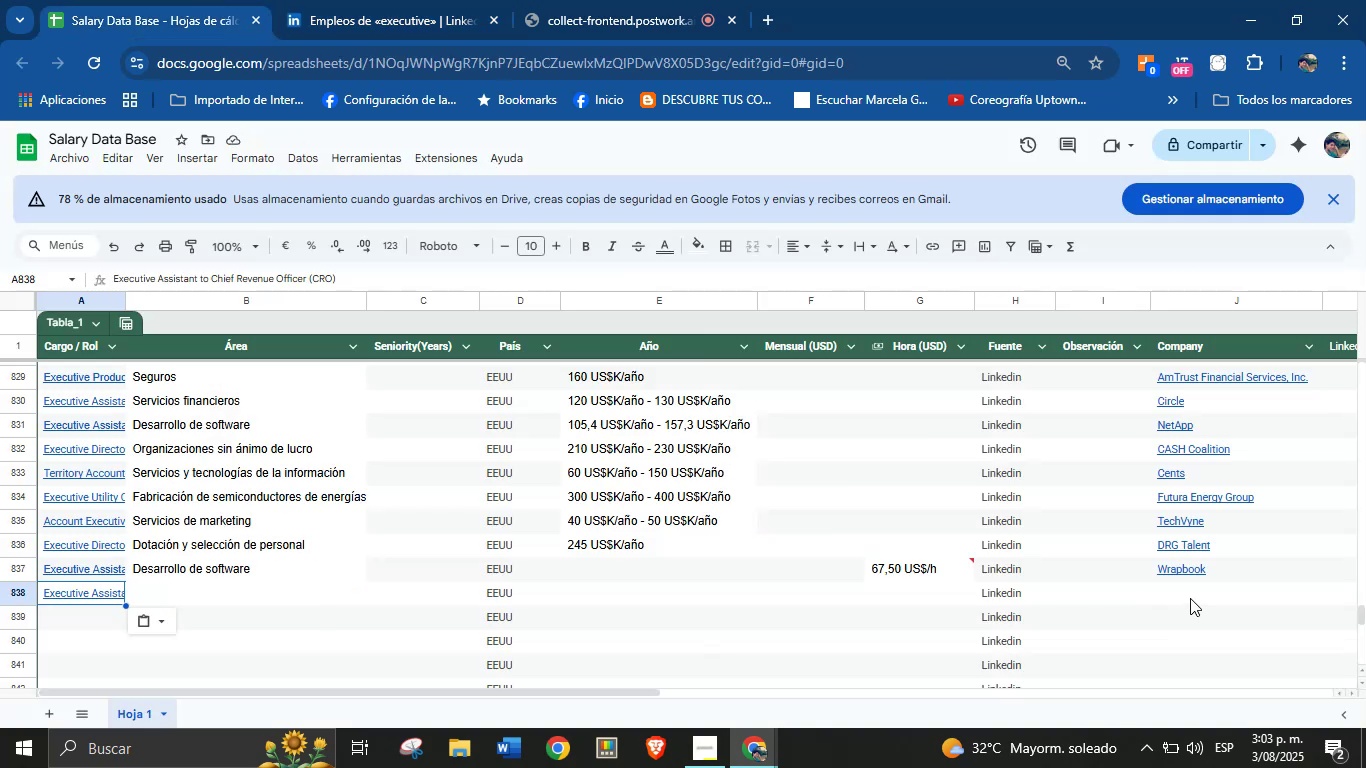 
left_click([1190, 594])
 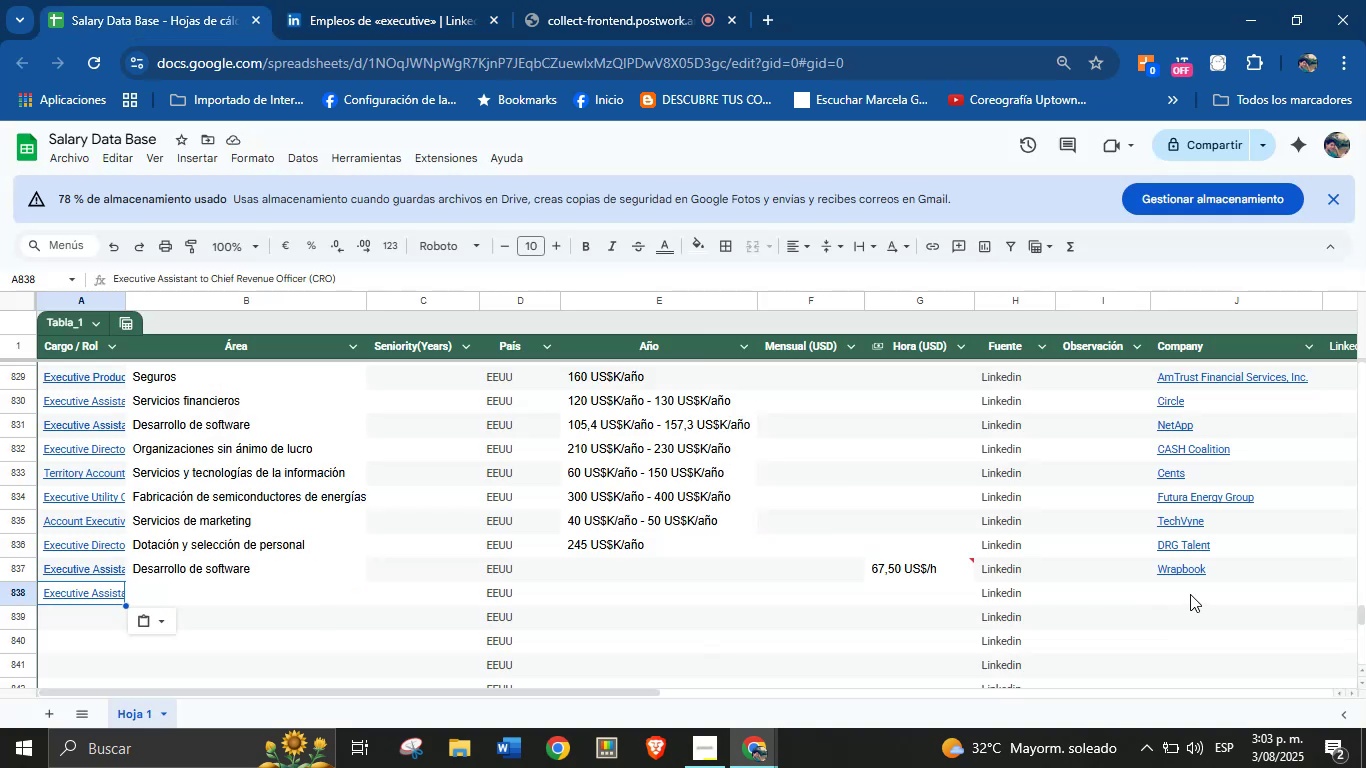 
key(Control+V)
 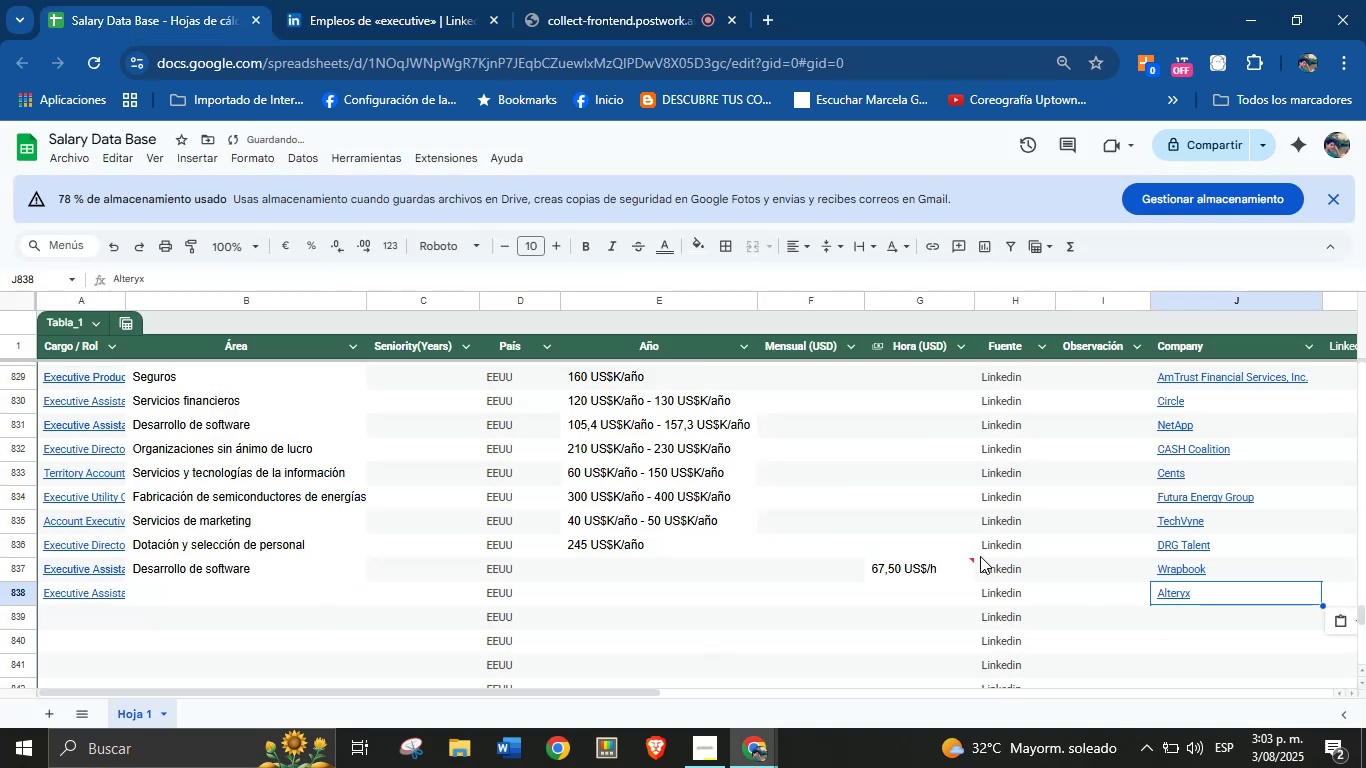 
scroll: coordinate [972, 555], scroll_direction: down, amount: 1.0
 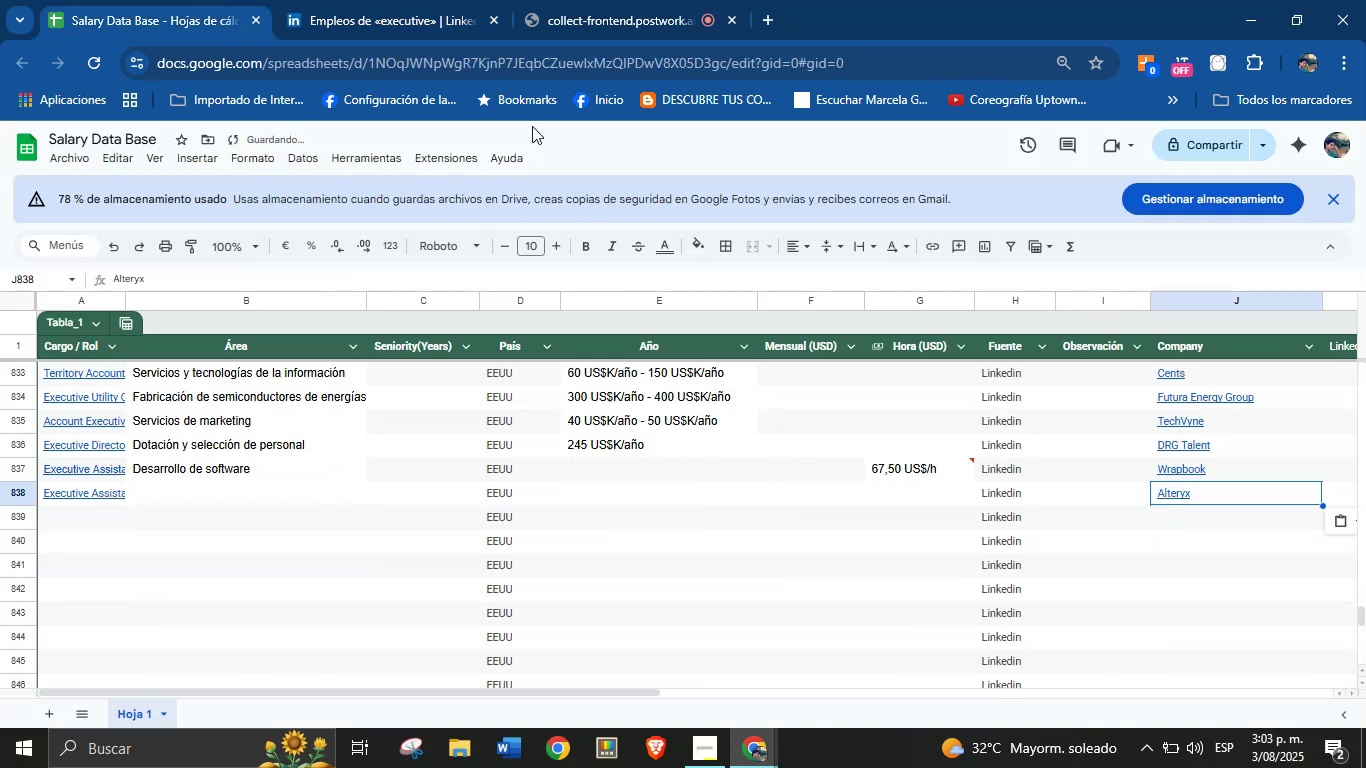 
left_click([437, 0])
 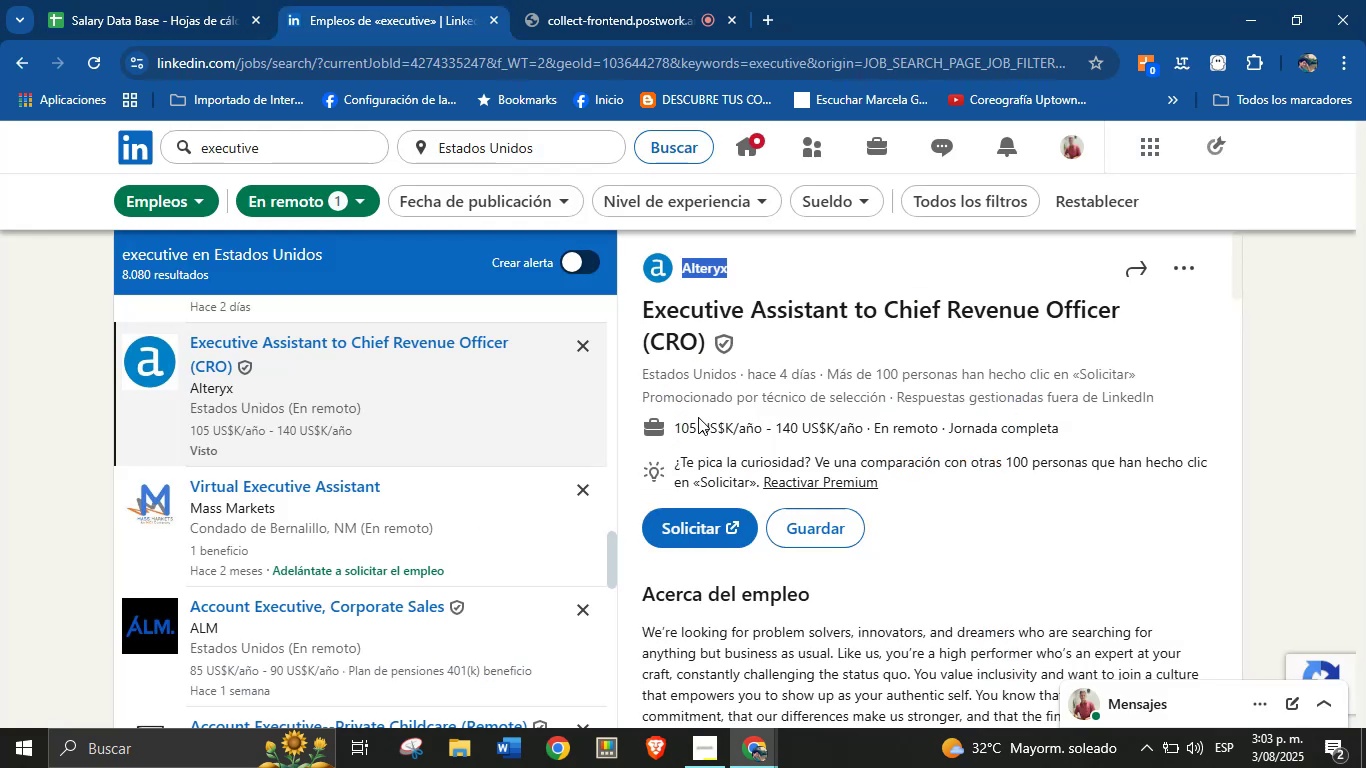 
left_click_drag(start_coordinate=[670, 424], to_coordinate=[865, 422])
 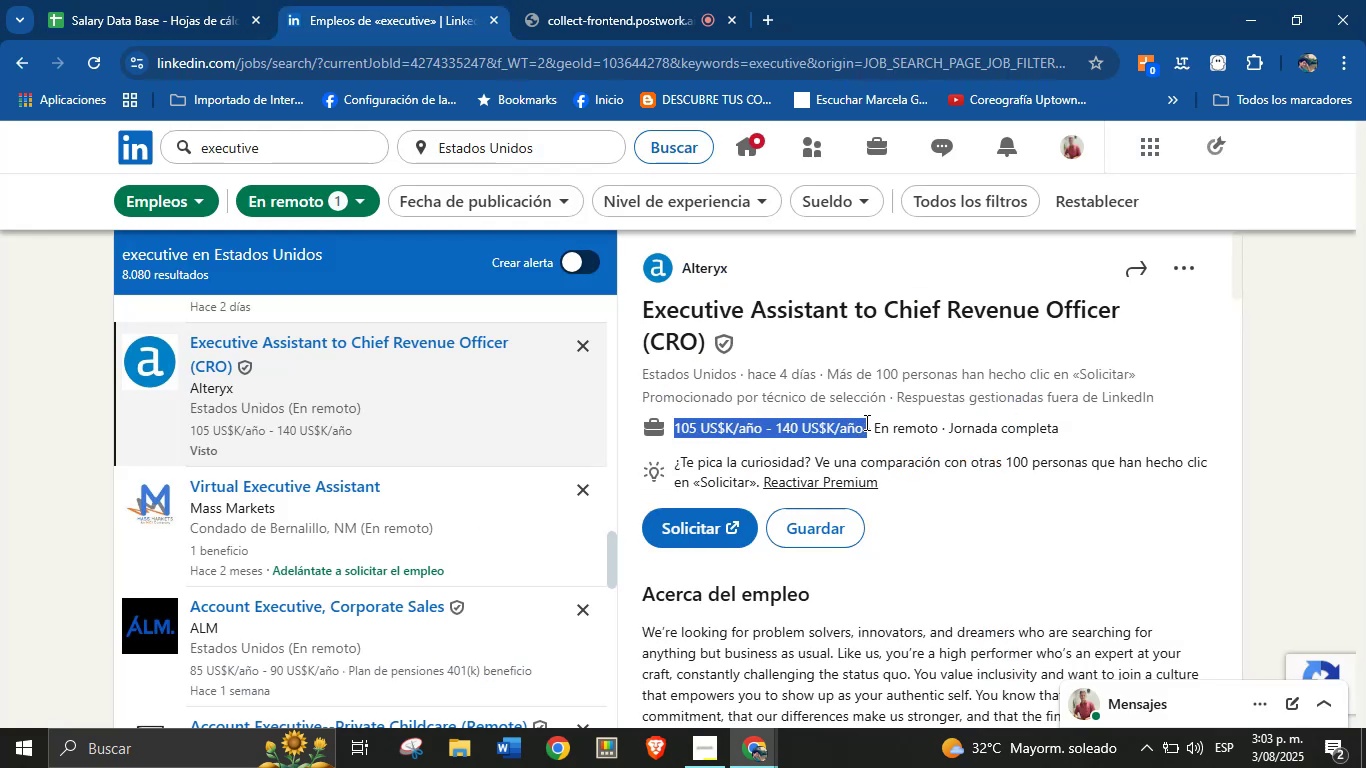 
key(Control+C)
 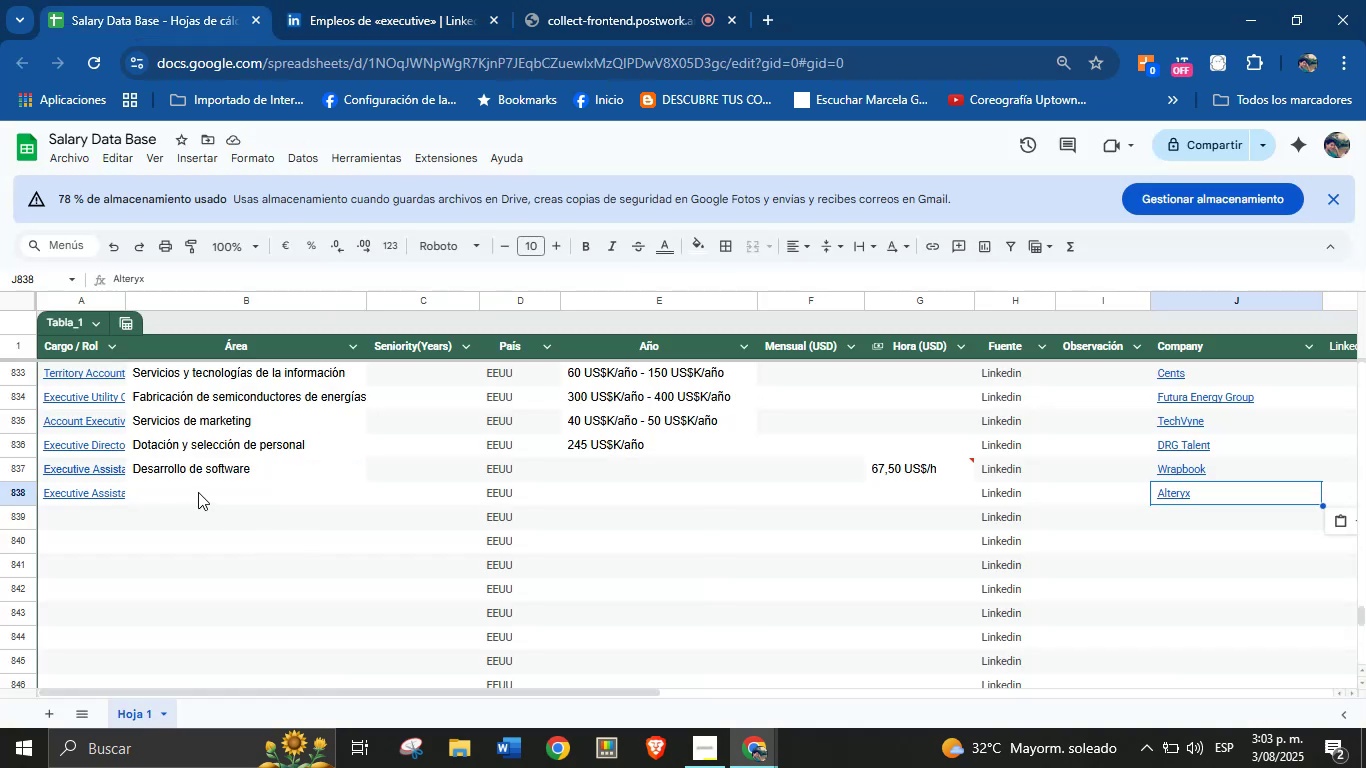 
left_click([655, 492])
 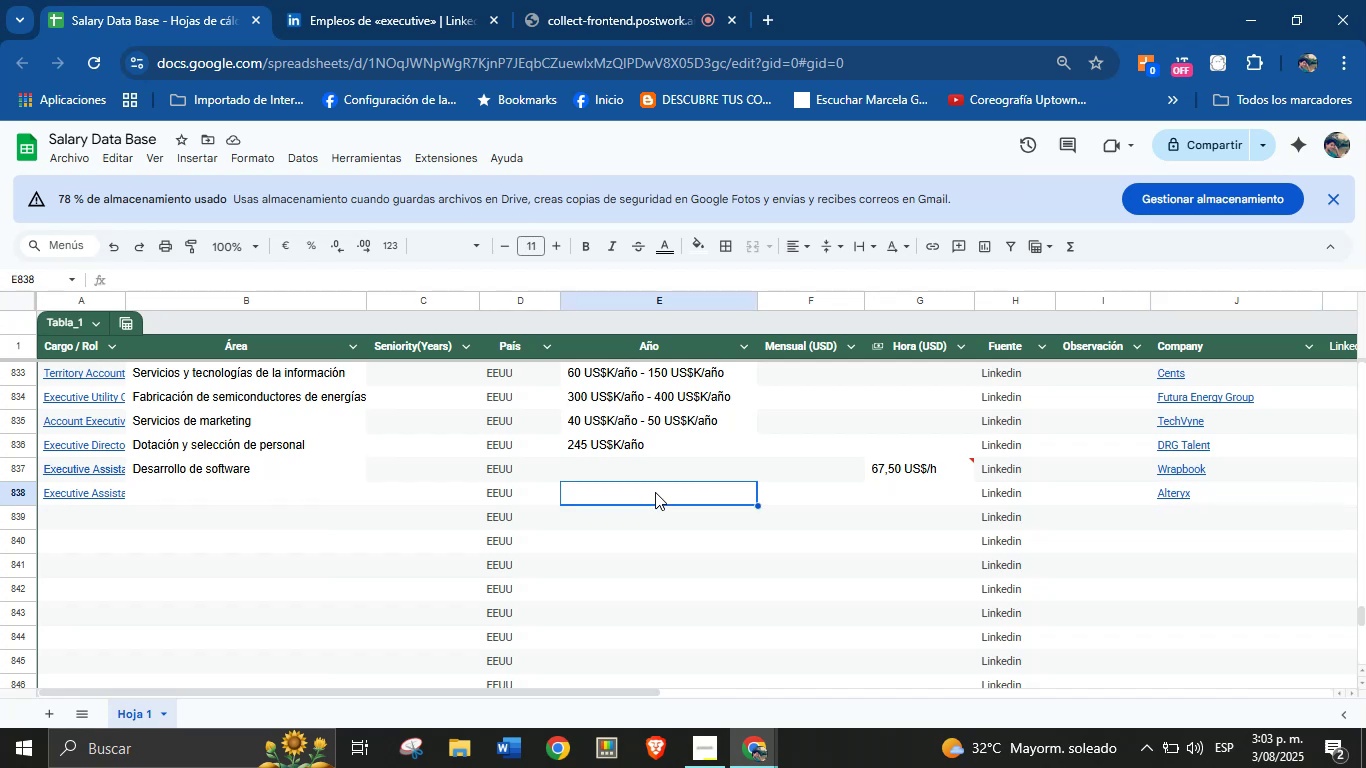 
key(Control+V)
 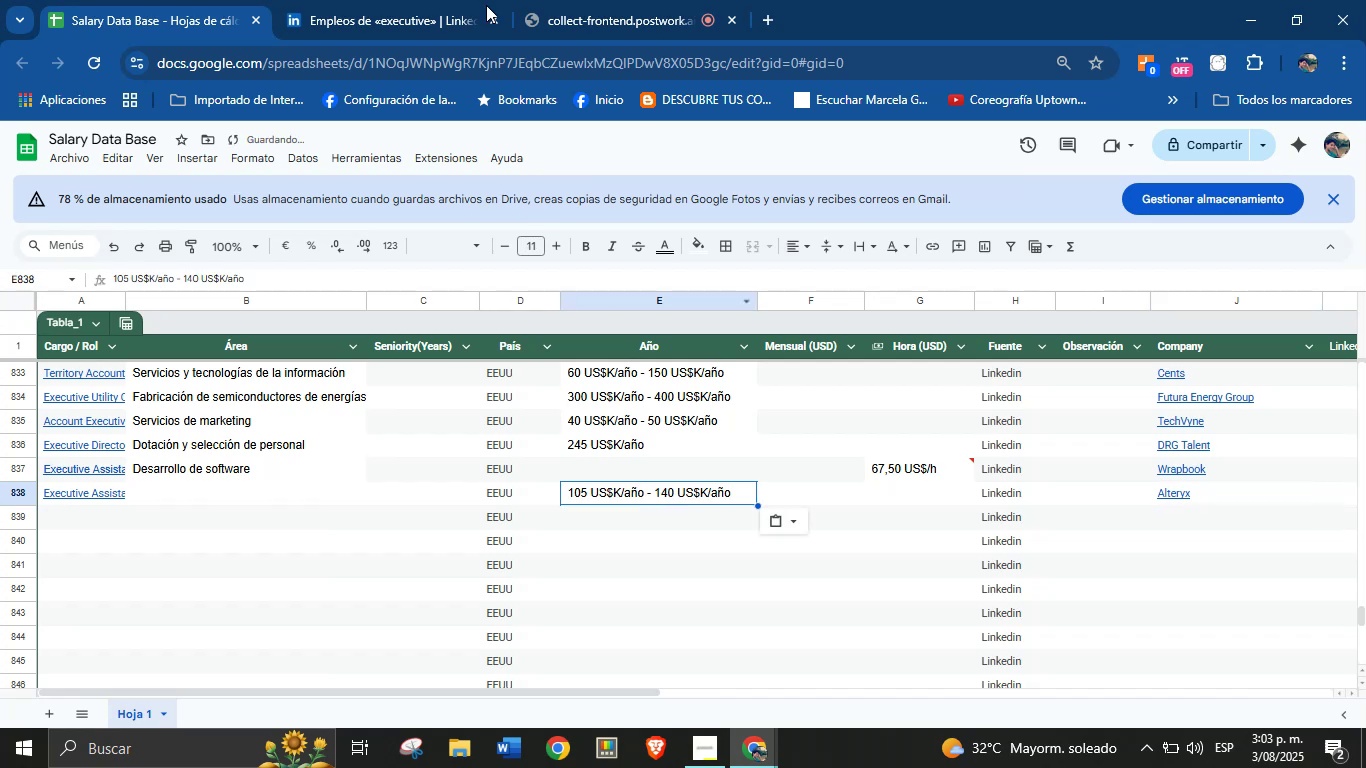 
left_click([368, 0])
 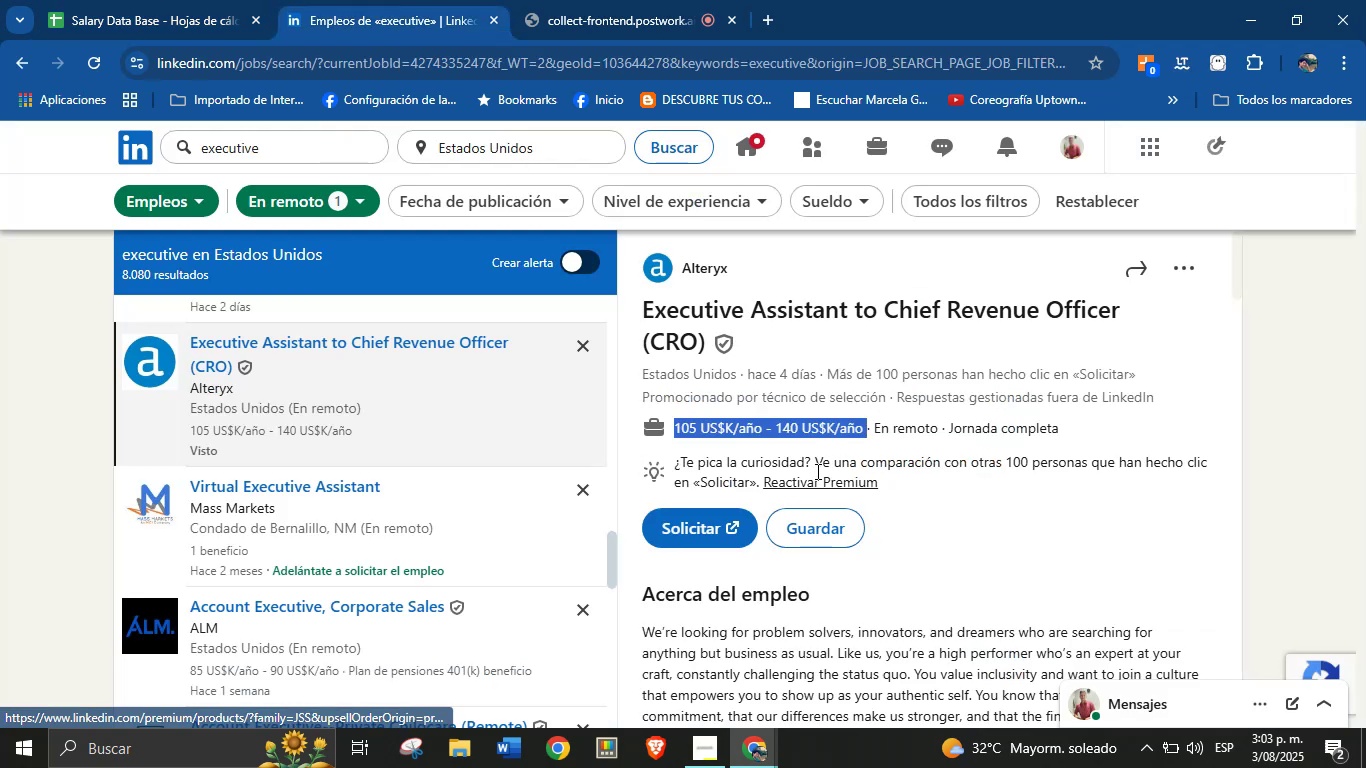 
scroll: coordinate [721, 525], scroll_direction: down, amount: 30.0
 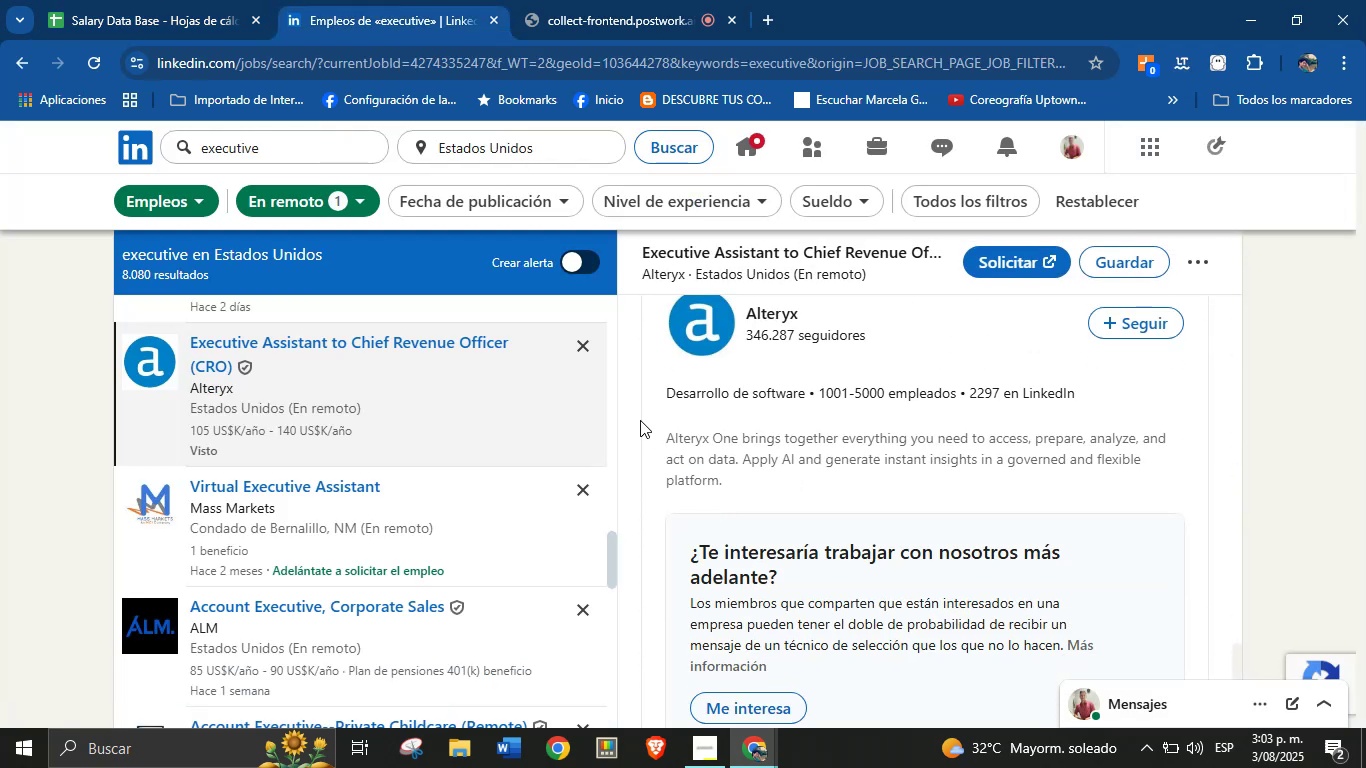 
left_click_drag(start_coordinate=[654, 397], to_coordinate=[815, 397])
 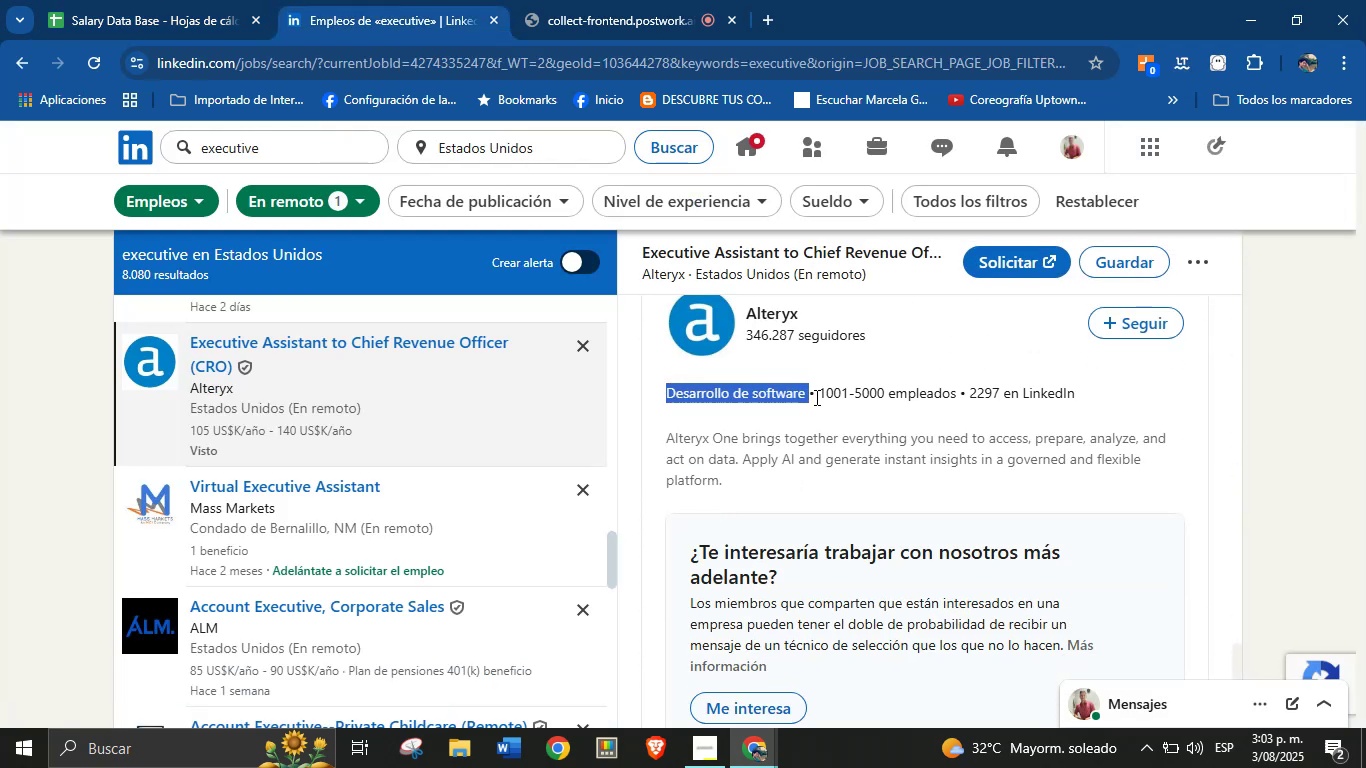 
key(Control+C)
 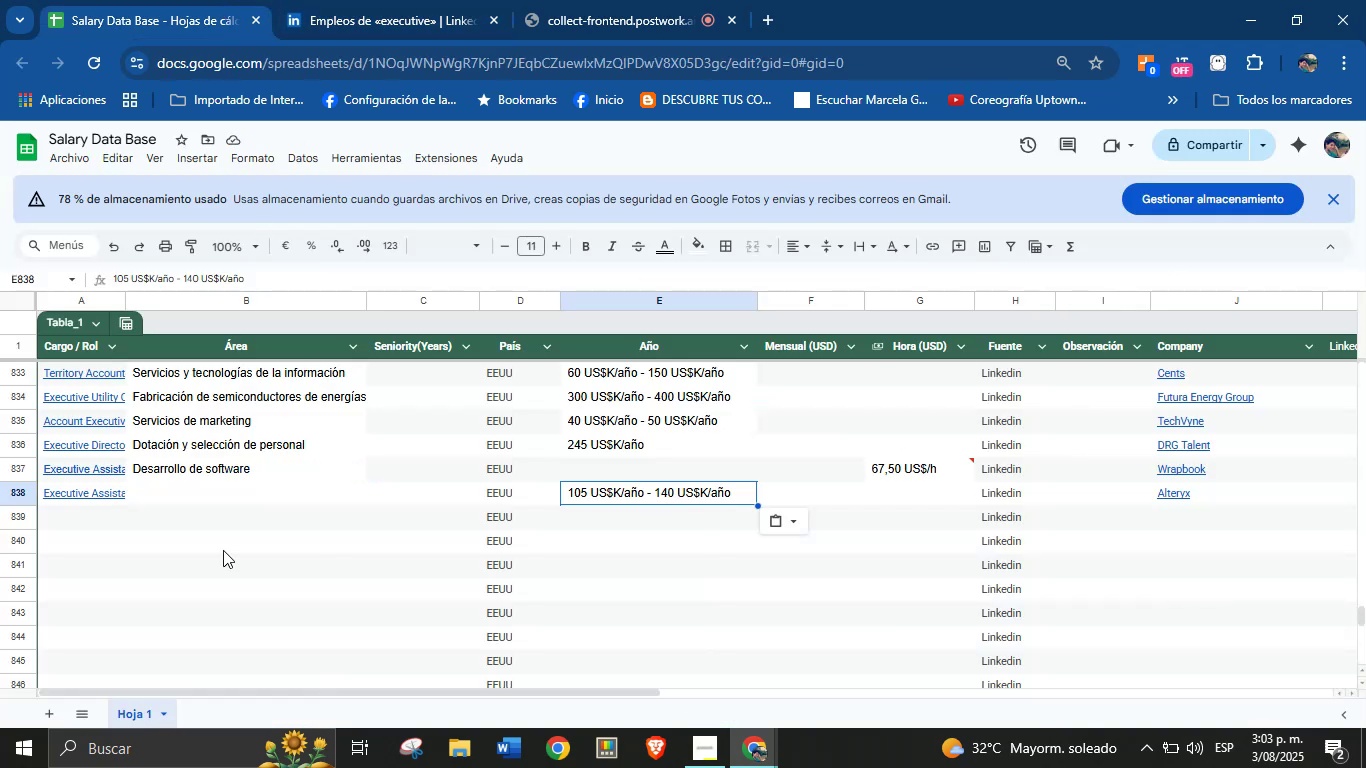 
left_click([220, 499])
 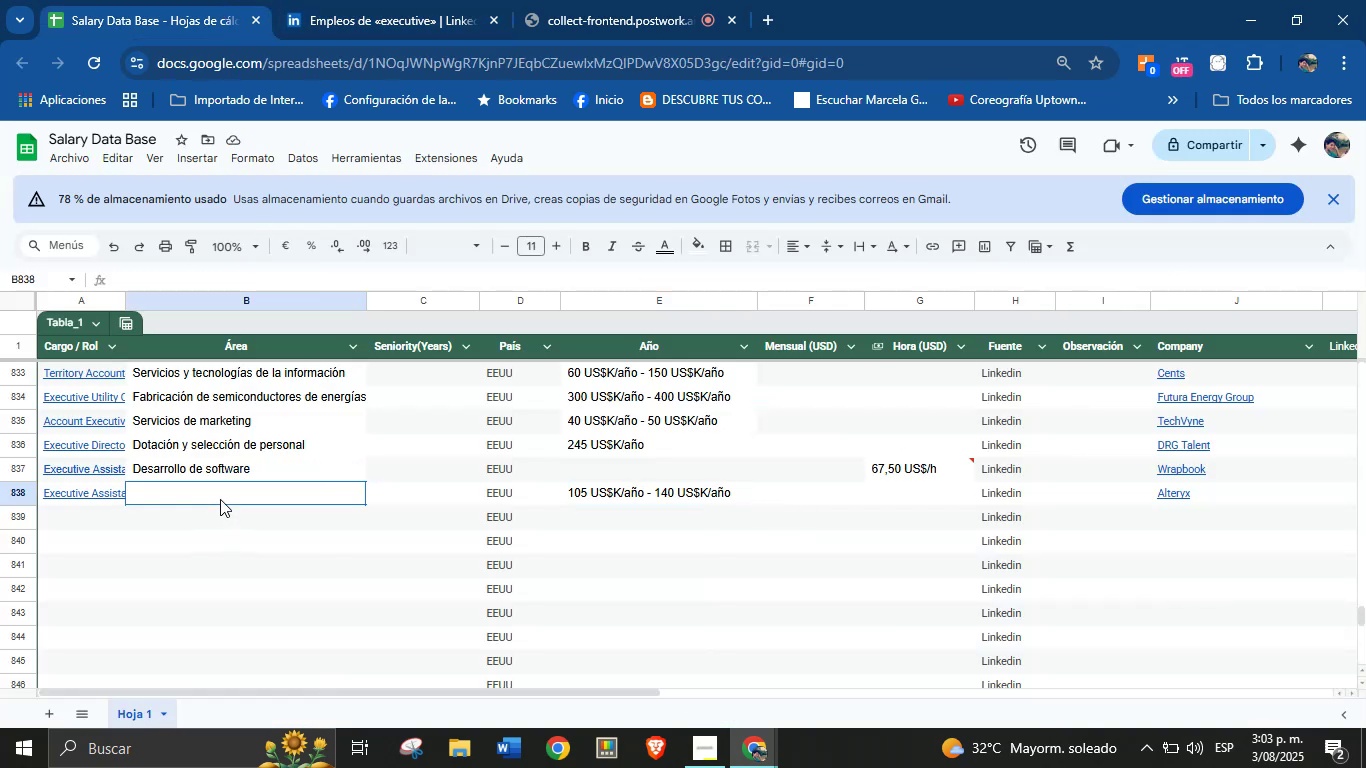 
key(Control+V)
 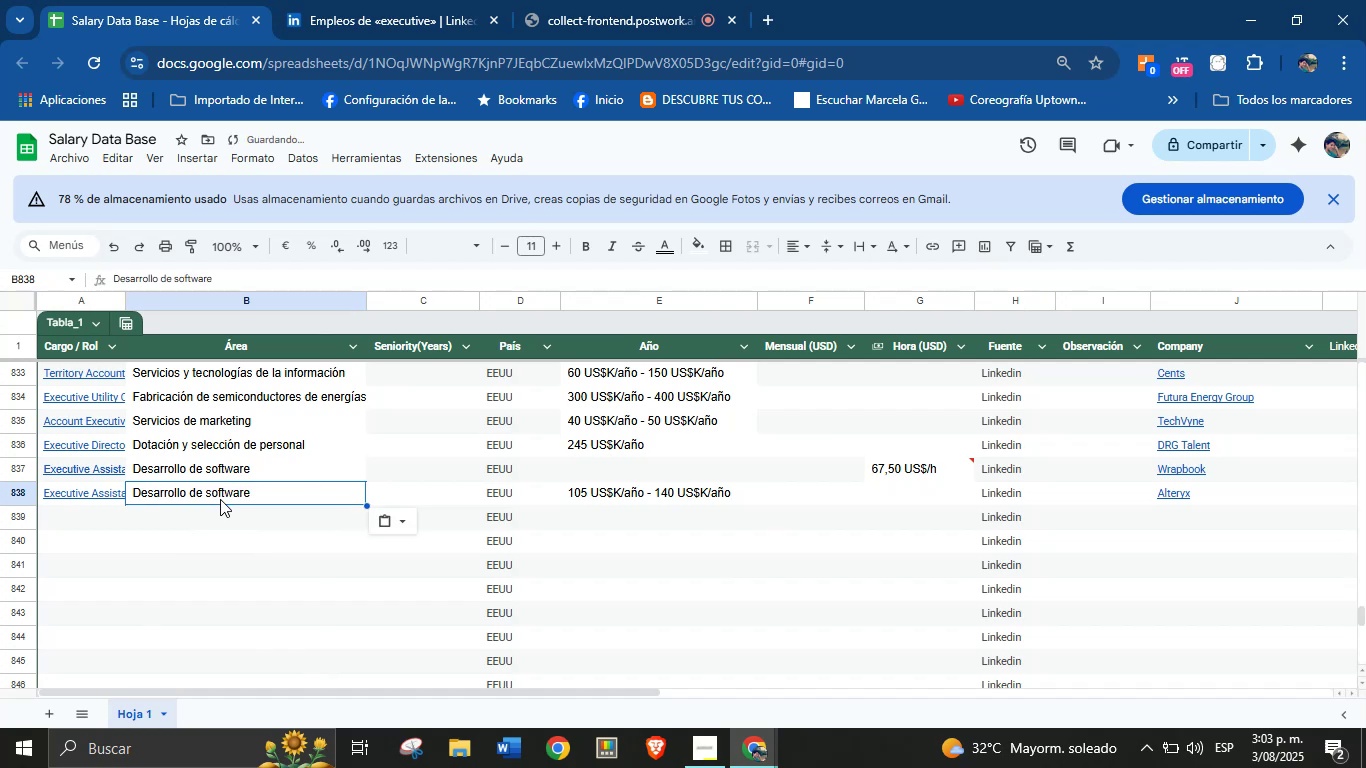 
left_click([287, 0])
 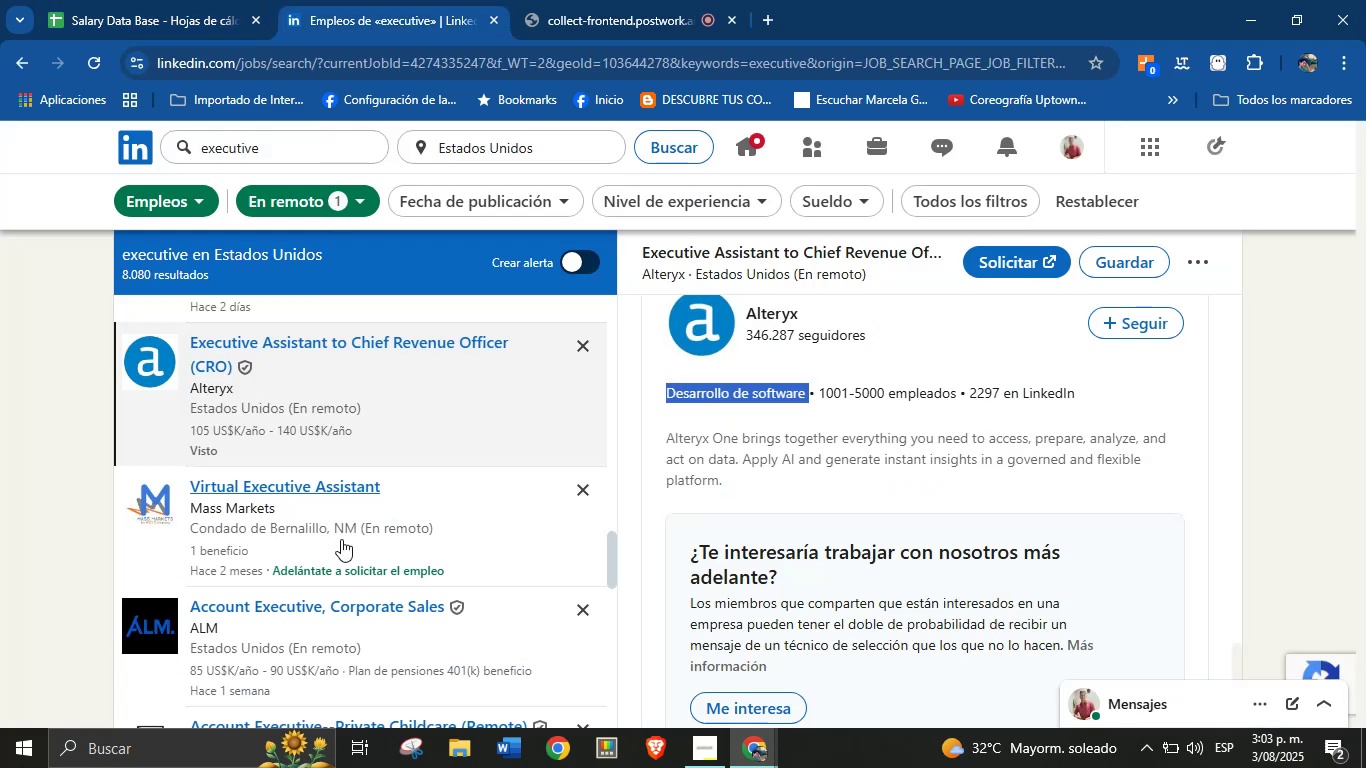 
scroll: coordinate [341, 539], scroll_direction: down, amount: 3.0
 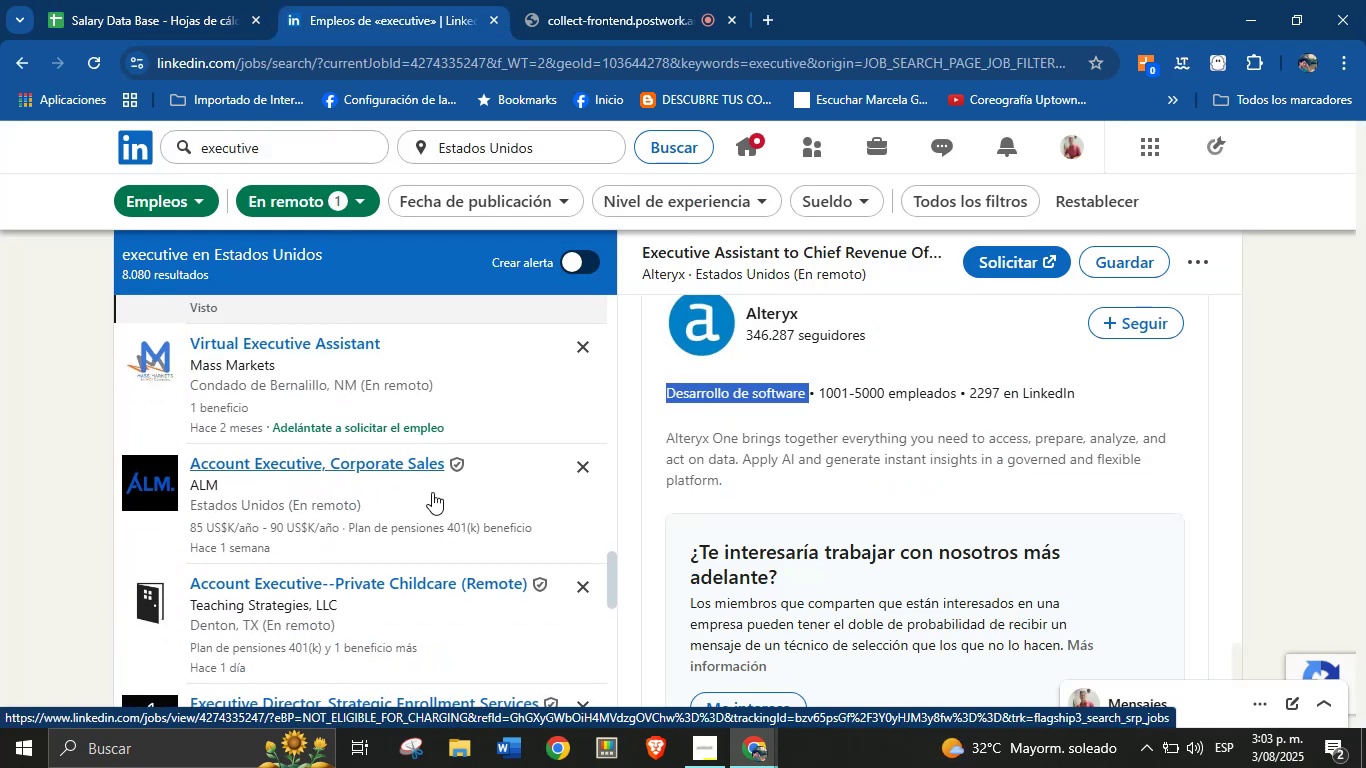 
left_click([408, 466])
 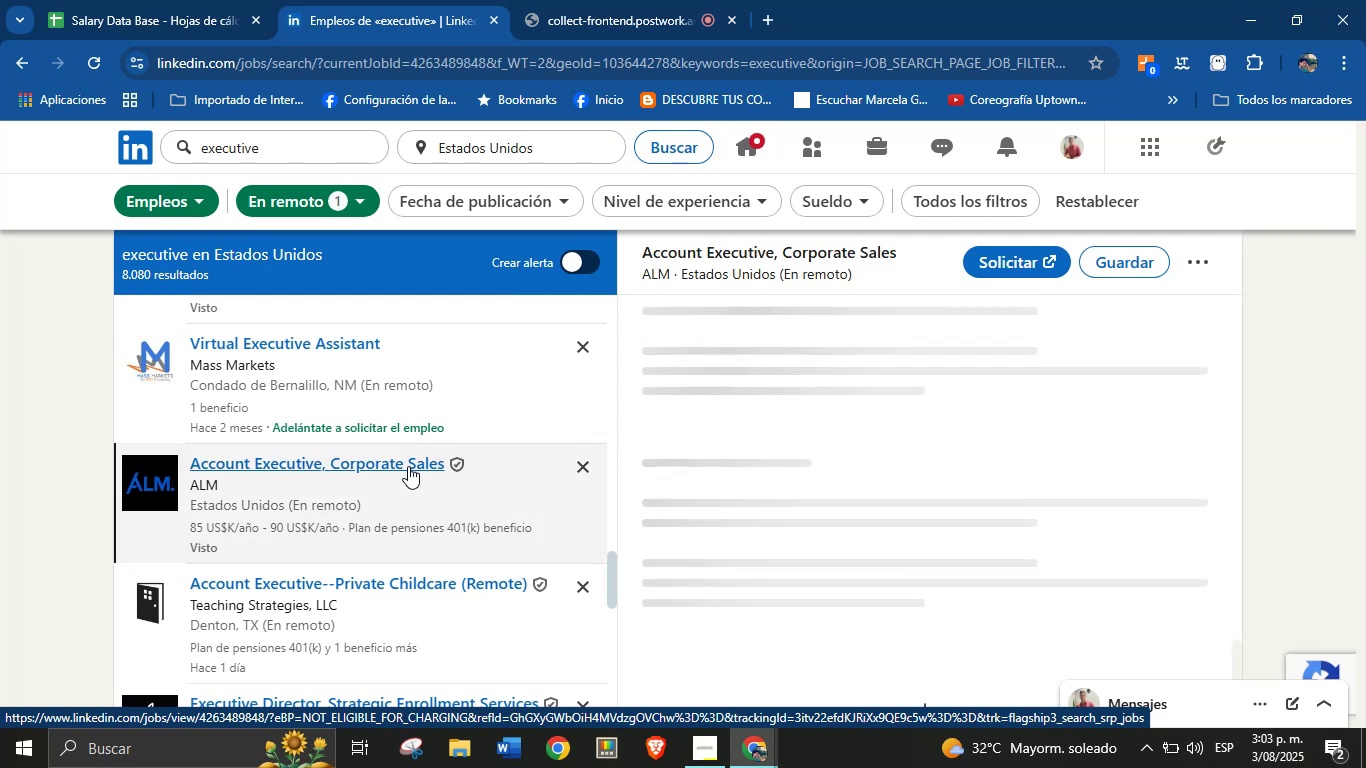 
mouse_move([759, 363])
 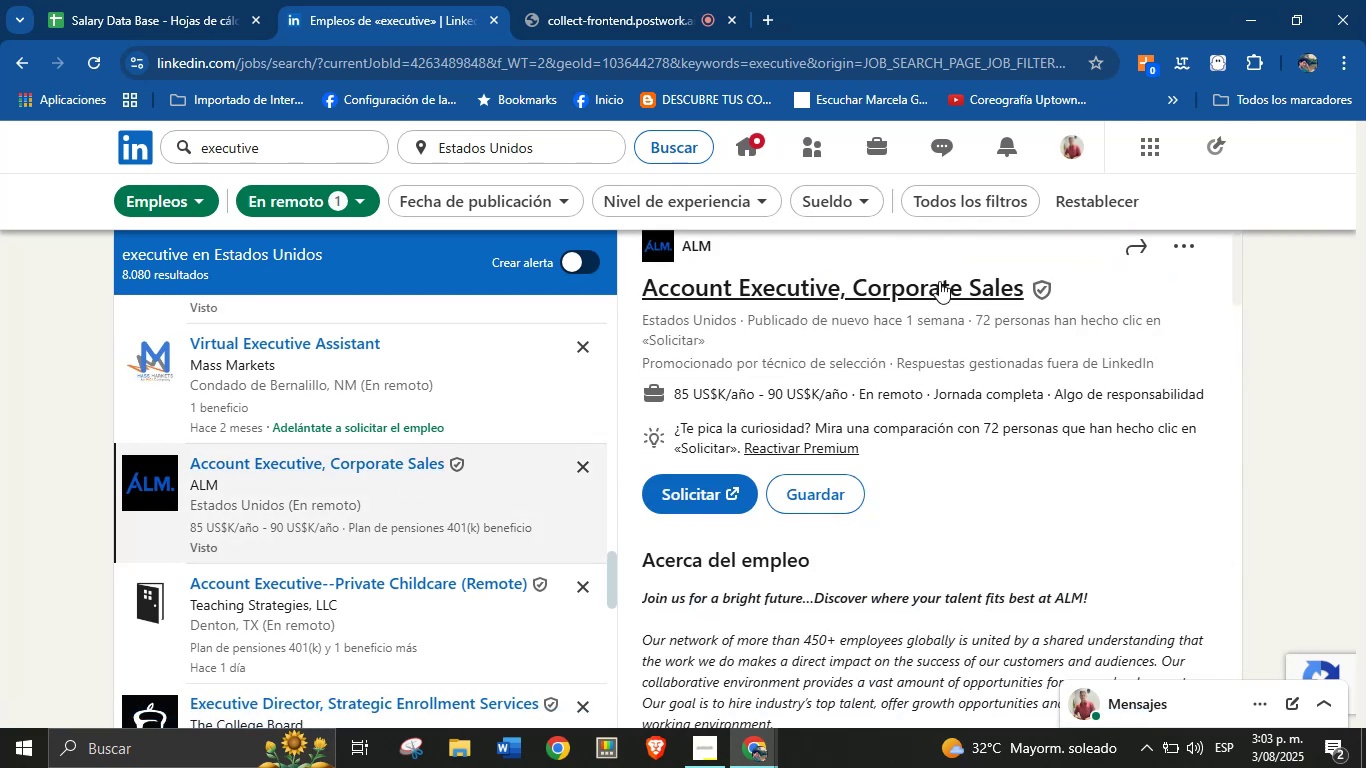 
left_click_drag(start_coordinate=[1027, 284], to_coordinate=[647, 287])
 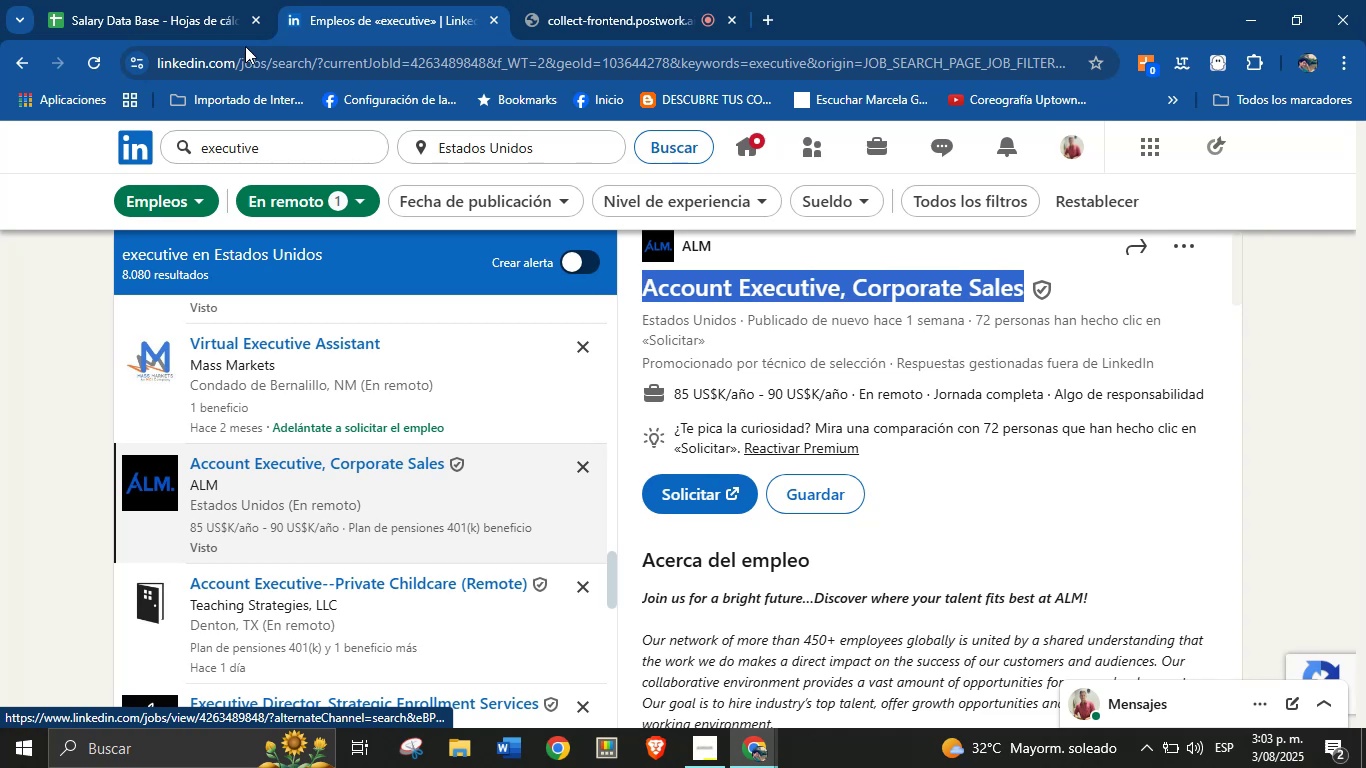 
key(Control+C)
 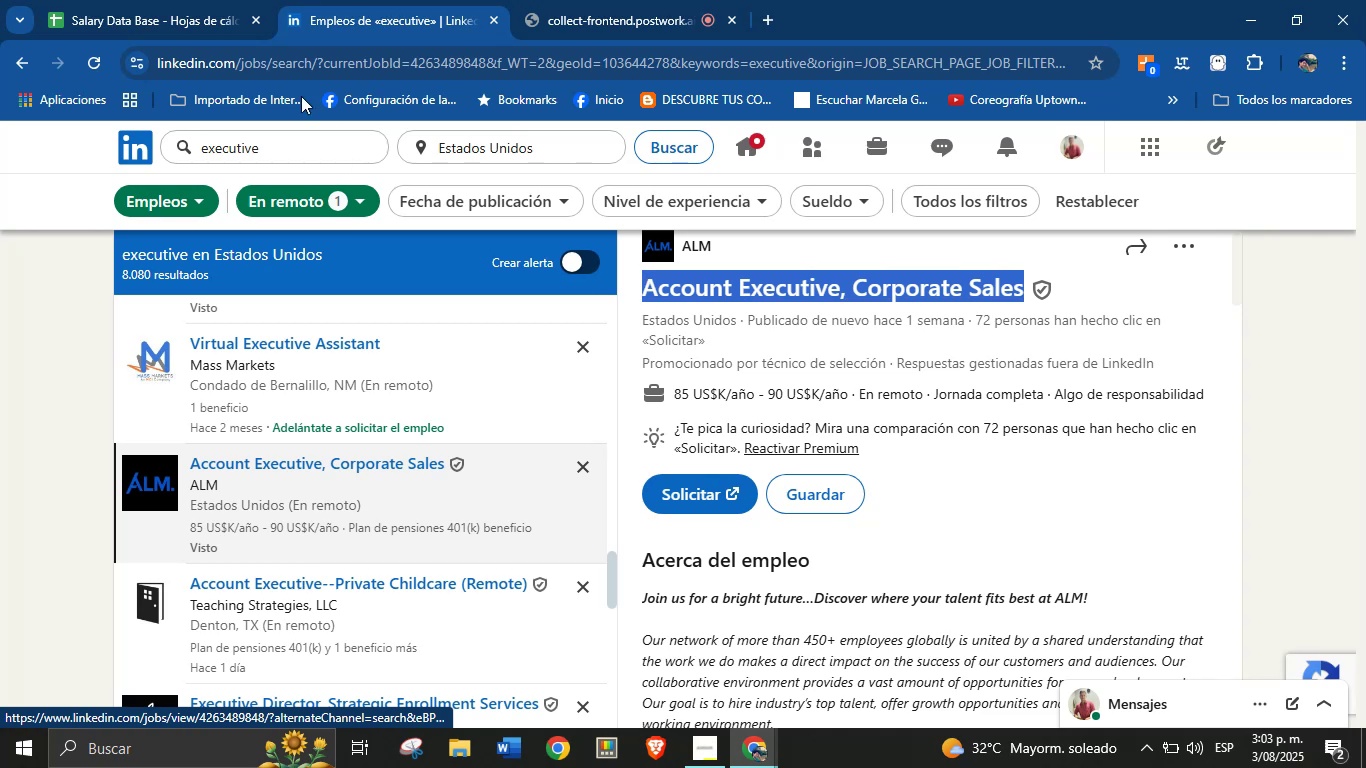 
left_click([202, 0])
 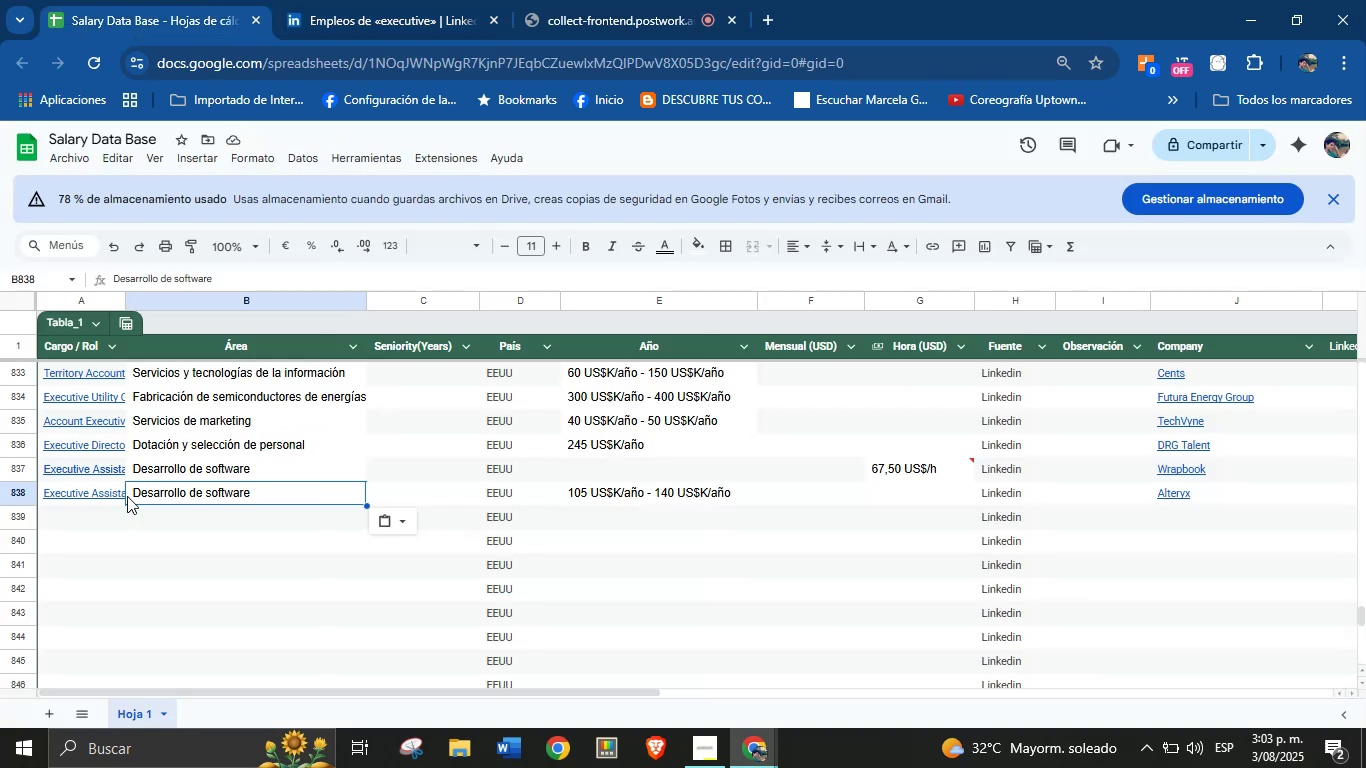 
left_click([97, 519])
 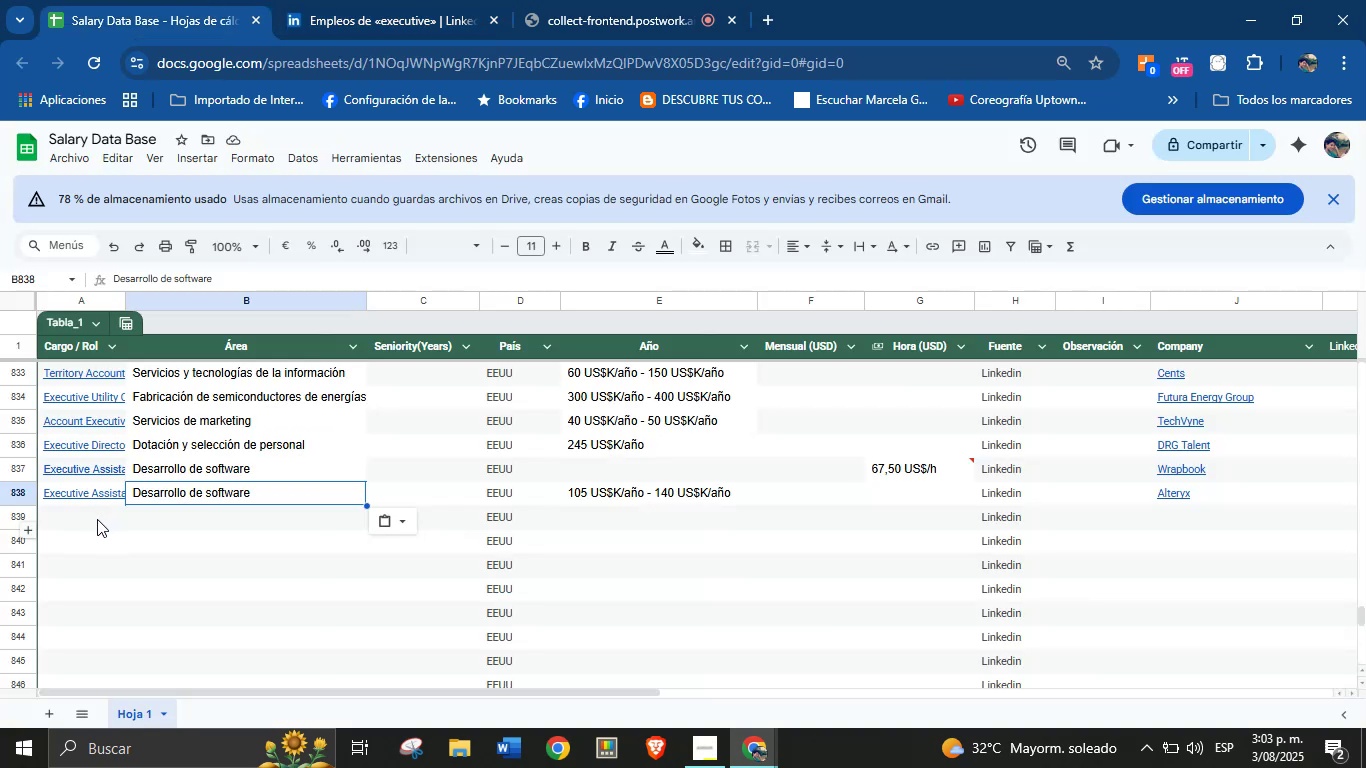 
key(Control+V)
 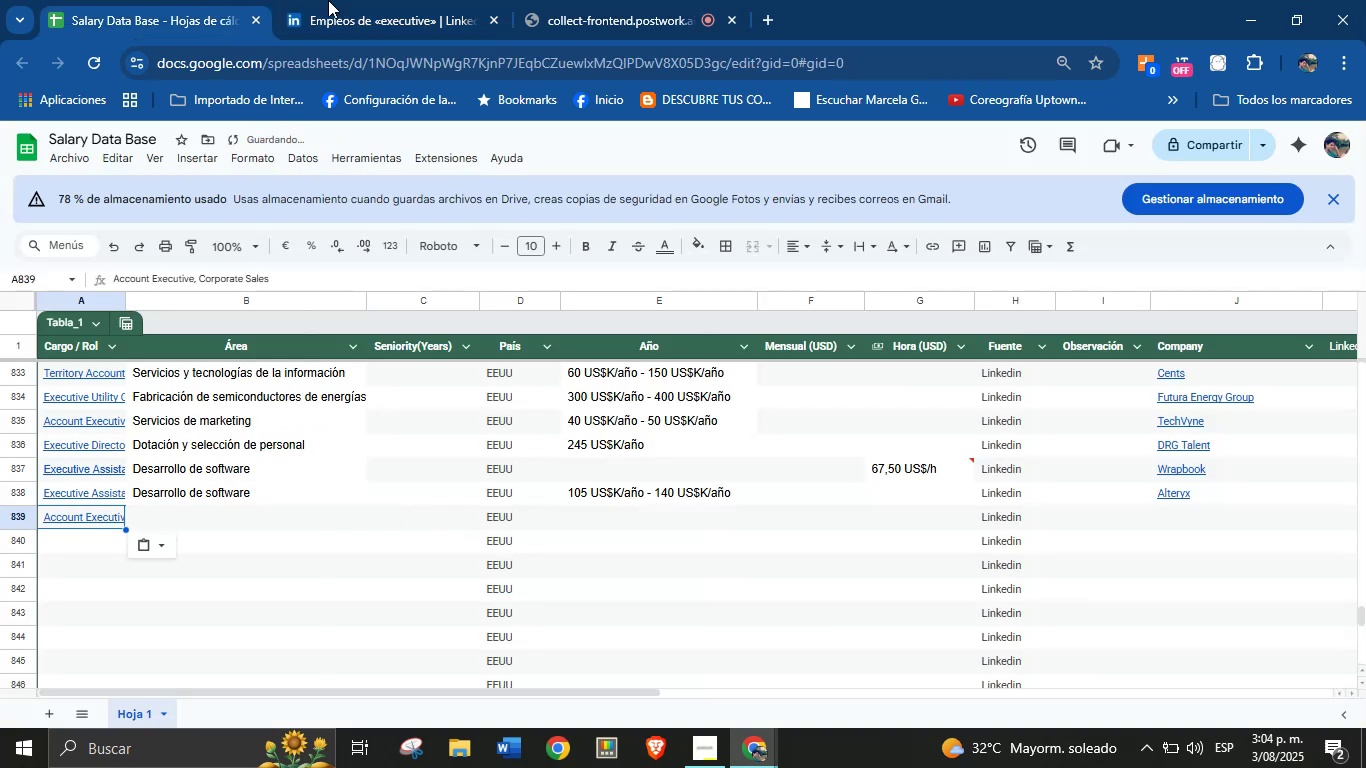 
left_click([387, 0])
 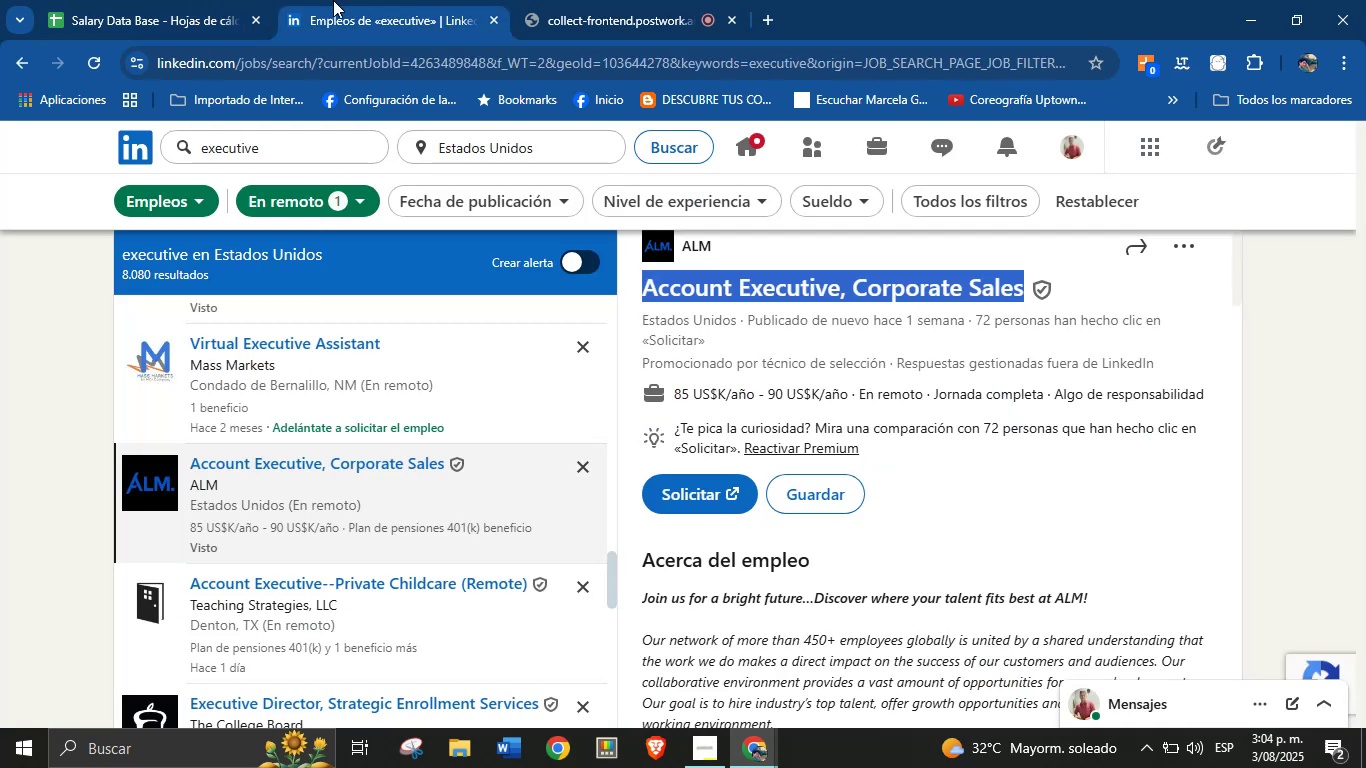 
left_click([210, 0])
 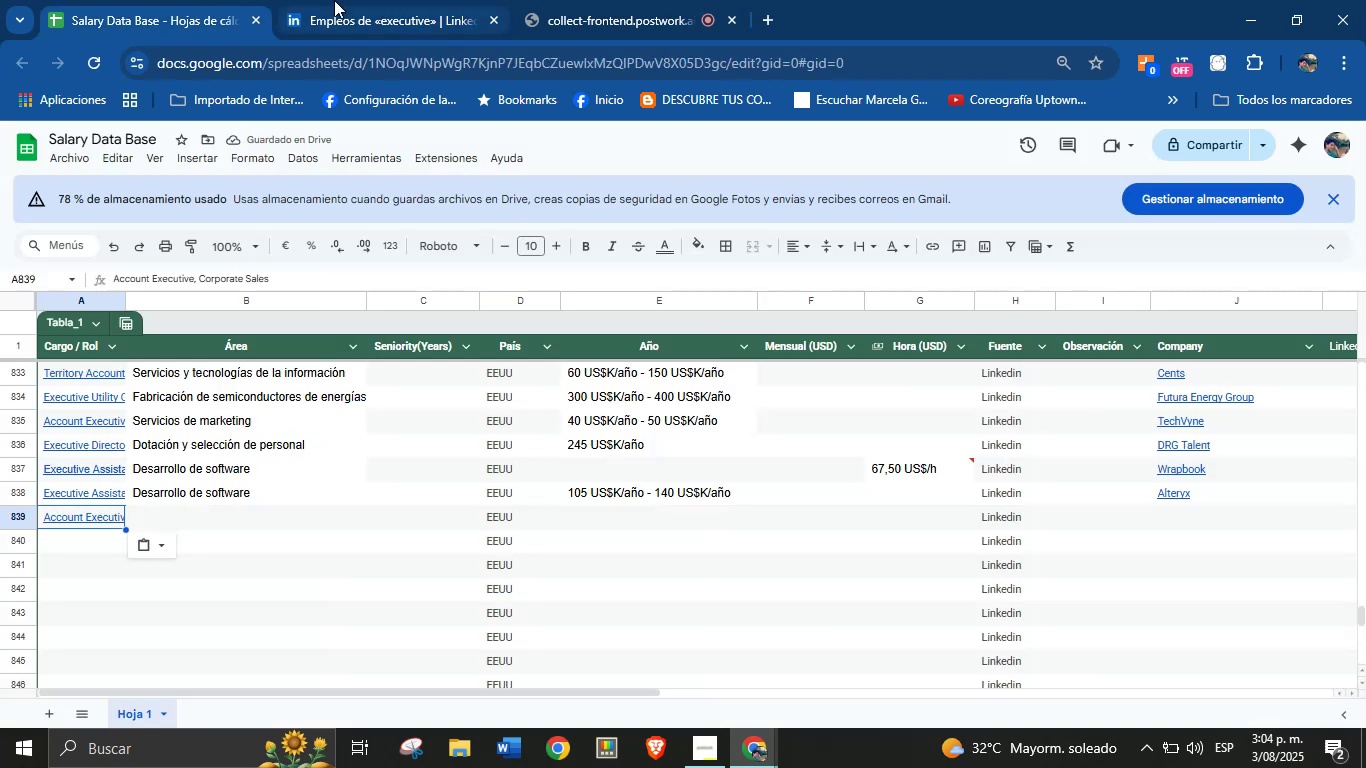 
left_click([341, 0])
 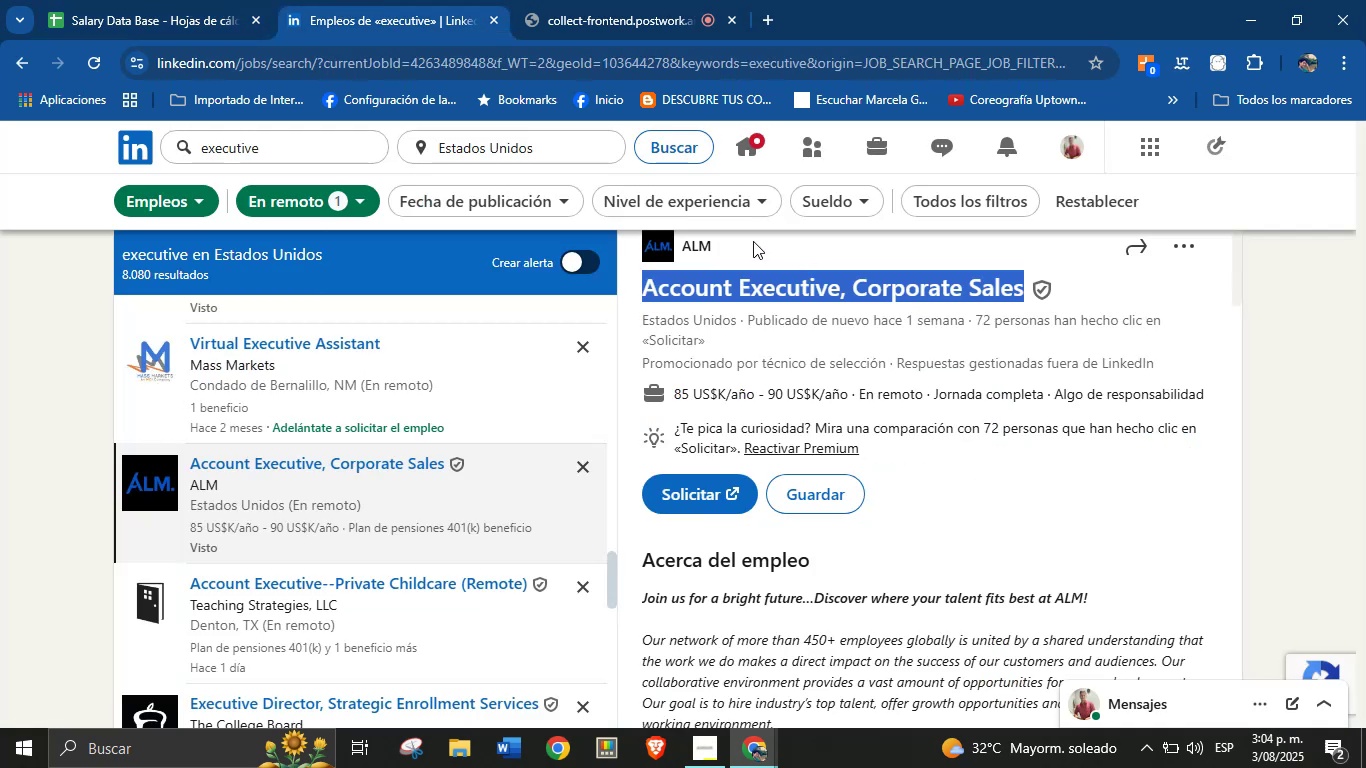 
left_click_drag(start_coordinate=[733, 246], to_coordinate=[707, 248])
 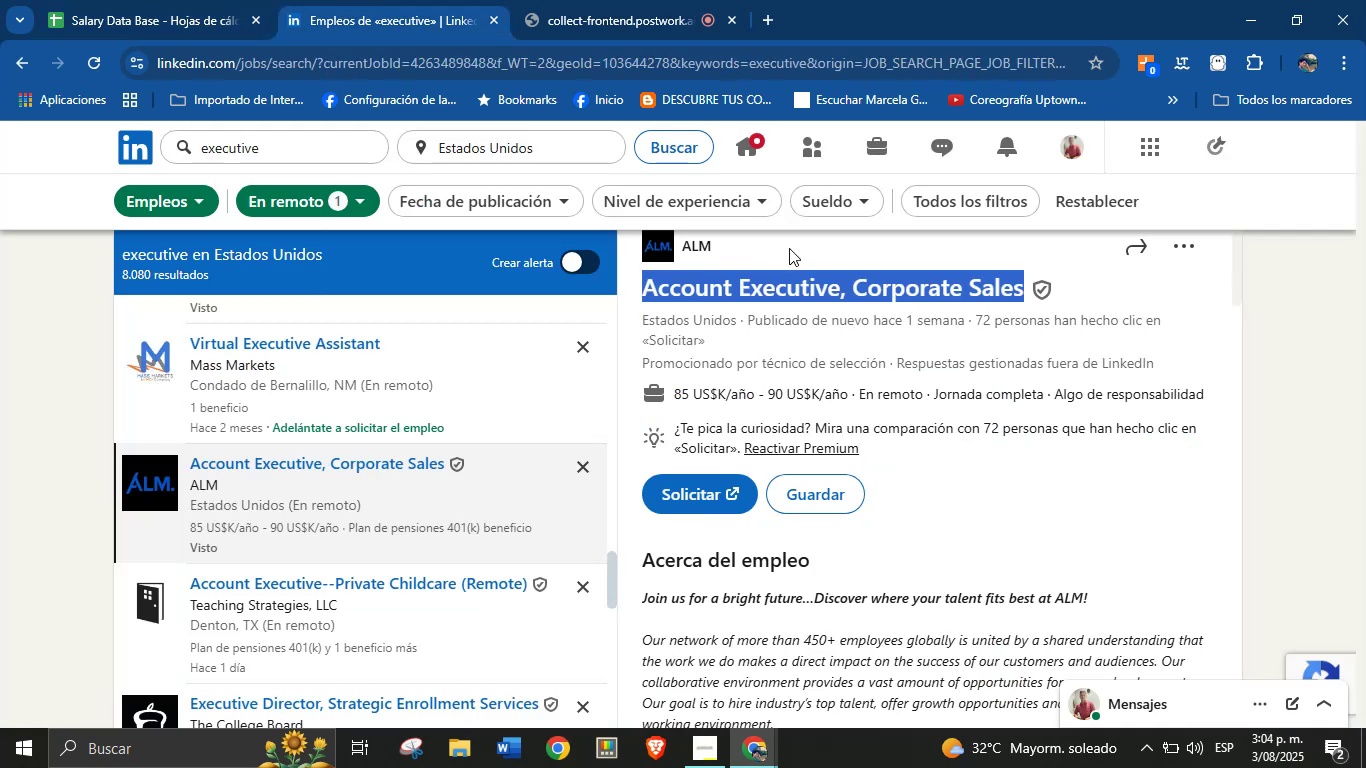 
left_click([794, 248])
 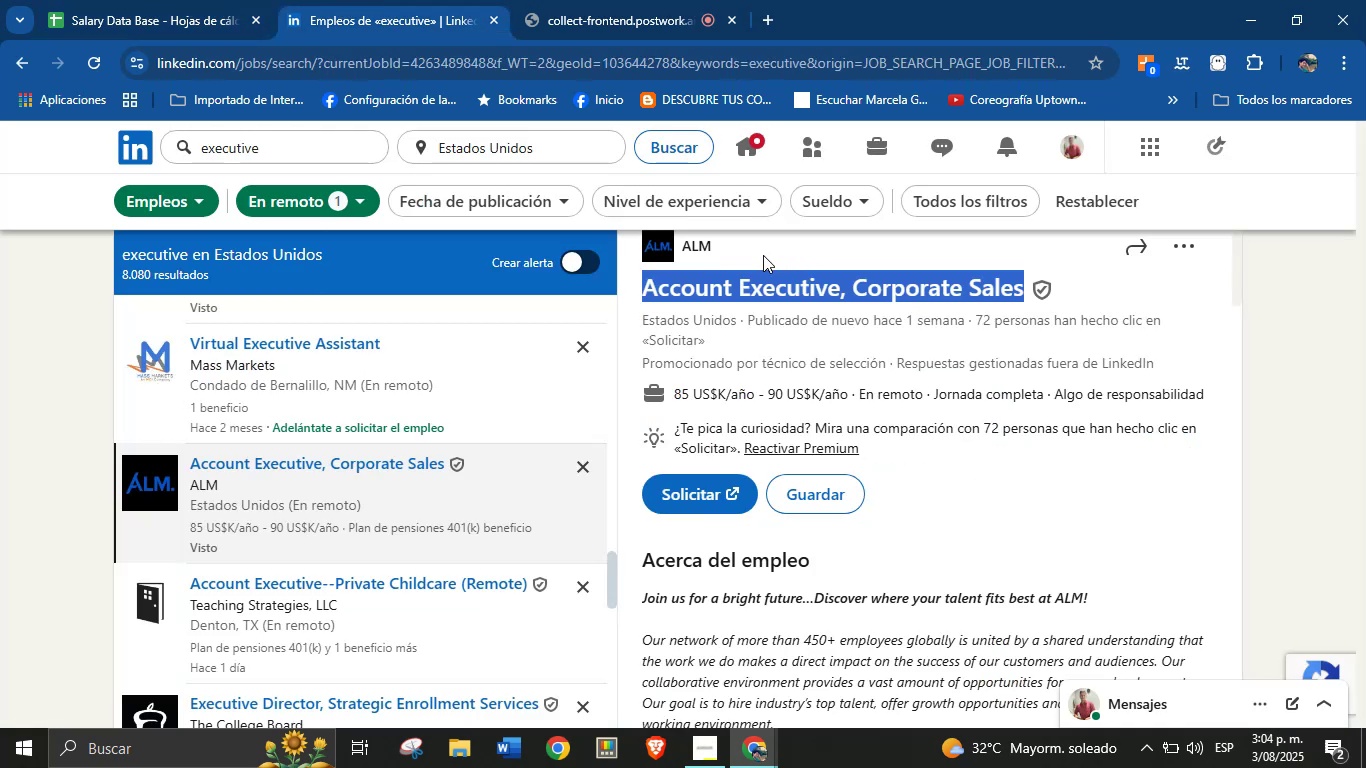 
left_click([1206, 329])
 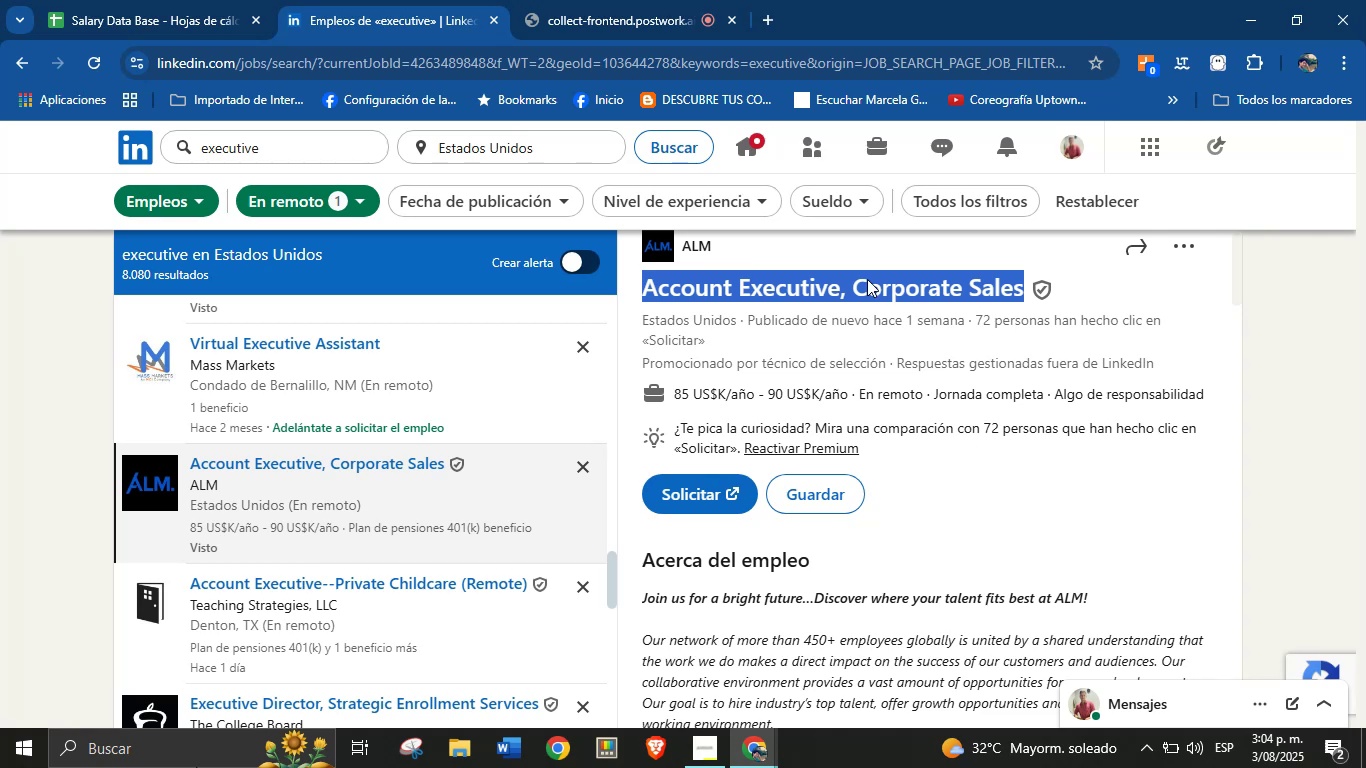 
scroll: coordinate [675, 277], scroll_direction: up, amount: 1.0
 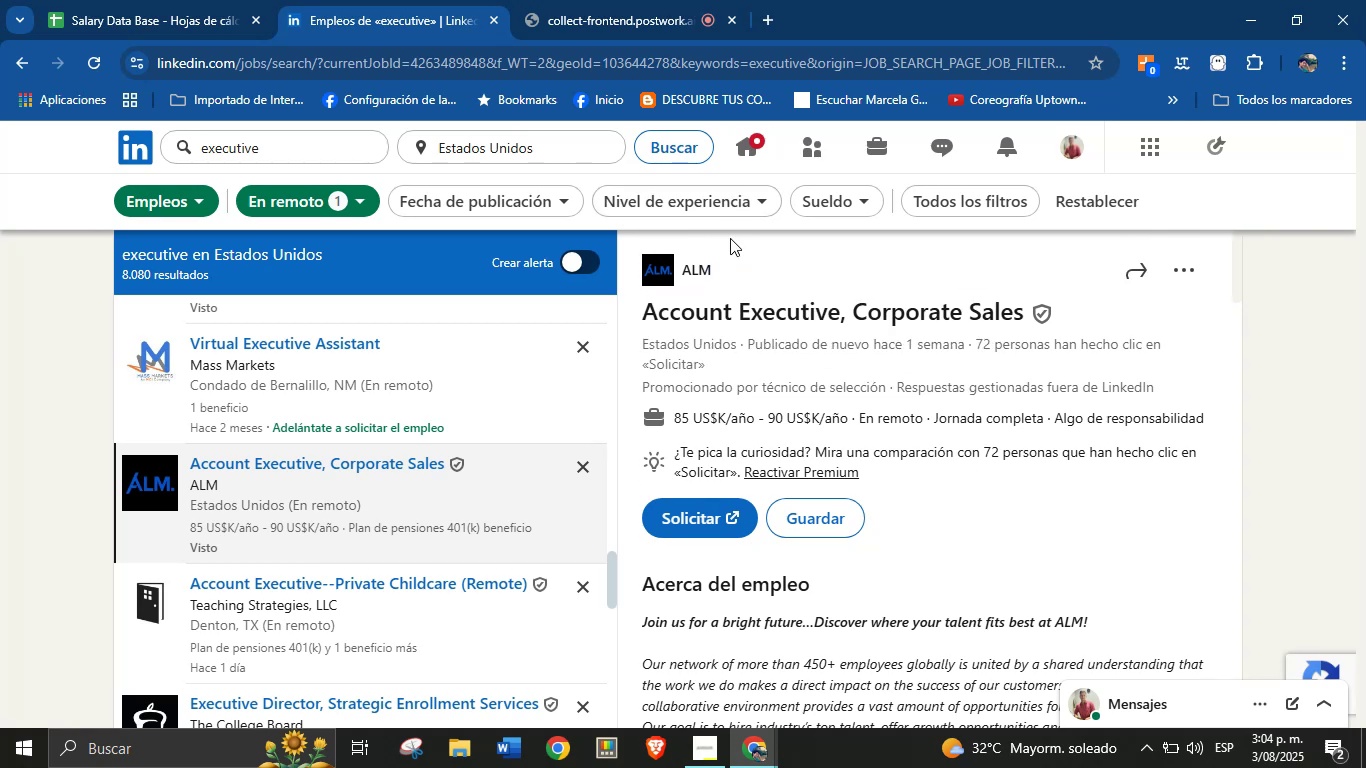 
left_click_drag(start_coordinate=[722, 269], to_coordinate=[683, 278])
 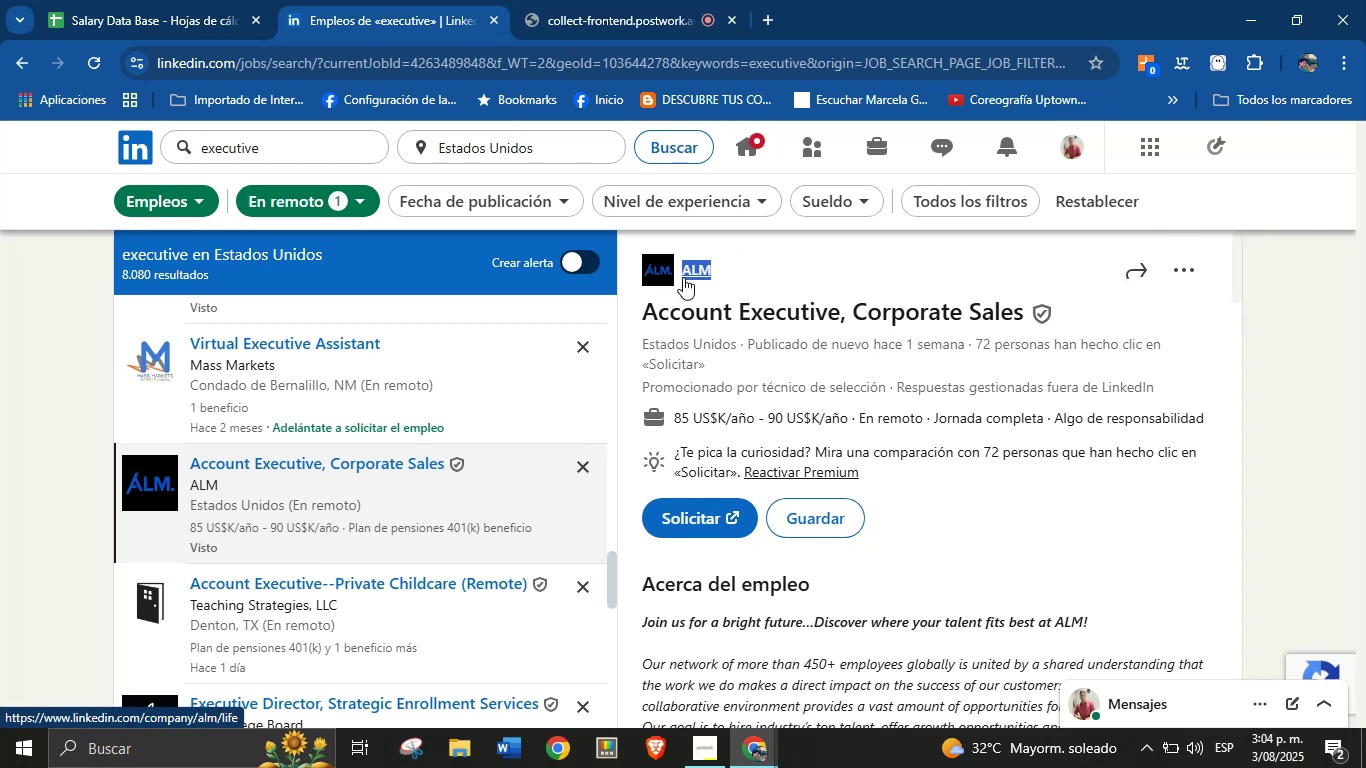 
key(Control+C)
 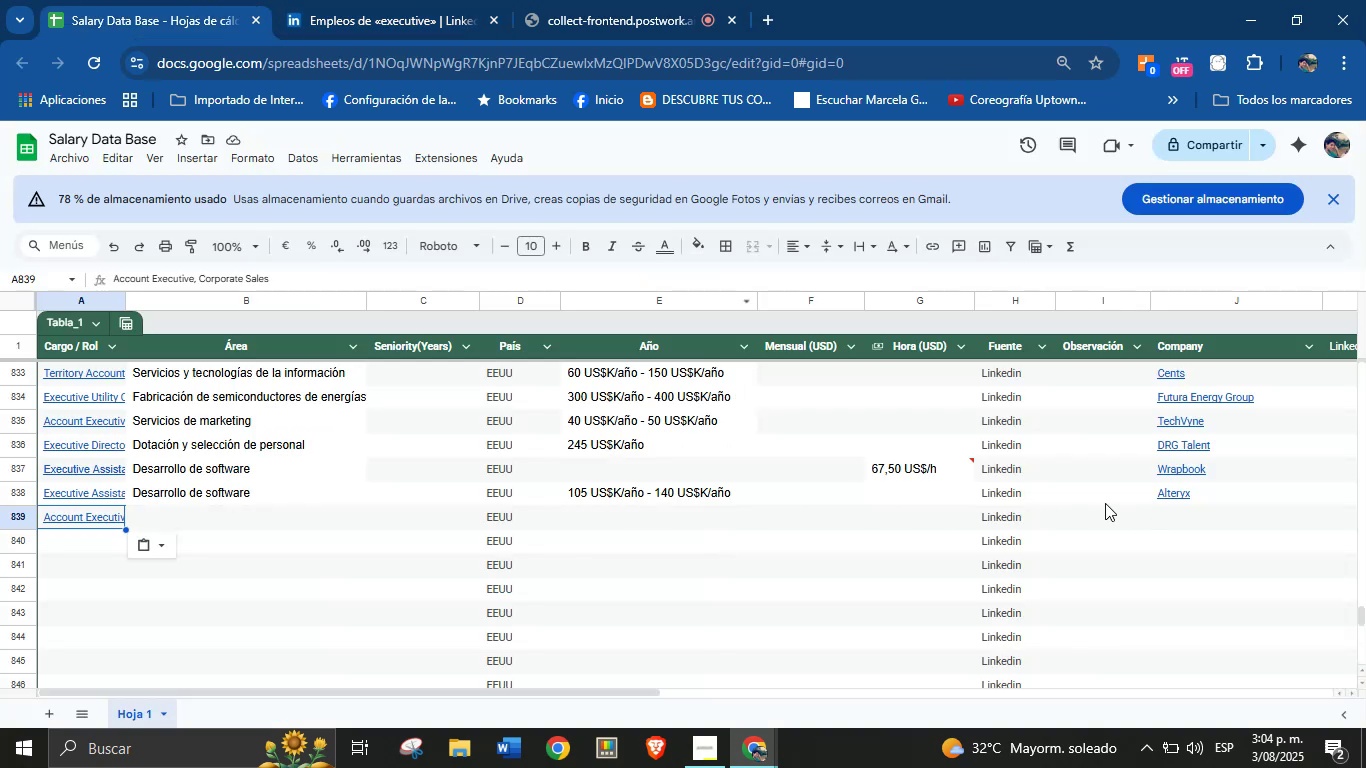 
key(Control+V)
 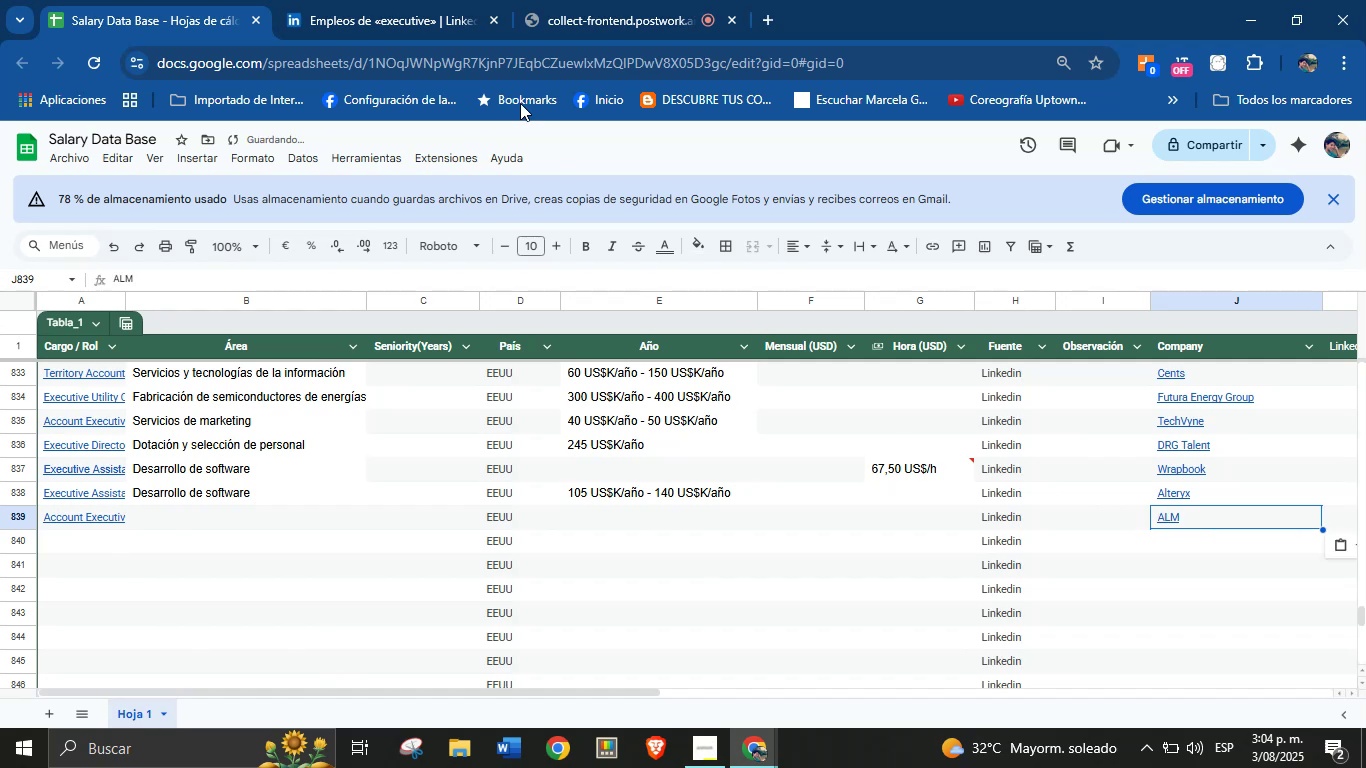 
left_click([353, 0])
 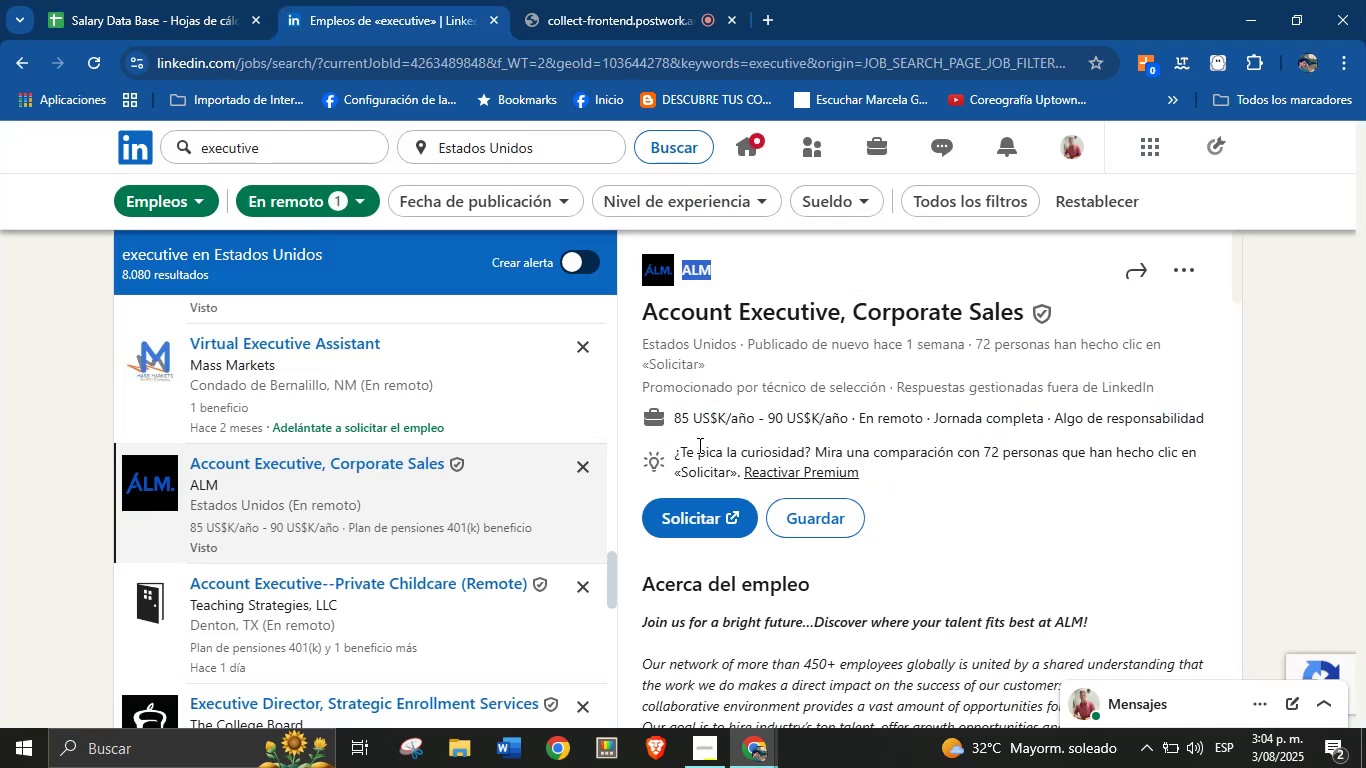 
left_click_drag(start_coordinate=[673, 424], to_coordinate=[848, 425])
 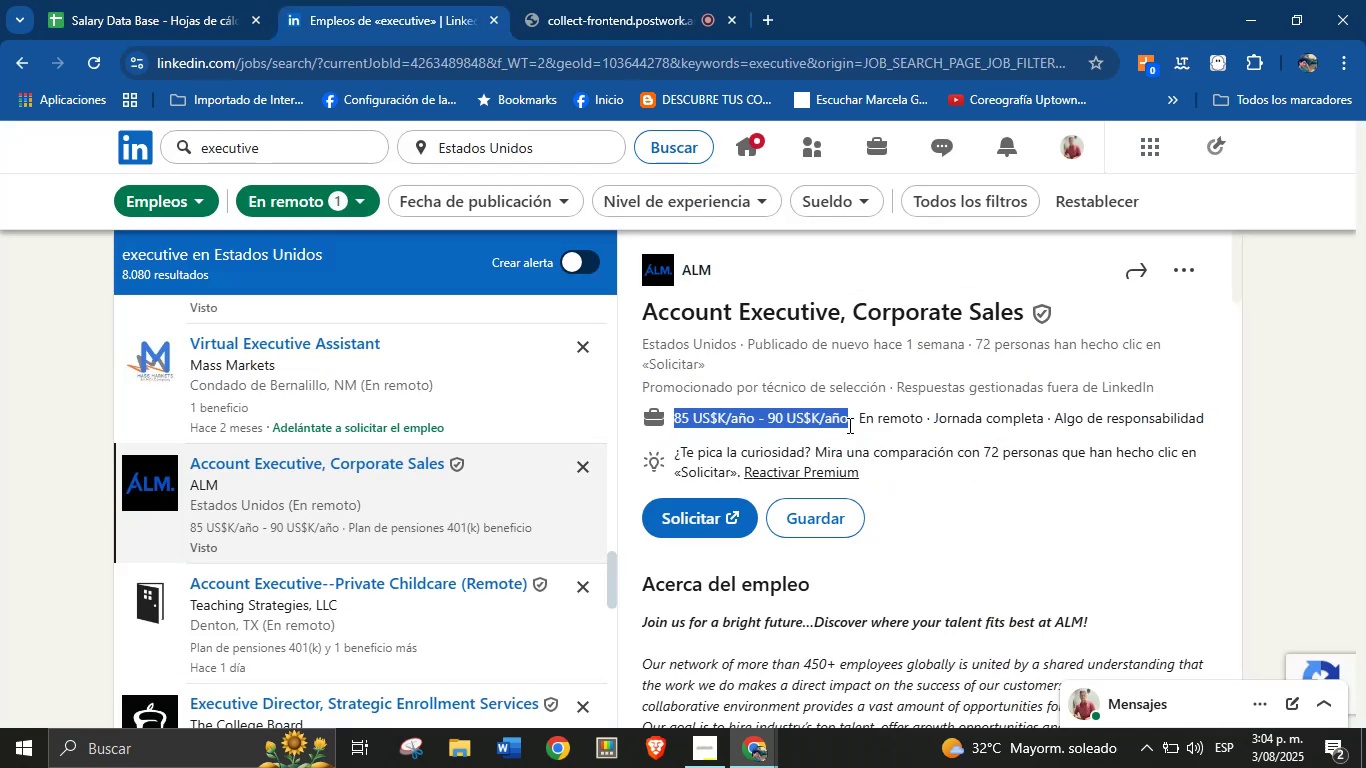 
key(Control+C)
 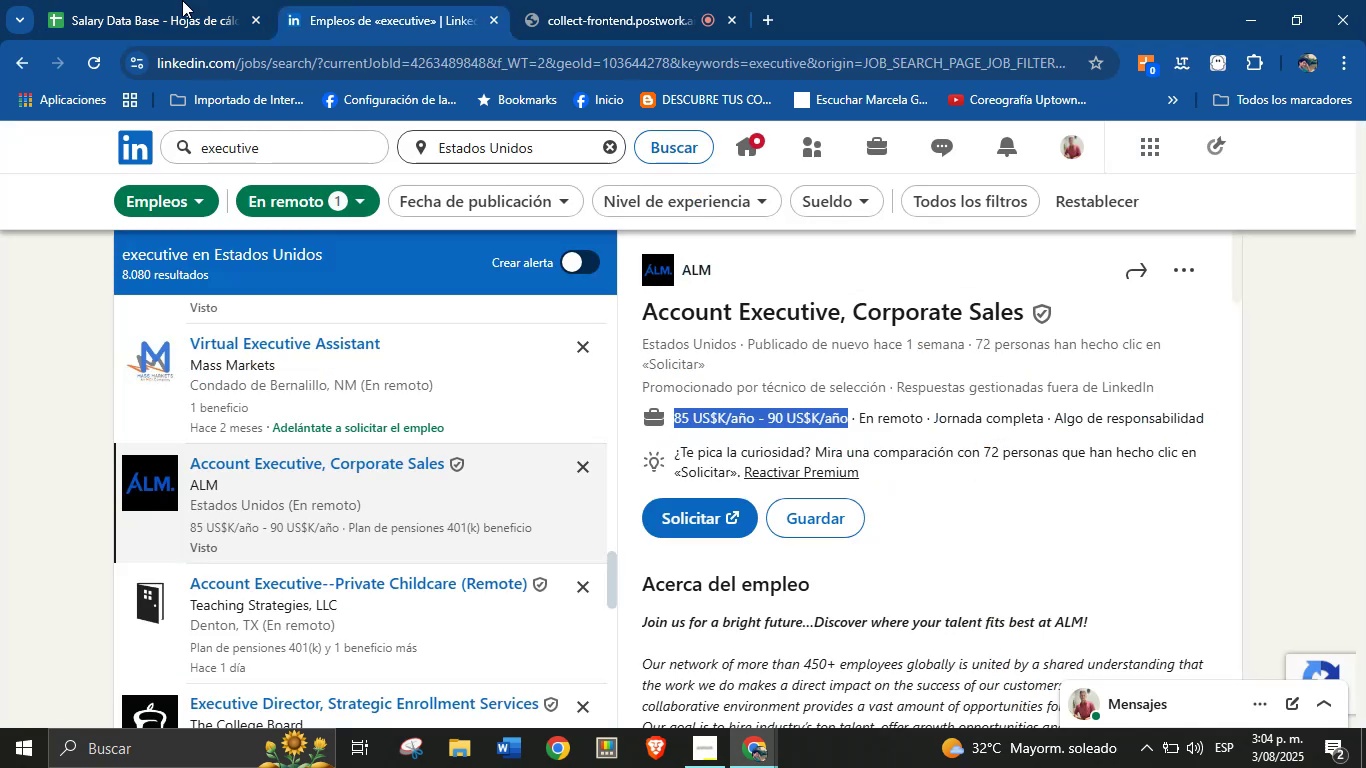 
left_click([150, 0])
 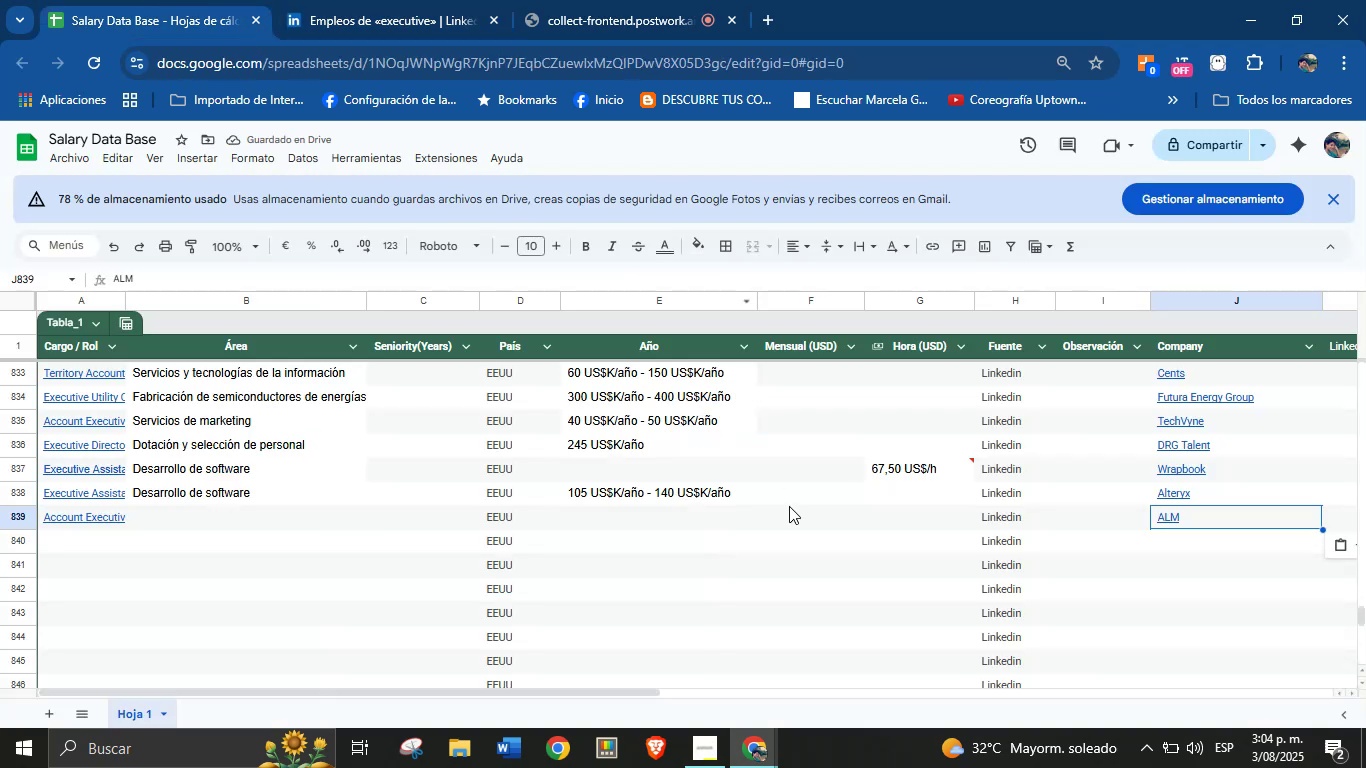 
left_click_drag(start_coordinate=[673, 528], to_coordinate=[652, 524])
 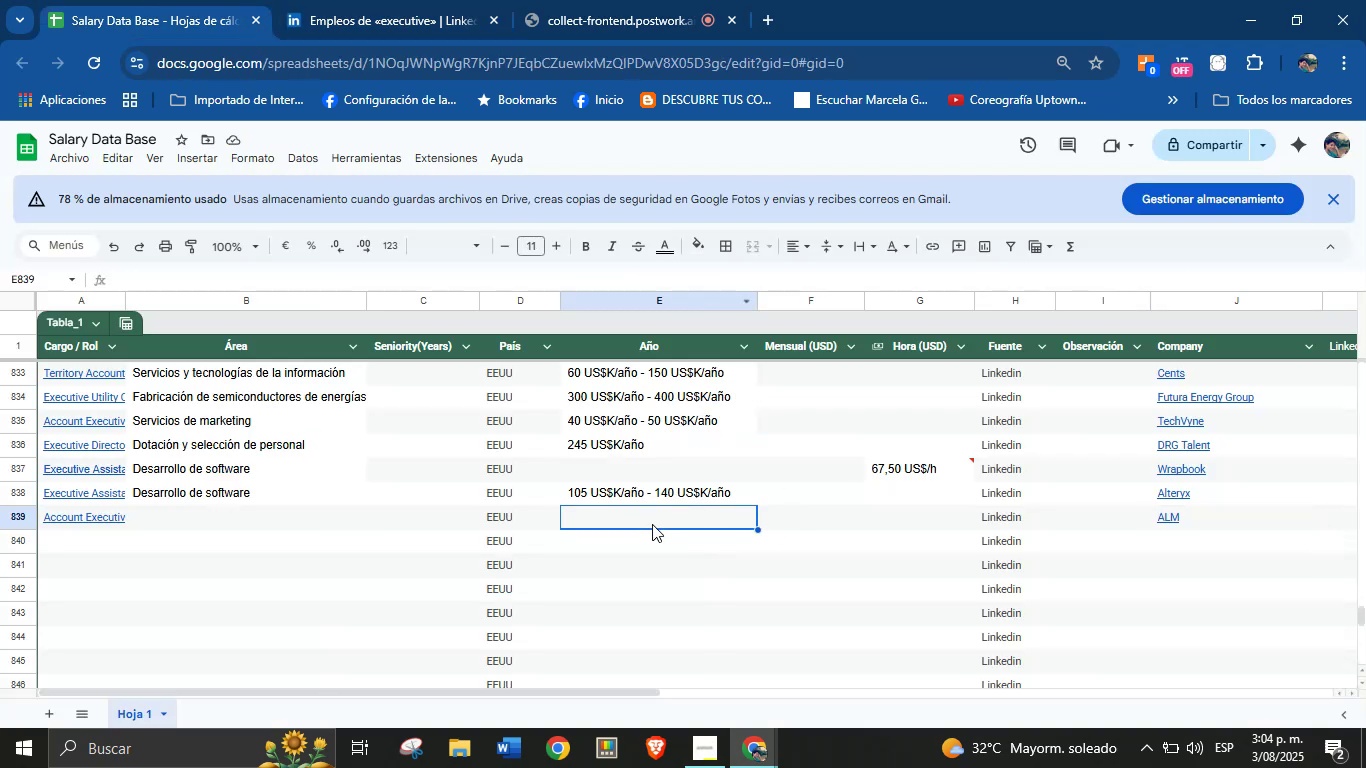 
key(Control+V)
 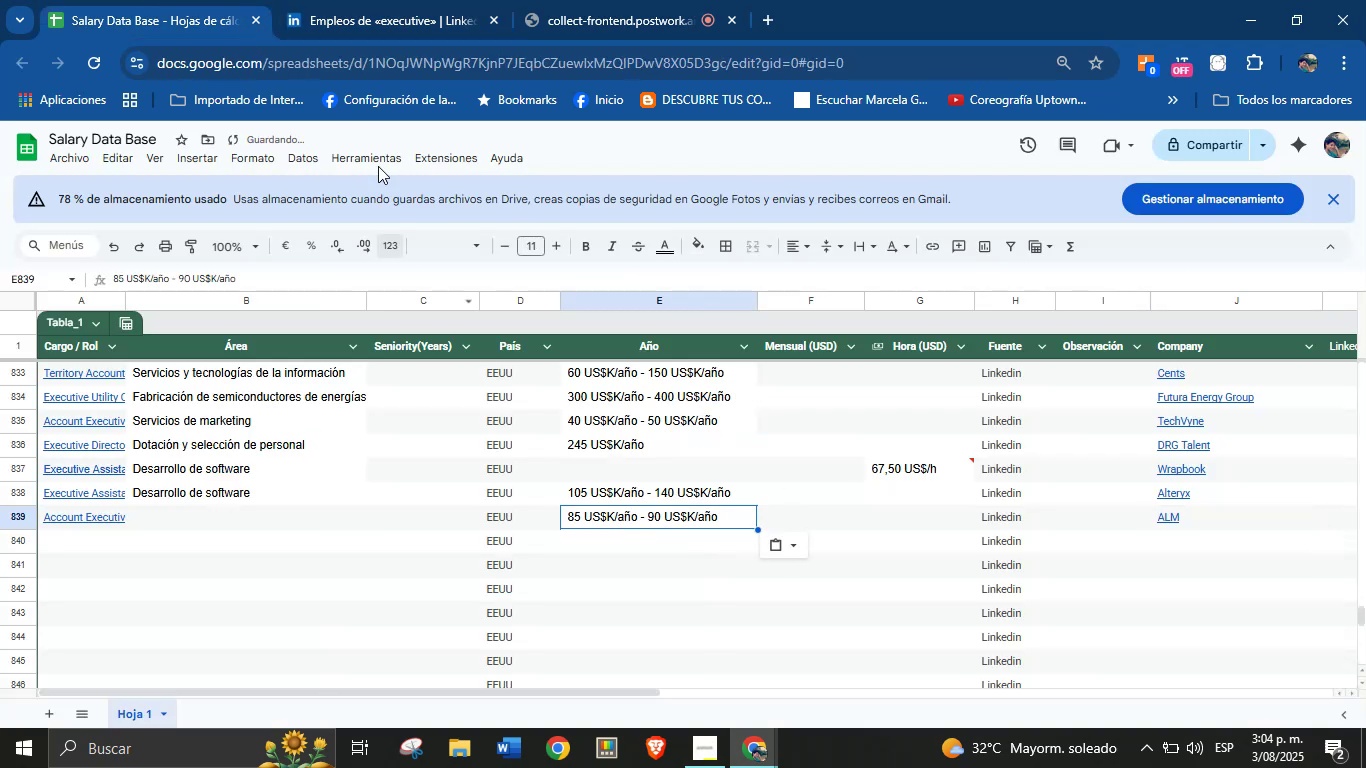 
left_click([407, 0])
 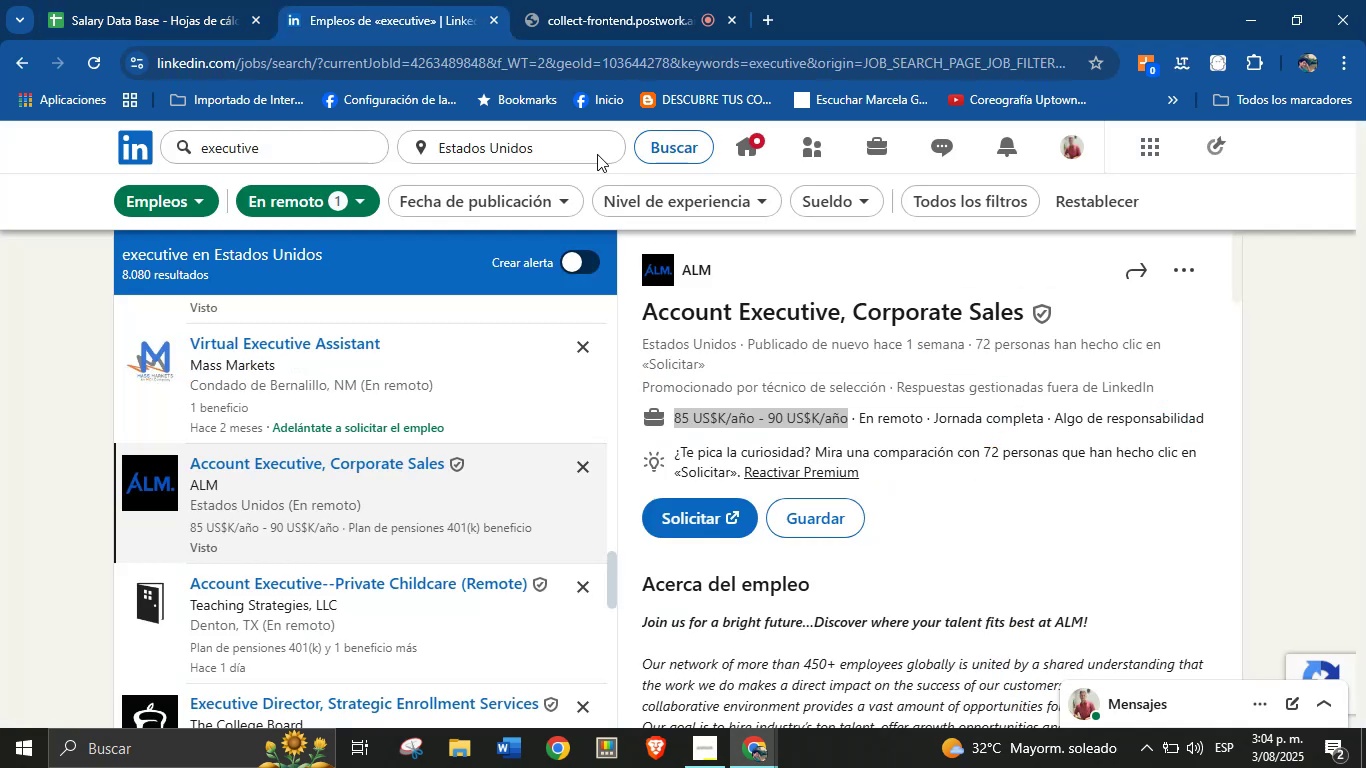 
scroll: coordinate [916, 527], scroll_direction: down, amount: 29.0
 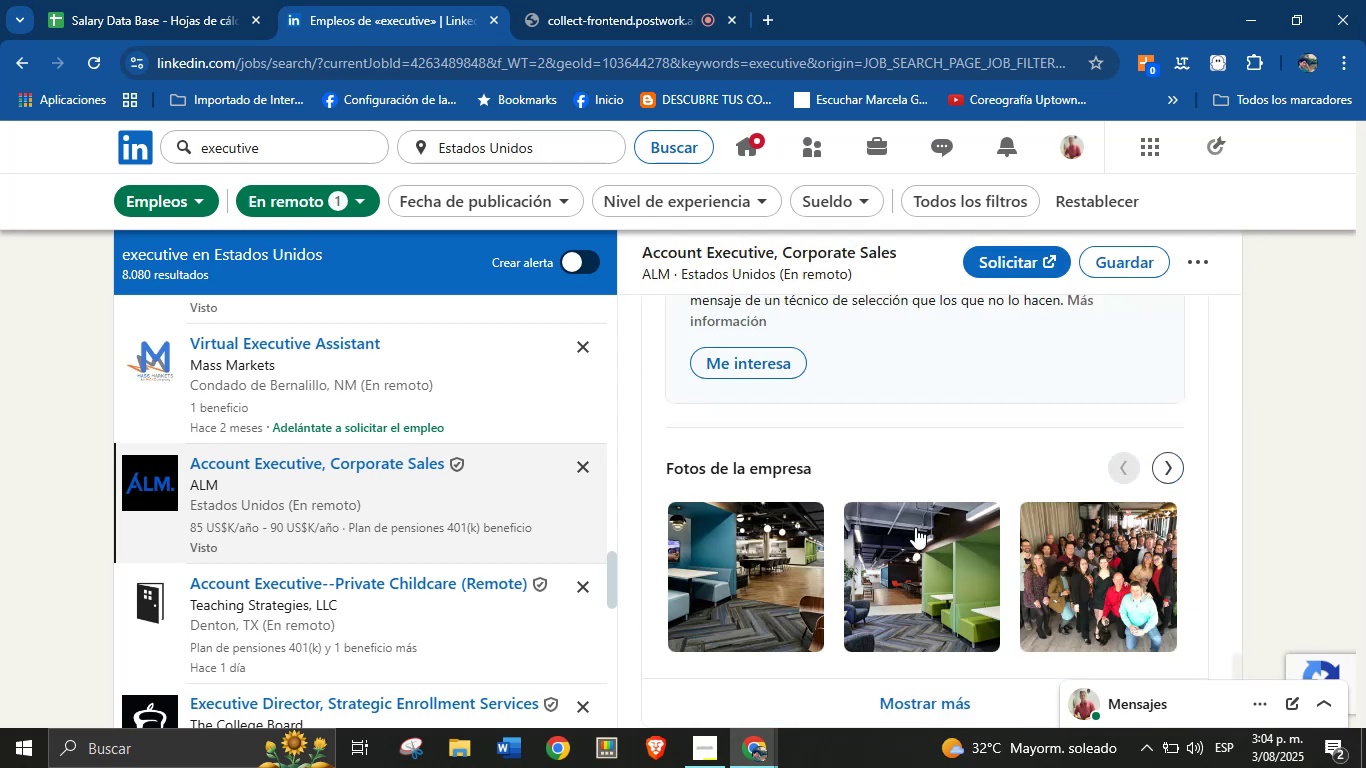 
scroll: coordinate [744, 469], scroll_direction: up, amount: 3.0
 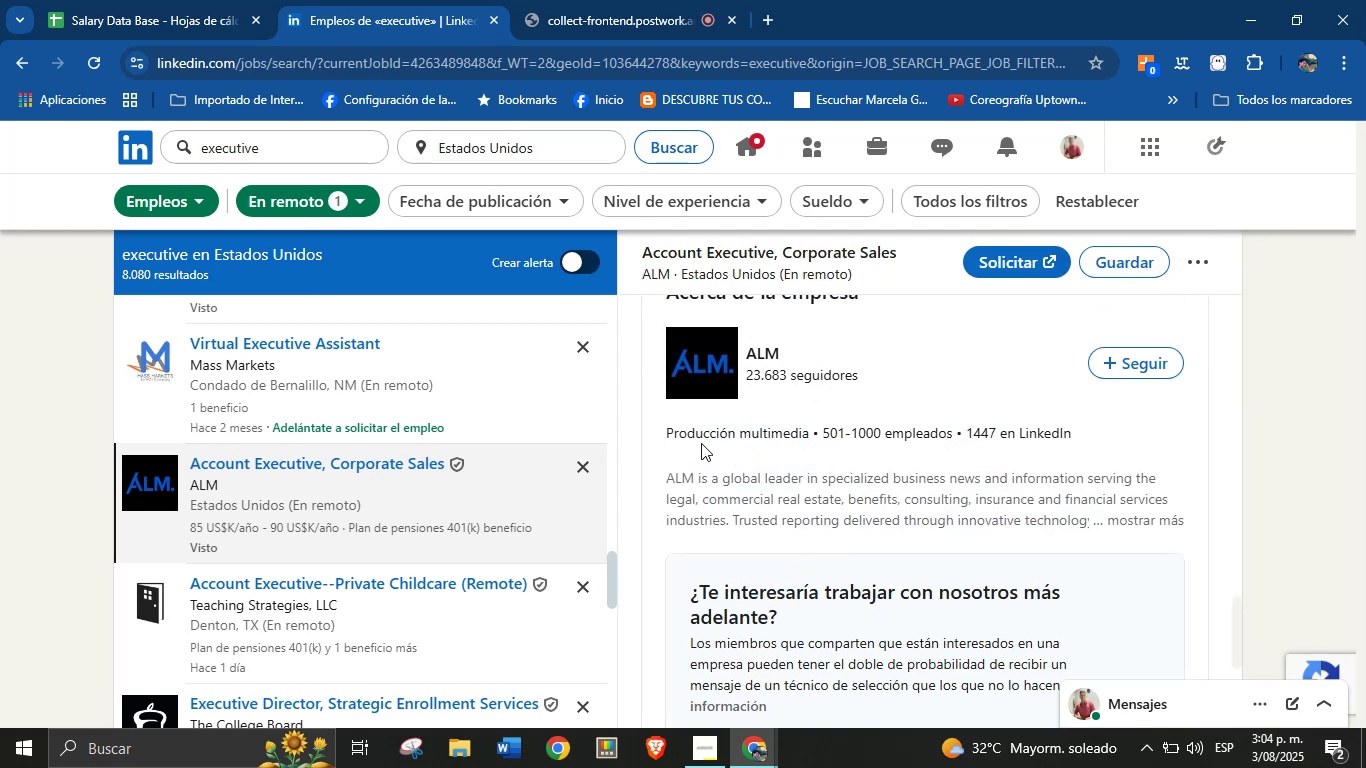 
left_click_drag(start_coordinate=[659, 432], to_coordinate=[812, 440])
 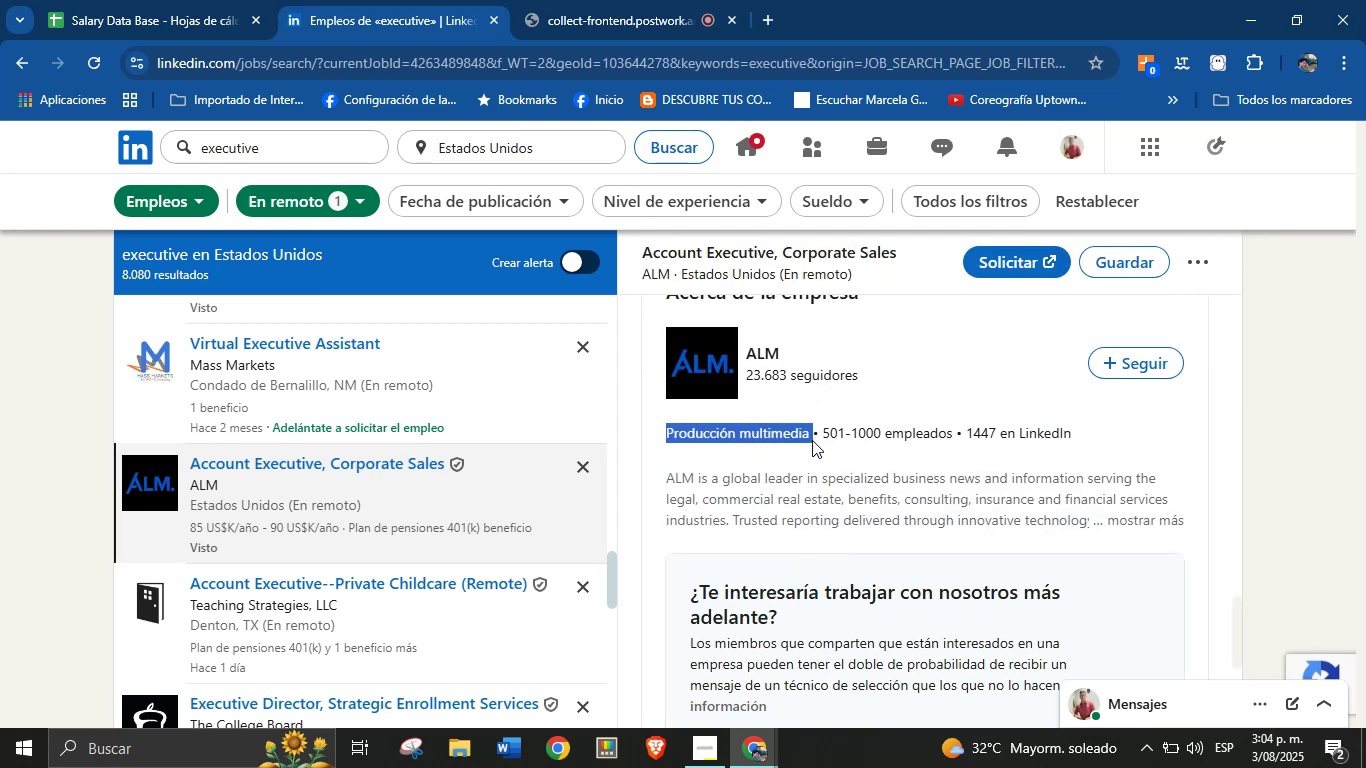 
key(Control+C)
 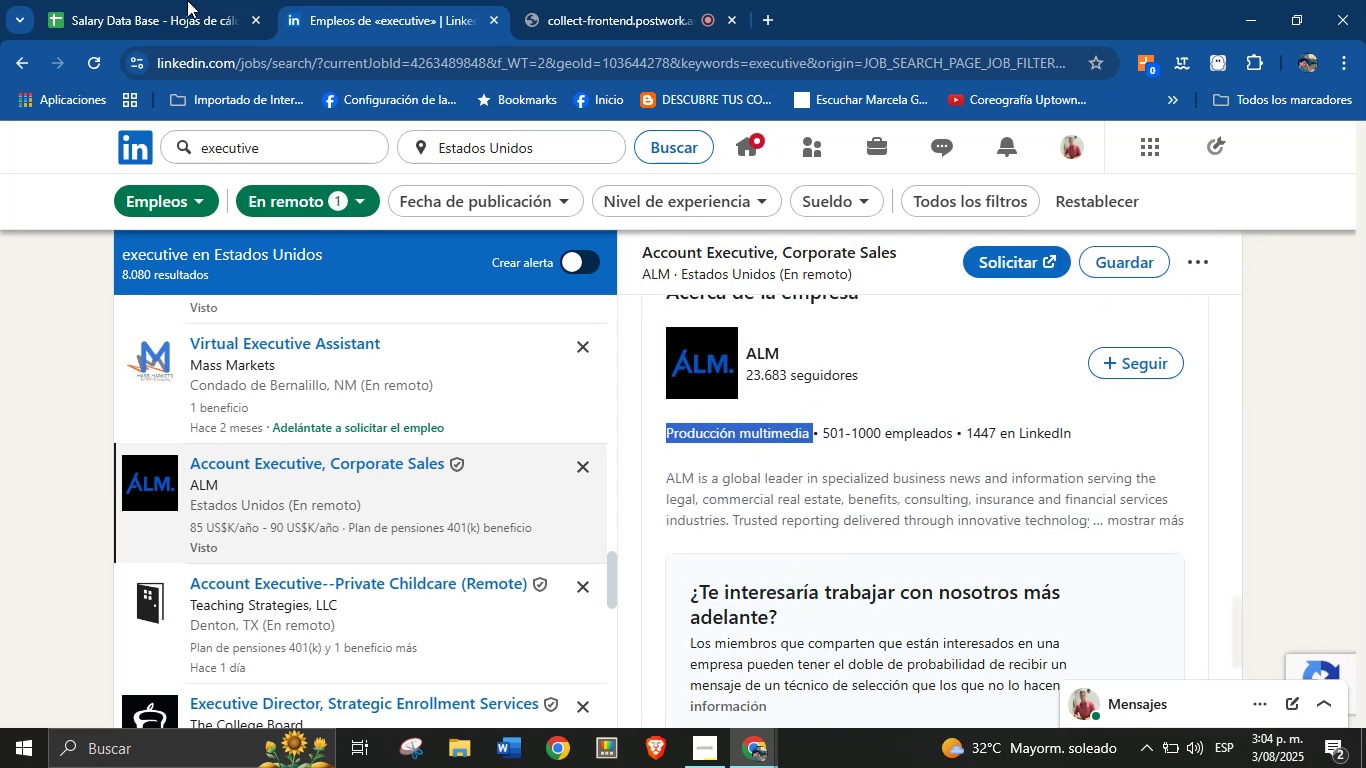 
left_click([193, 0])
 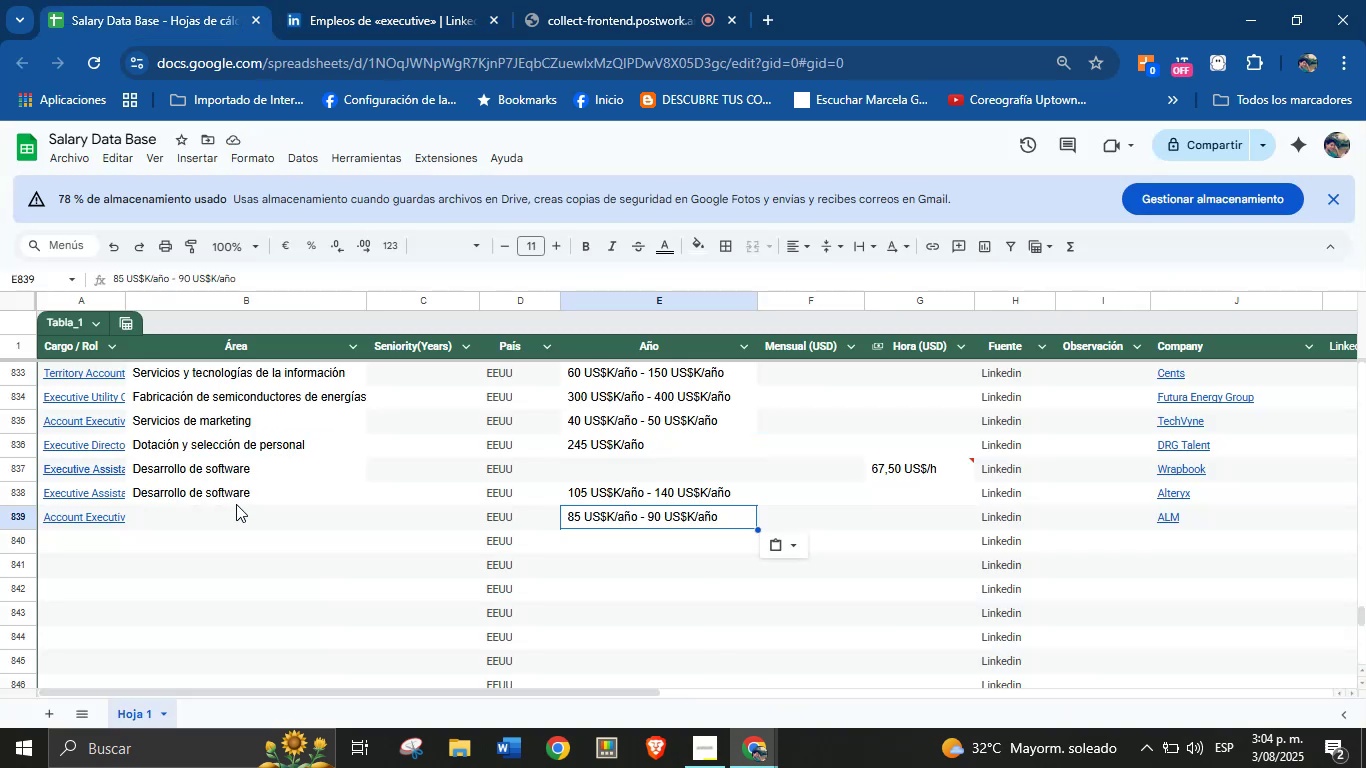 
key(Control+V)
 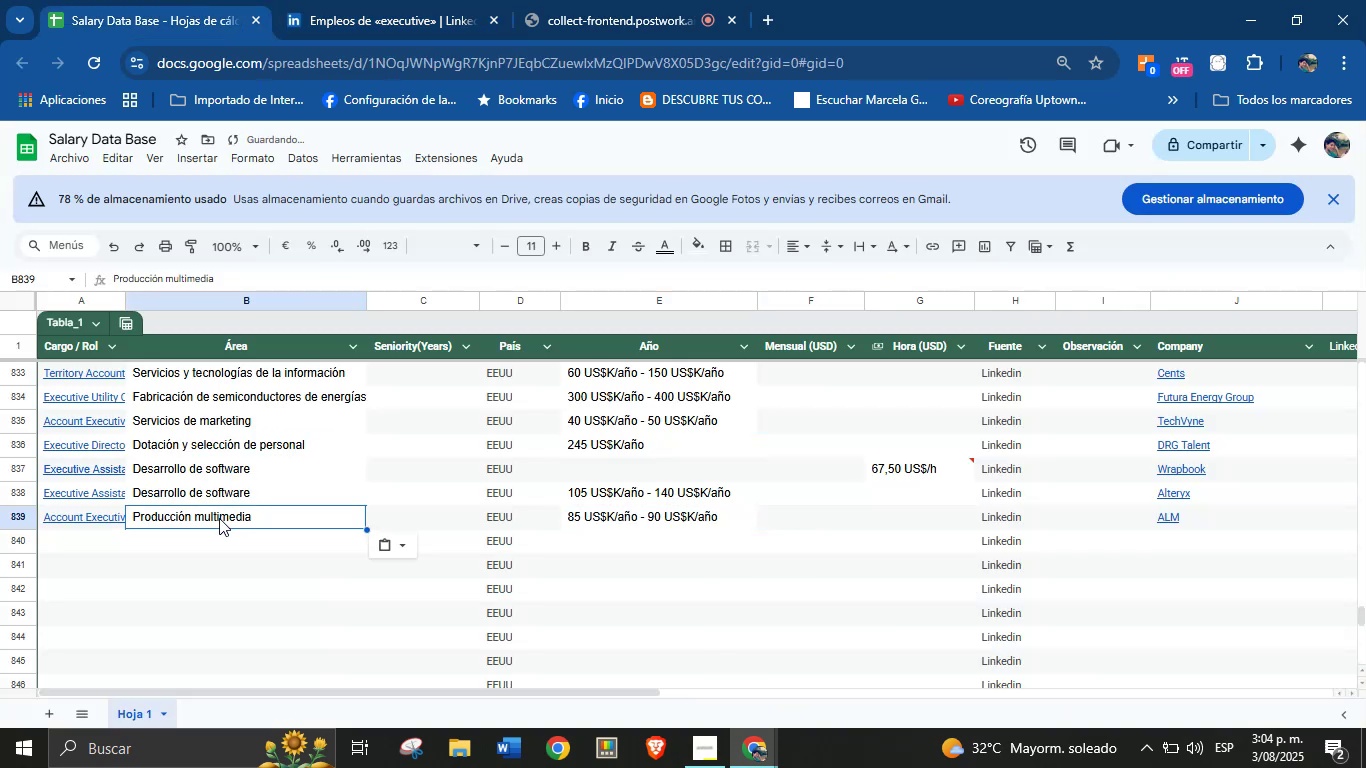 
left_click([106, 547])
 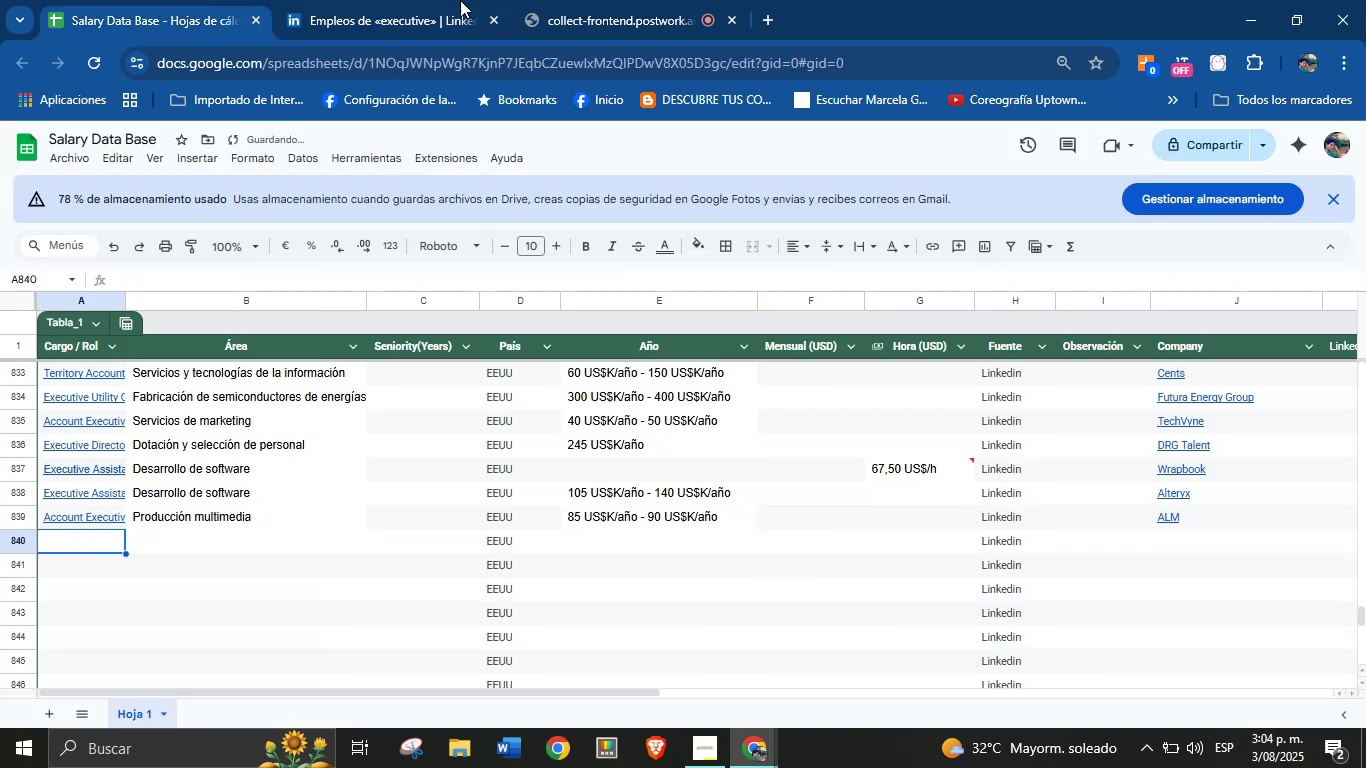 
left_click([472, 0])
 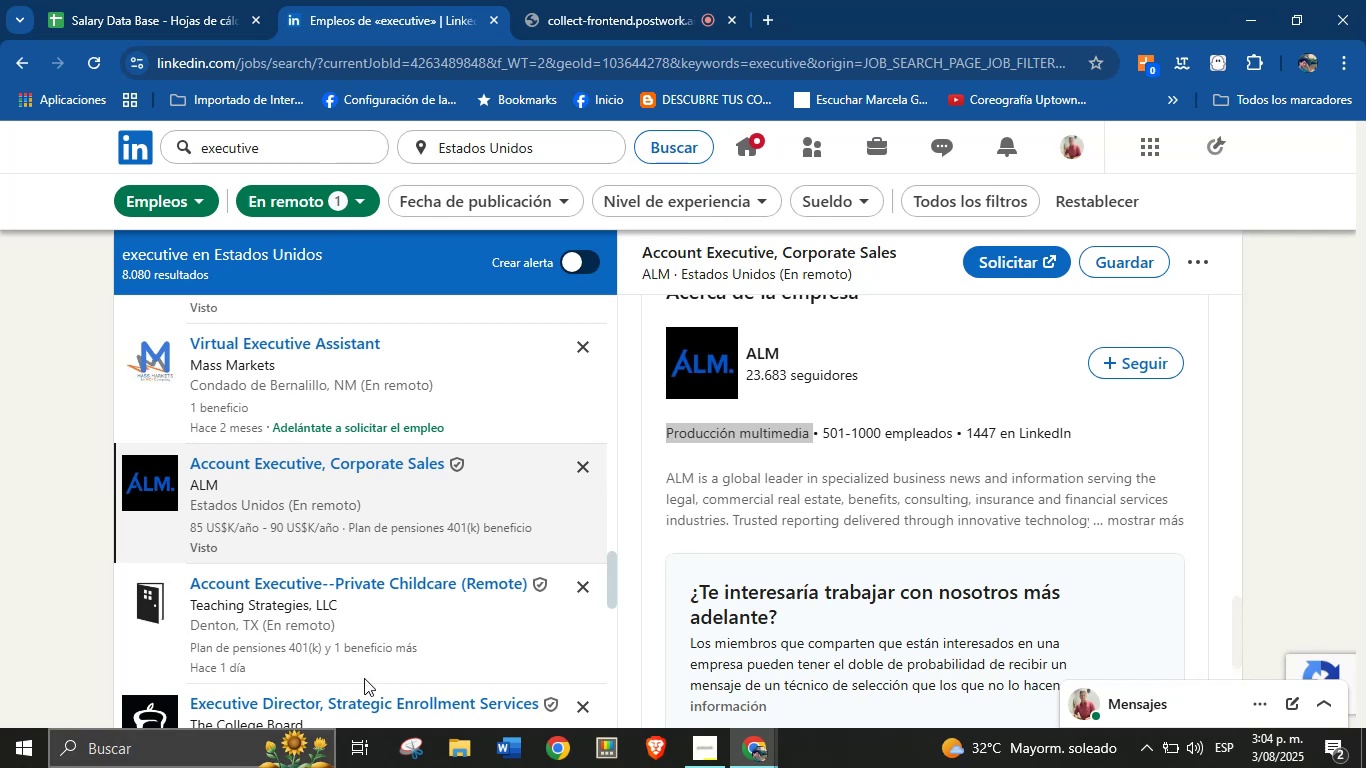 
scroll: coordinate [364, 430], scroll_direction: down, amount: 6.0
 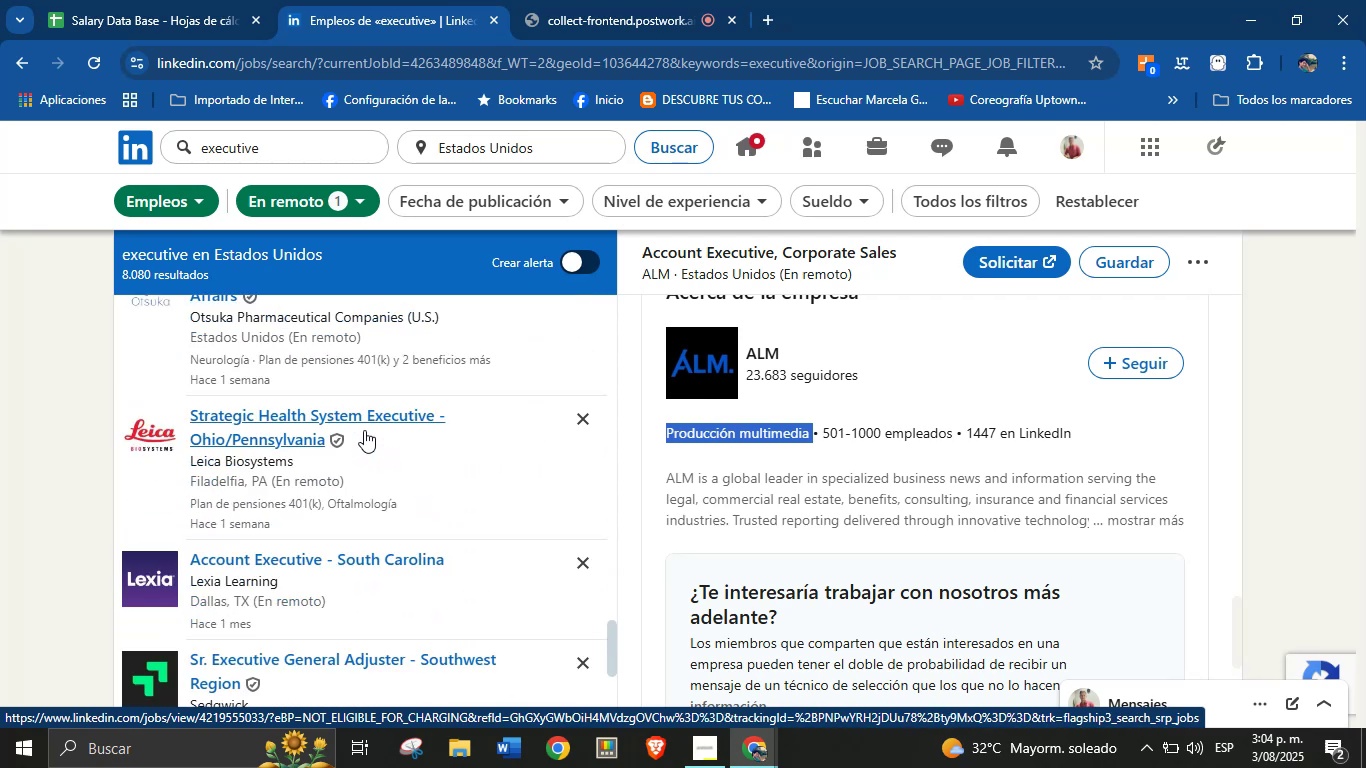 
scroll: coordinate [364, 429], scroll_direction: down, amount: 4.0
 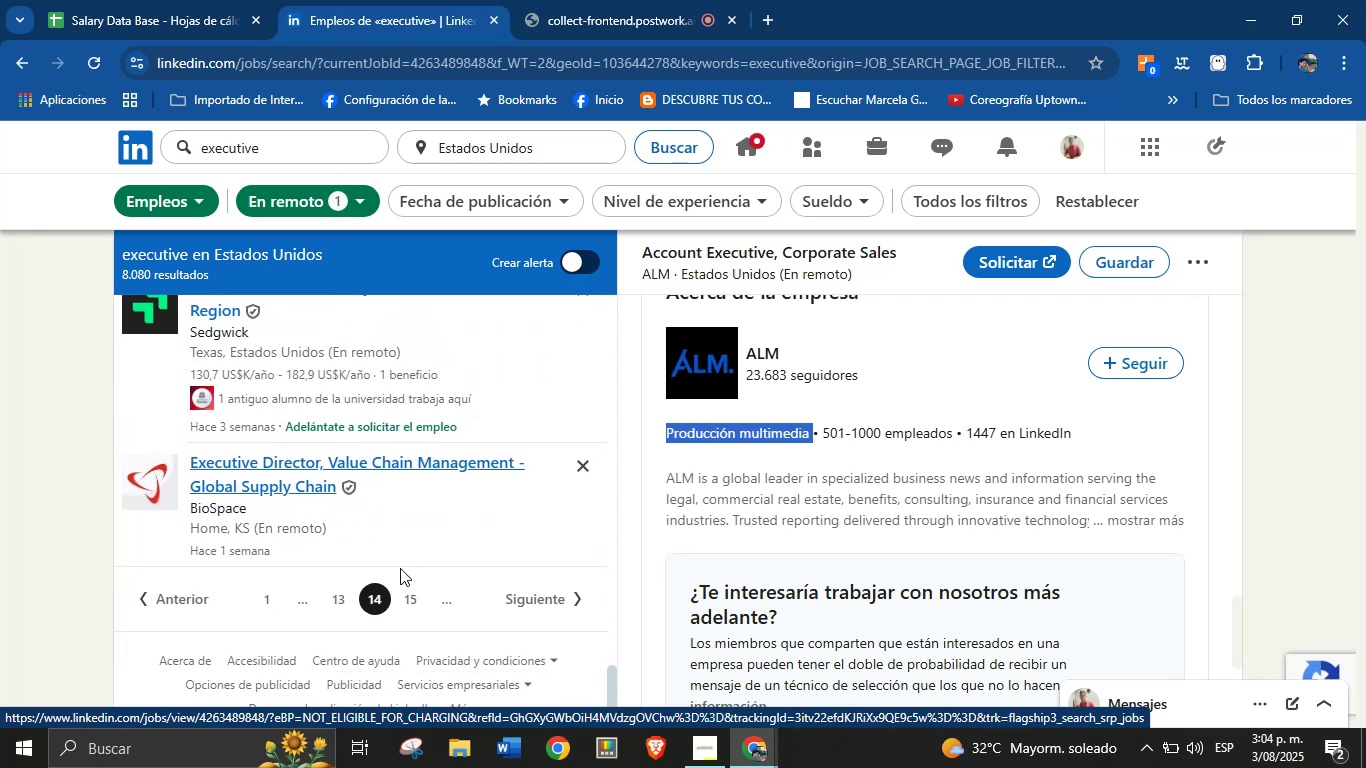 
left_click([409, 593])
 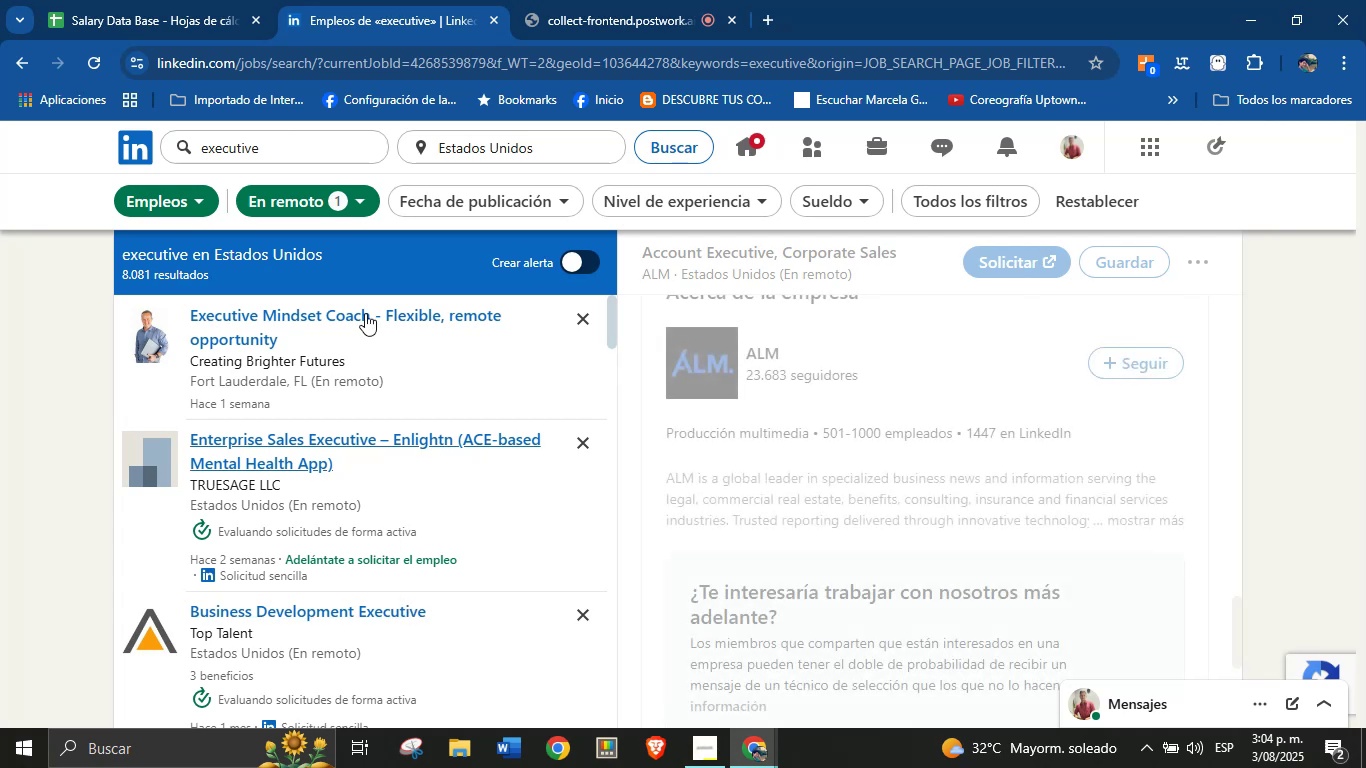 
scroll: coordinate [331, 412], scroll_direction: down, amount: 2.0
 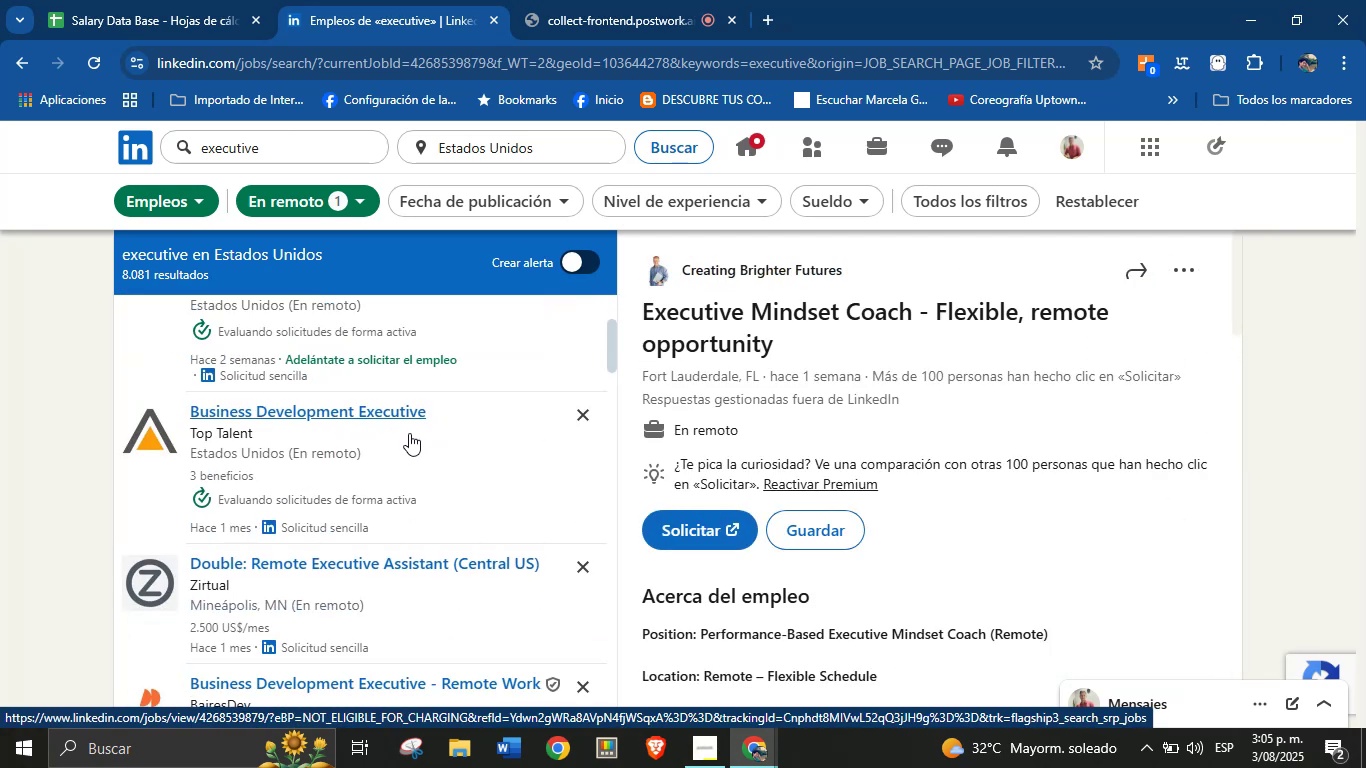 
wait(6.3)
 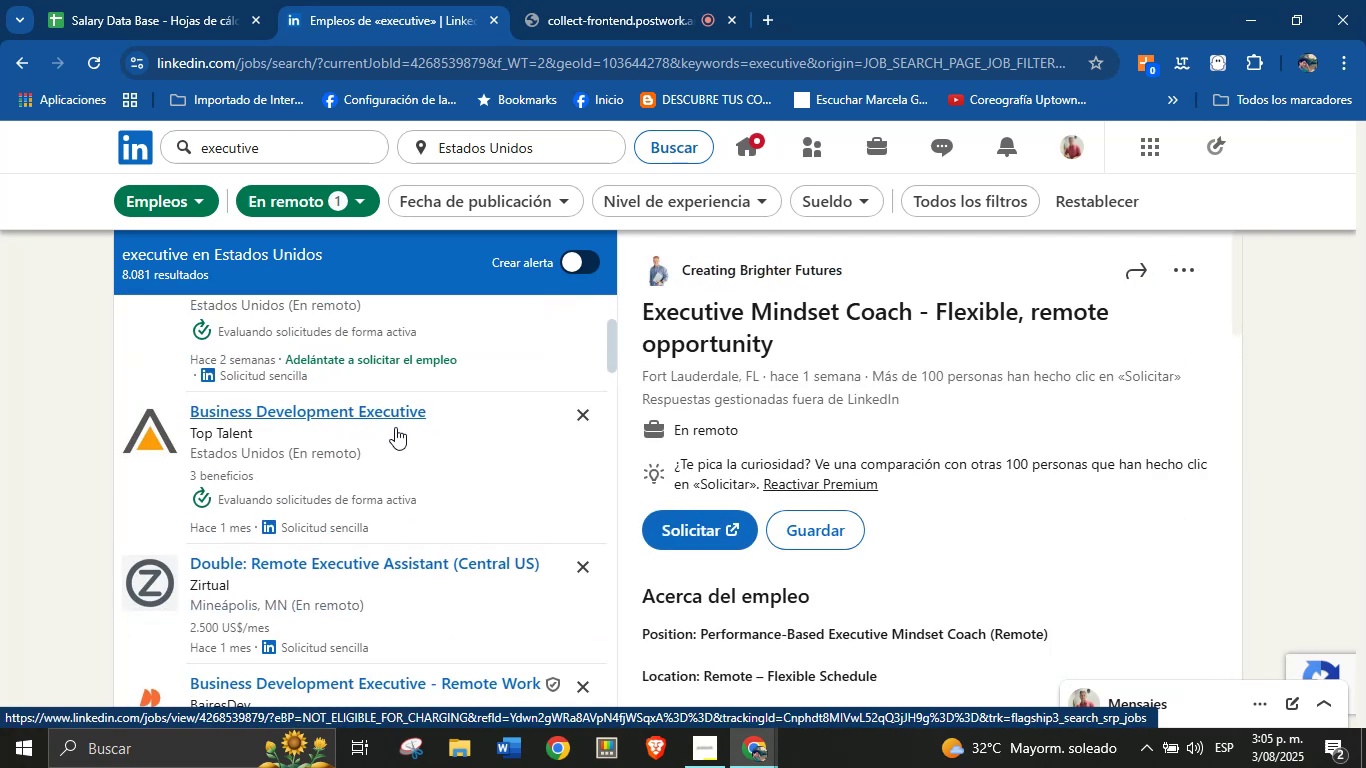 
scroll: coordinate [409, 433], scroll_direction: down, amount: 2.0
 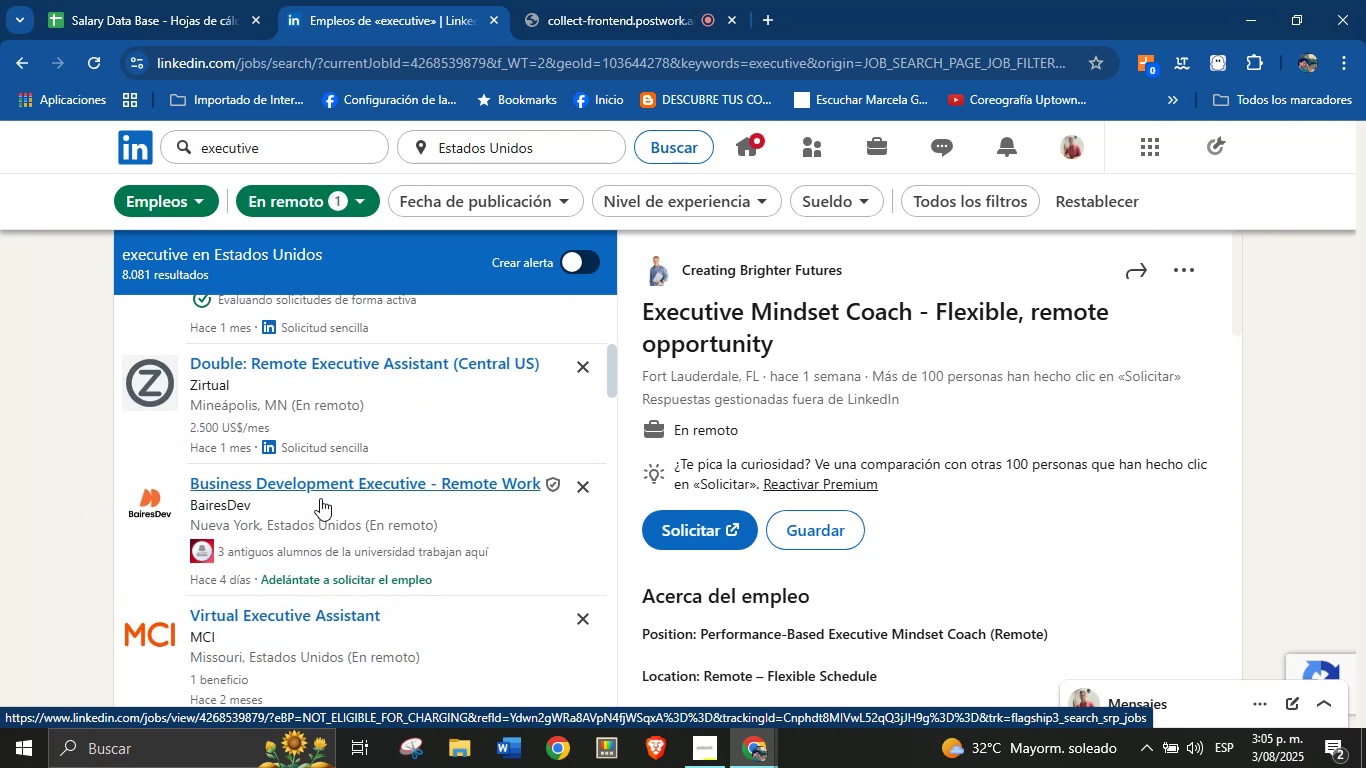 
wait(5.83)
 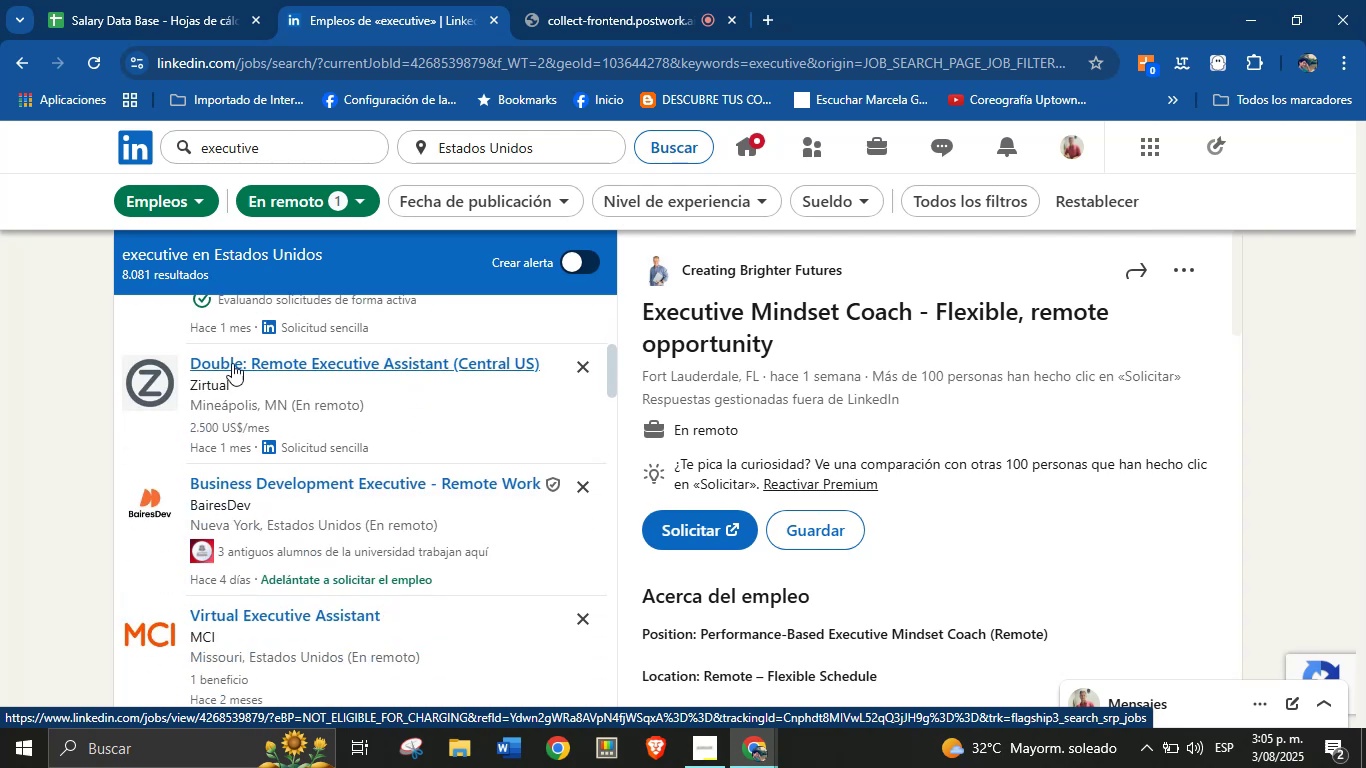 
scroll: coordinate [351, 475], scroll_direction: up, amount: 1.0
 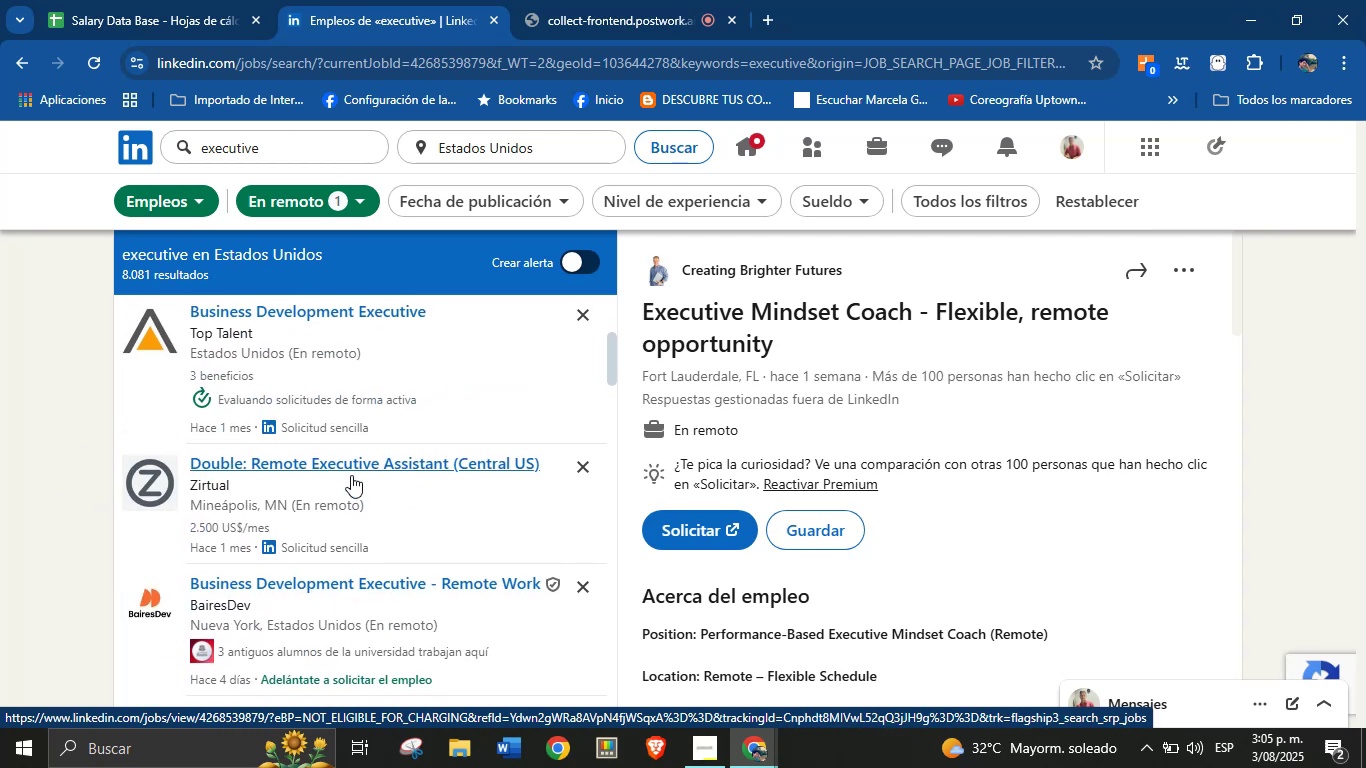 
scroll: coordinate [334, 499], scroll_direction: down, amount: 6.0
 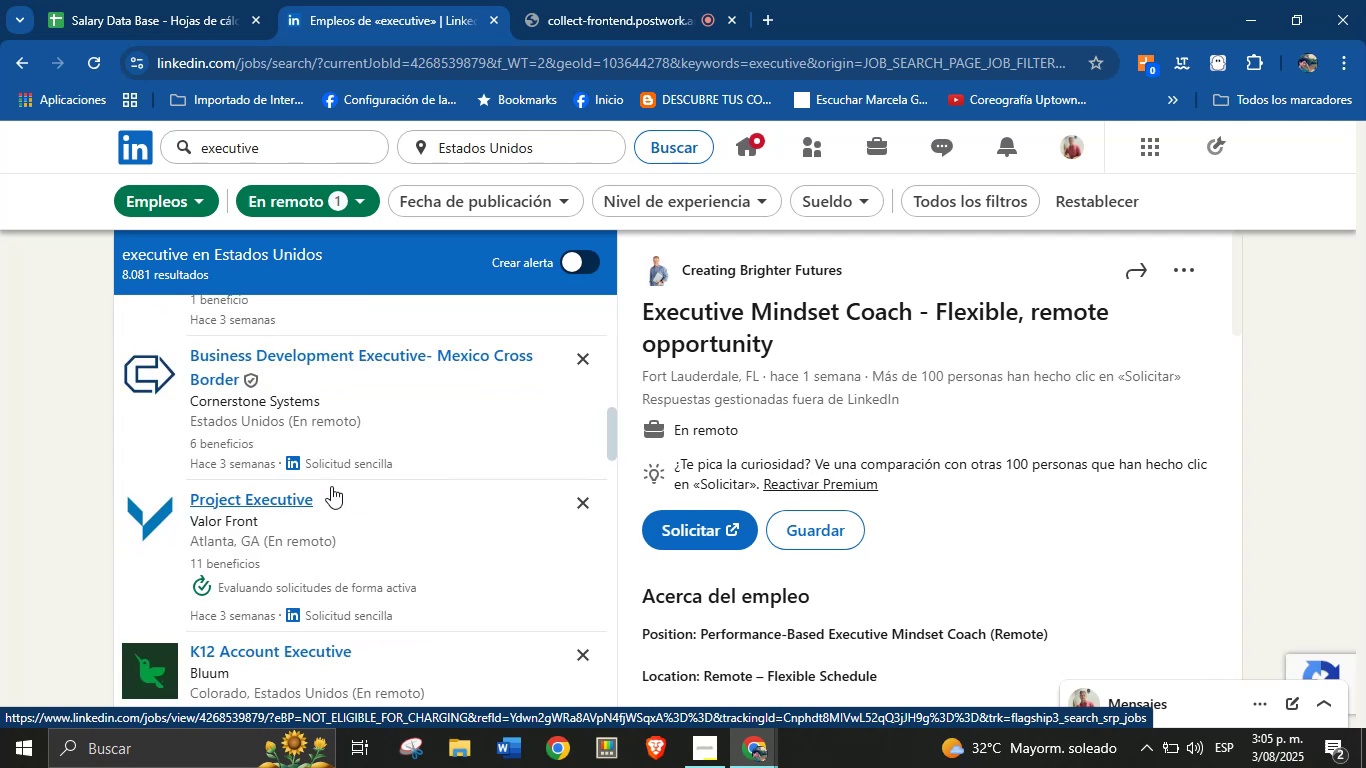 
wait(5.86)
 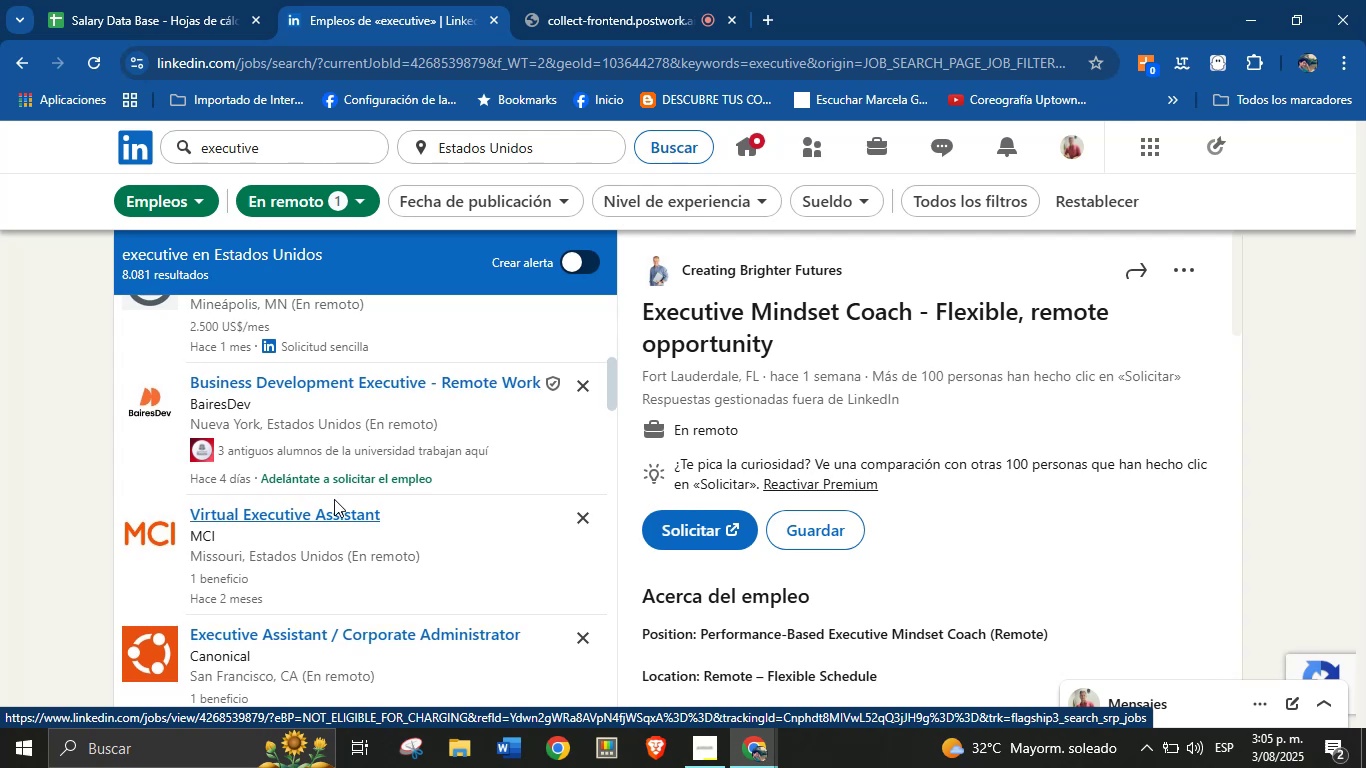 
scroll: coordinate [352, 496], scroll_direction: down, amount: 2.0
 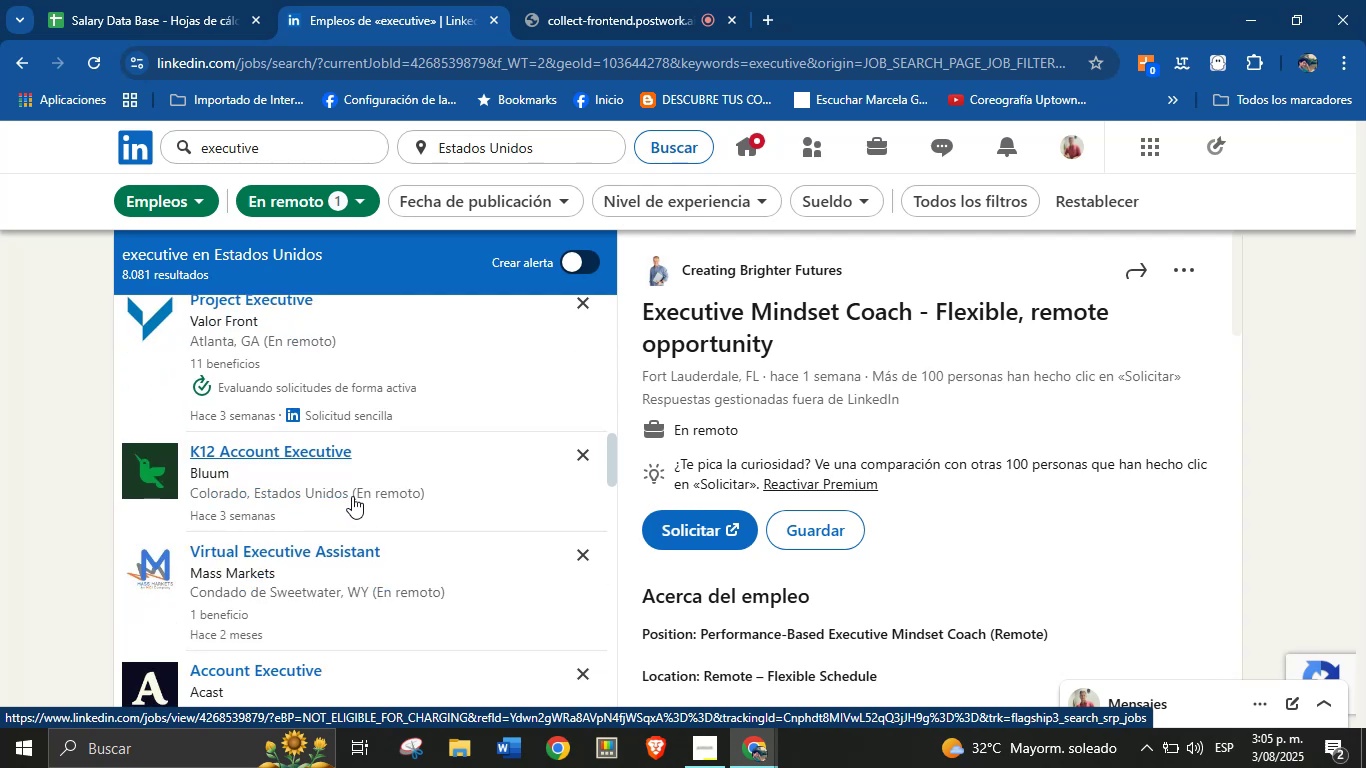 
wait(6.02)
 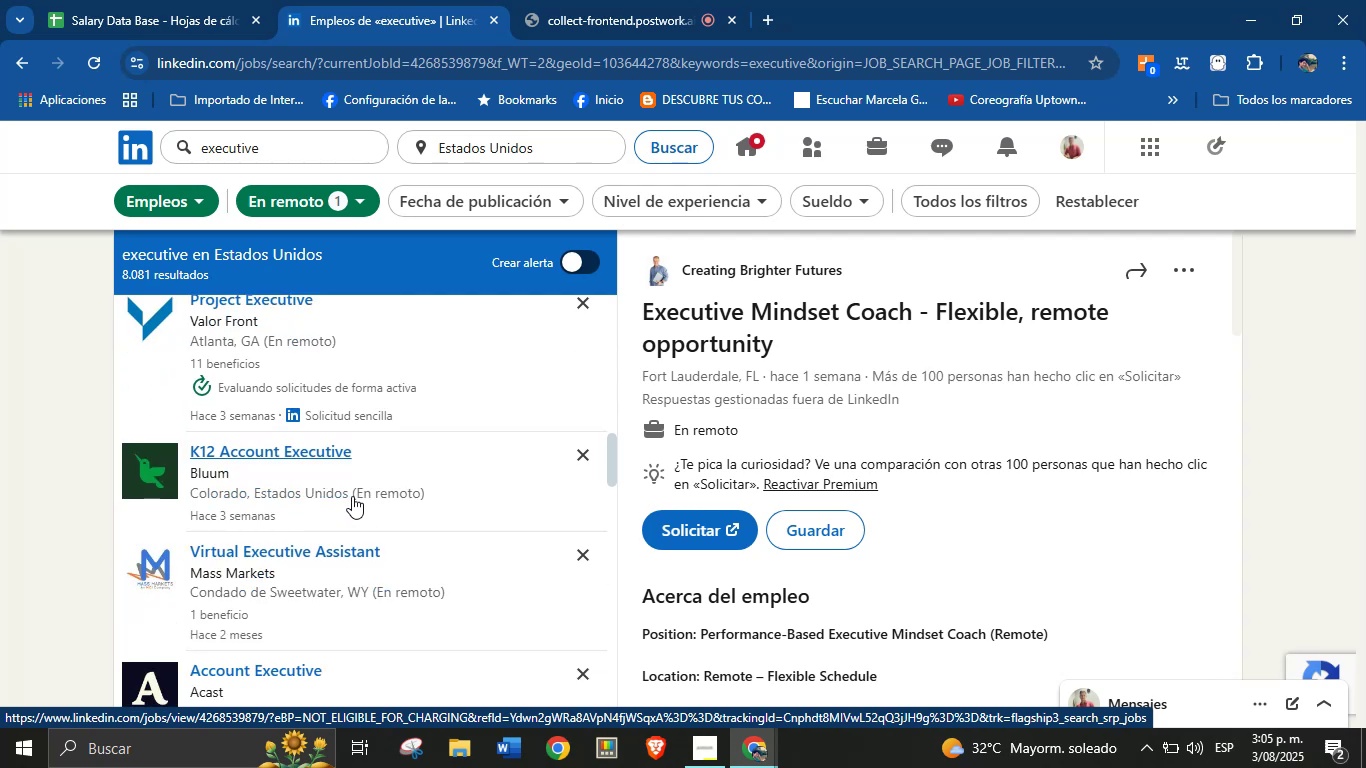 
scroll: coordinate [441, 433], scroll_direction: none, amount: 0.0
 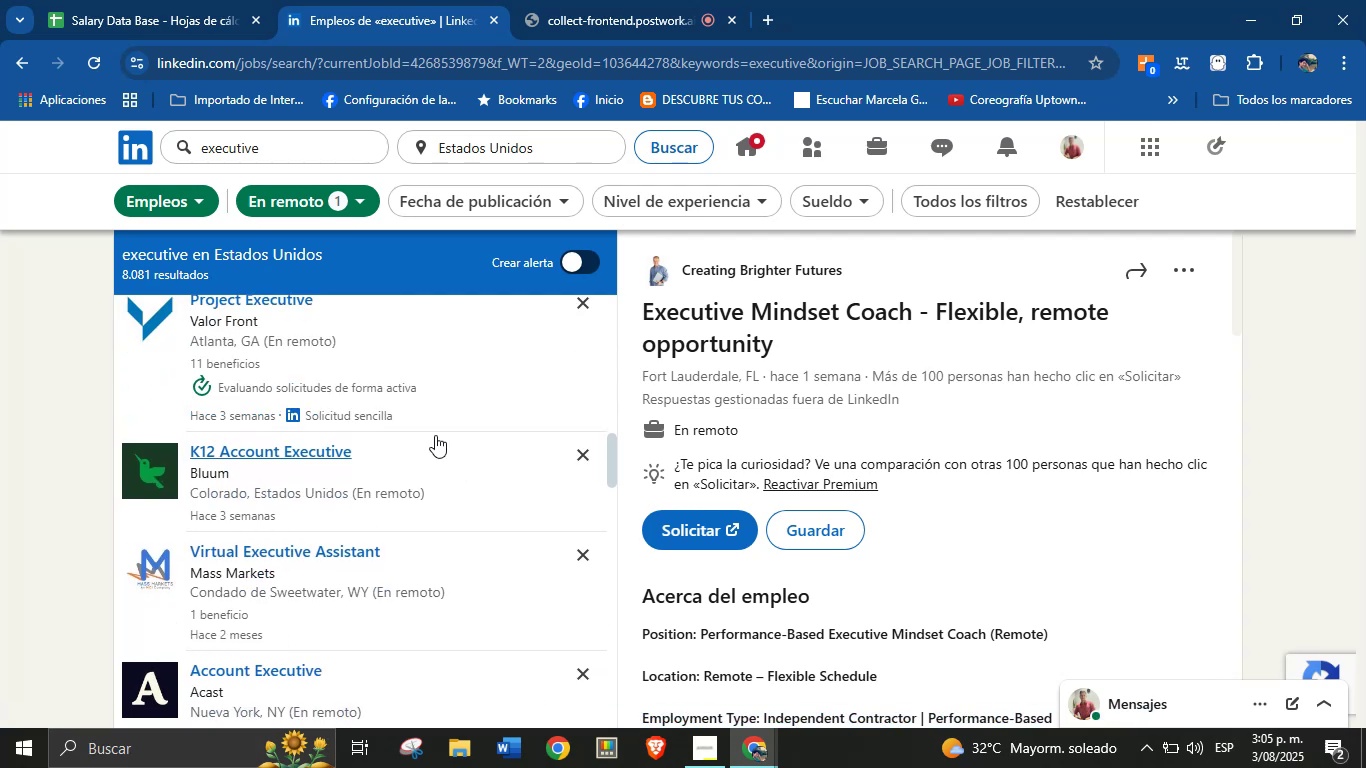 
scroll: coordinate [328, 540], scroll_direction: down, amount: 7.0
 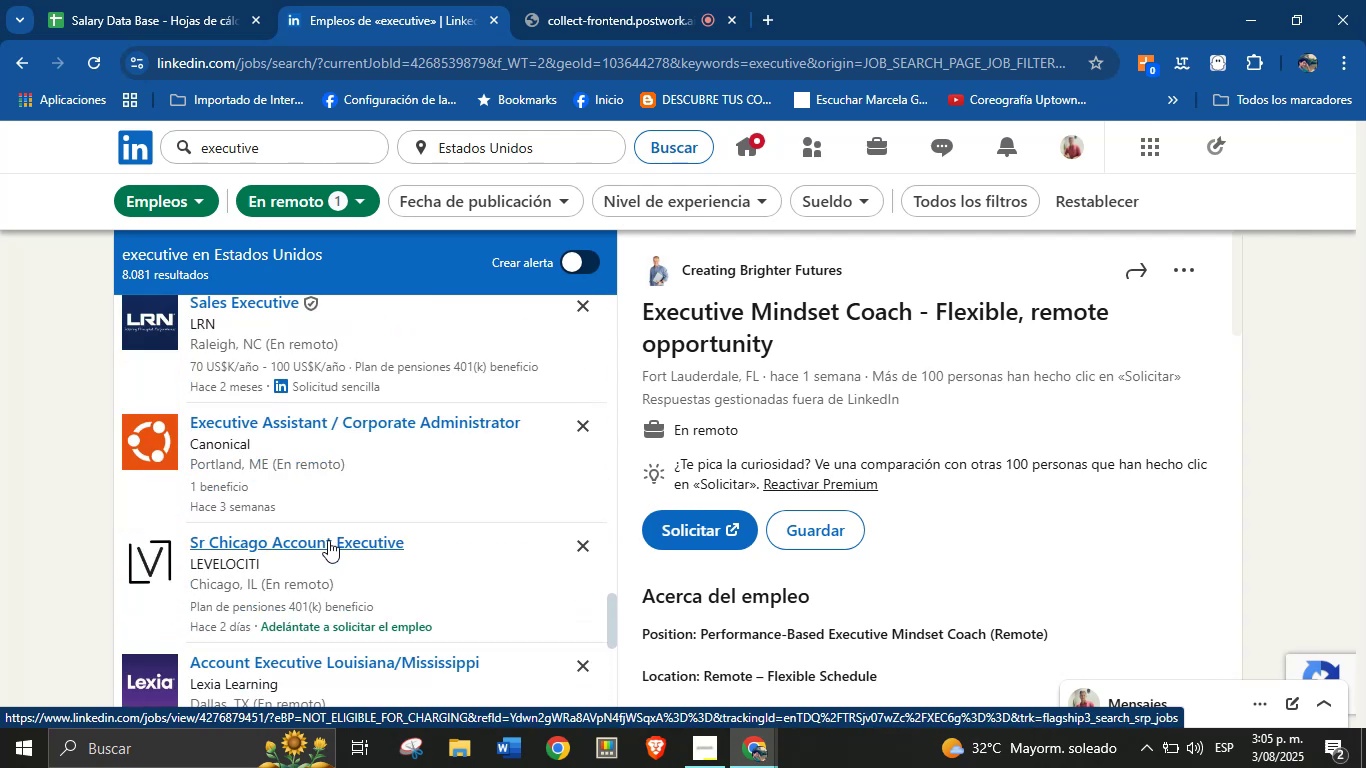 
scroll: coordinate [327, 527], scroll_direction: up, amount: 1.0
 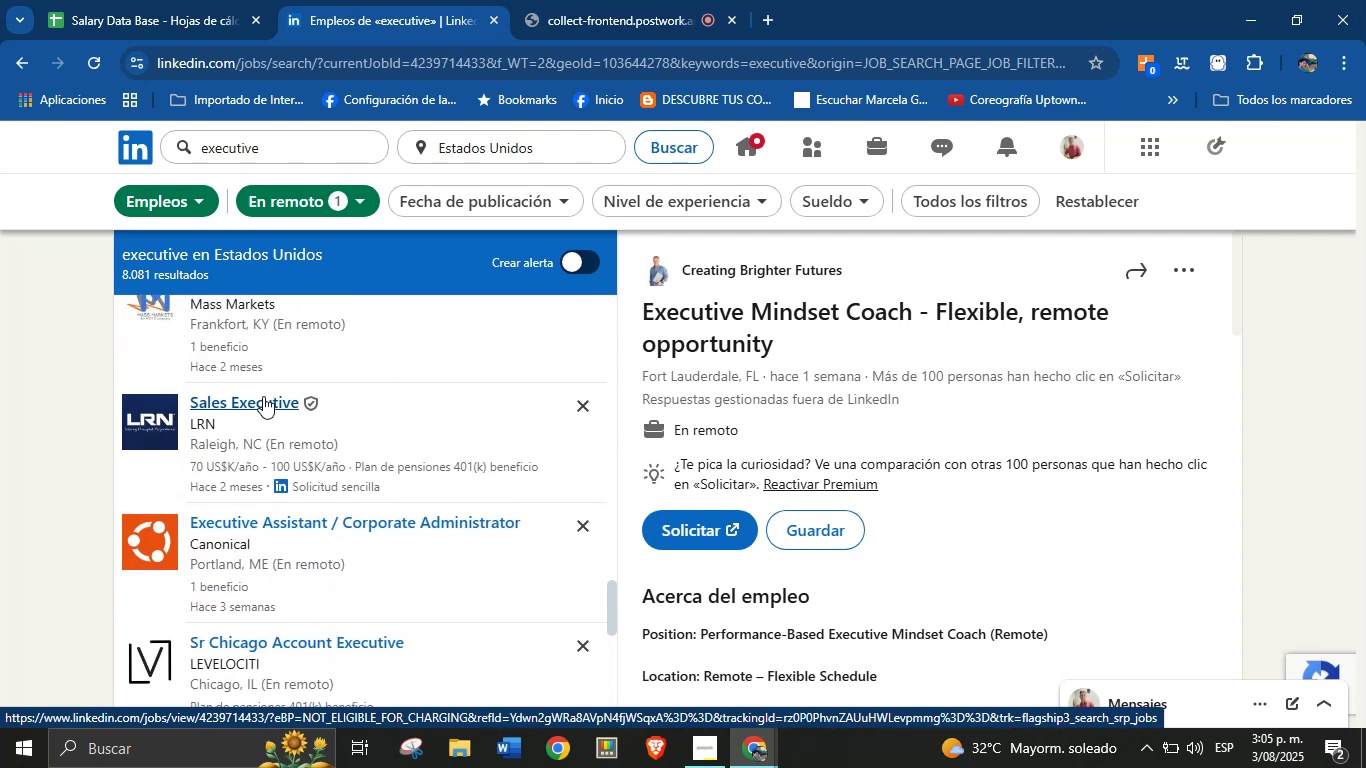 
scroll: coordinate [321, 460], scroll_direction: down, amount: 7.0
 